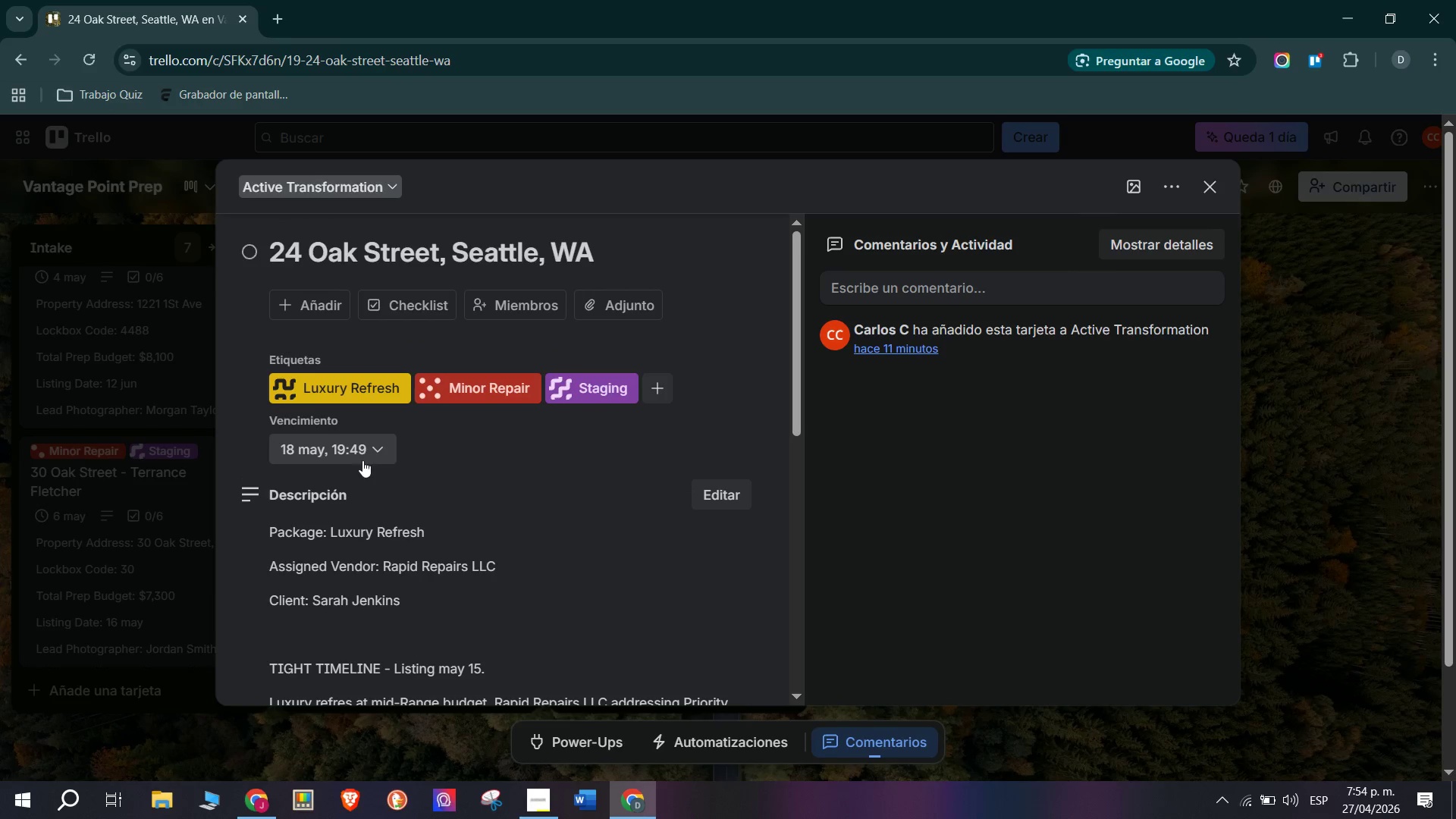 
left_click([368, 450])
 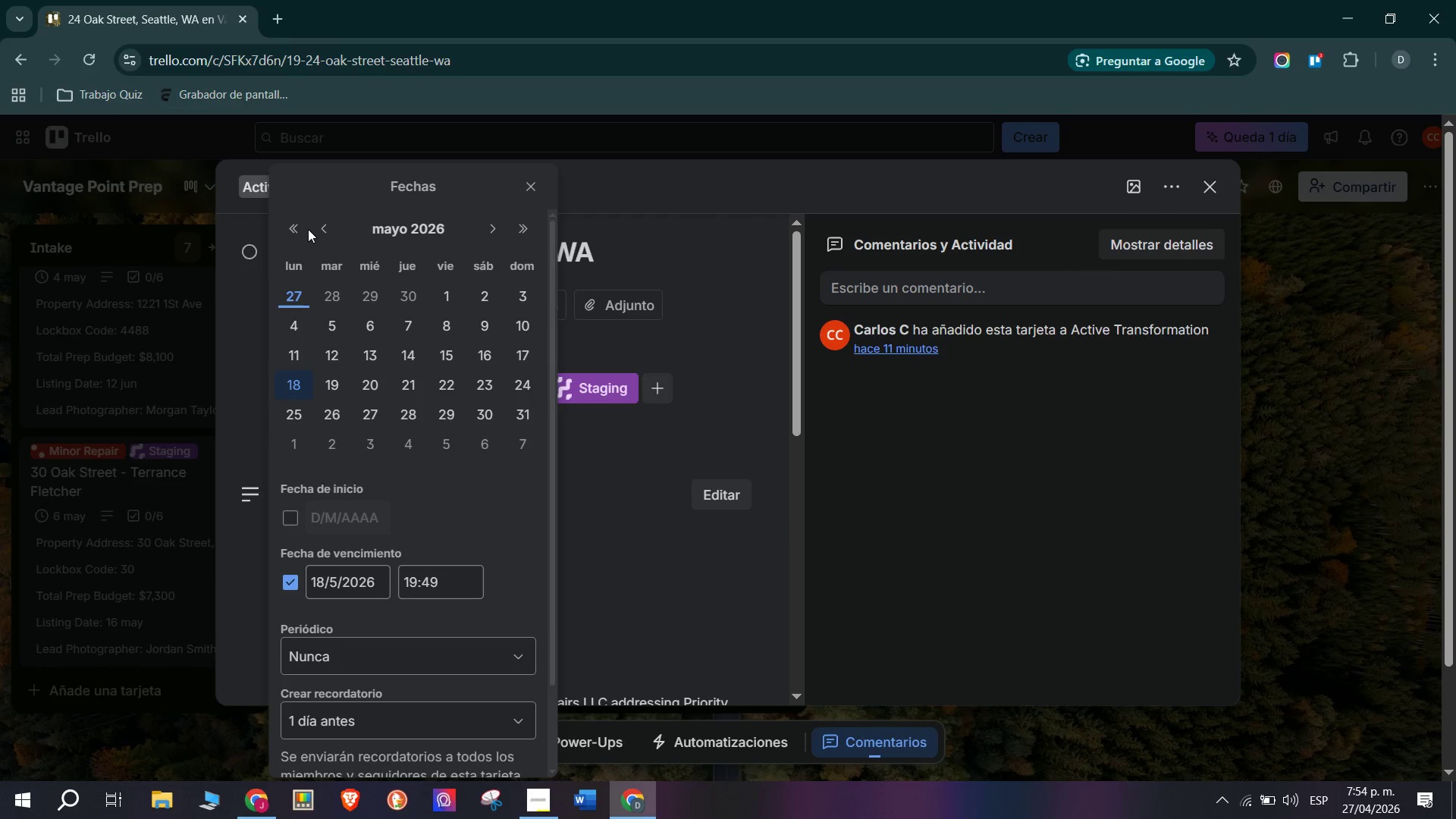 
left_click([328, 228])
 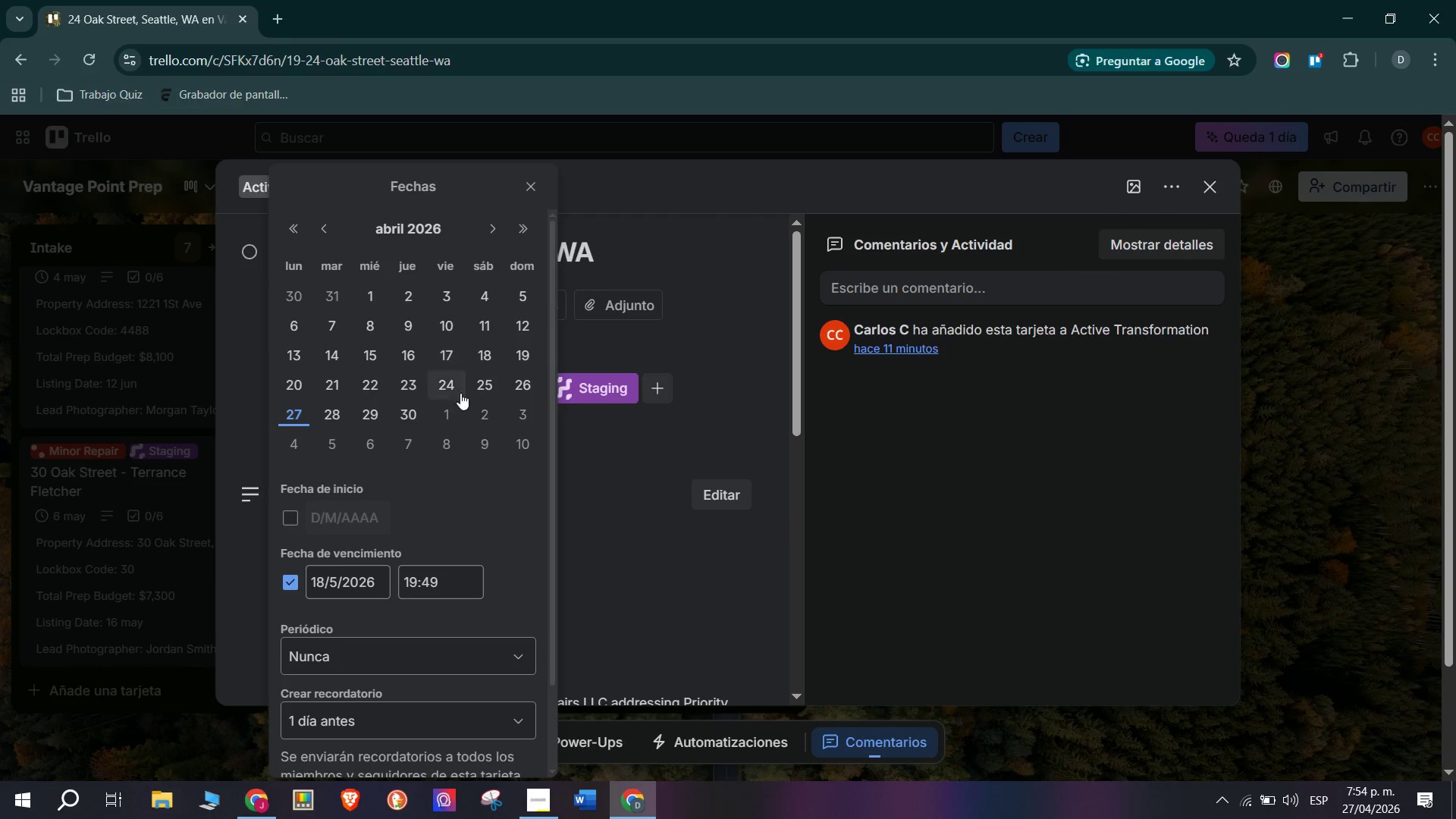 
left_click([400, 420])
 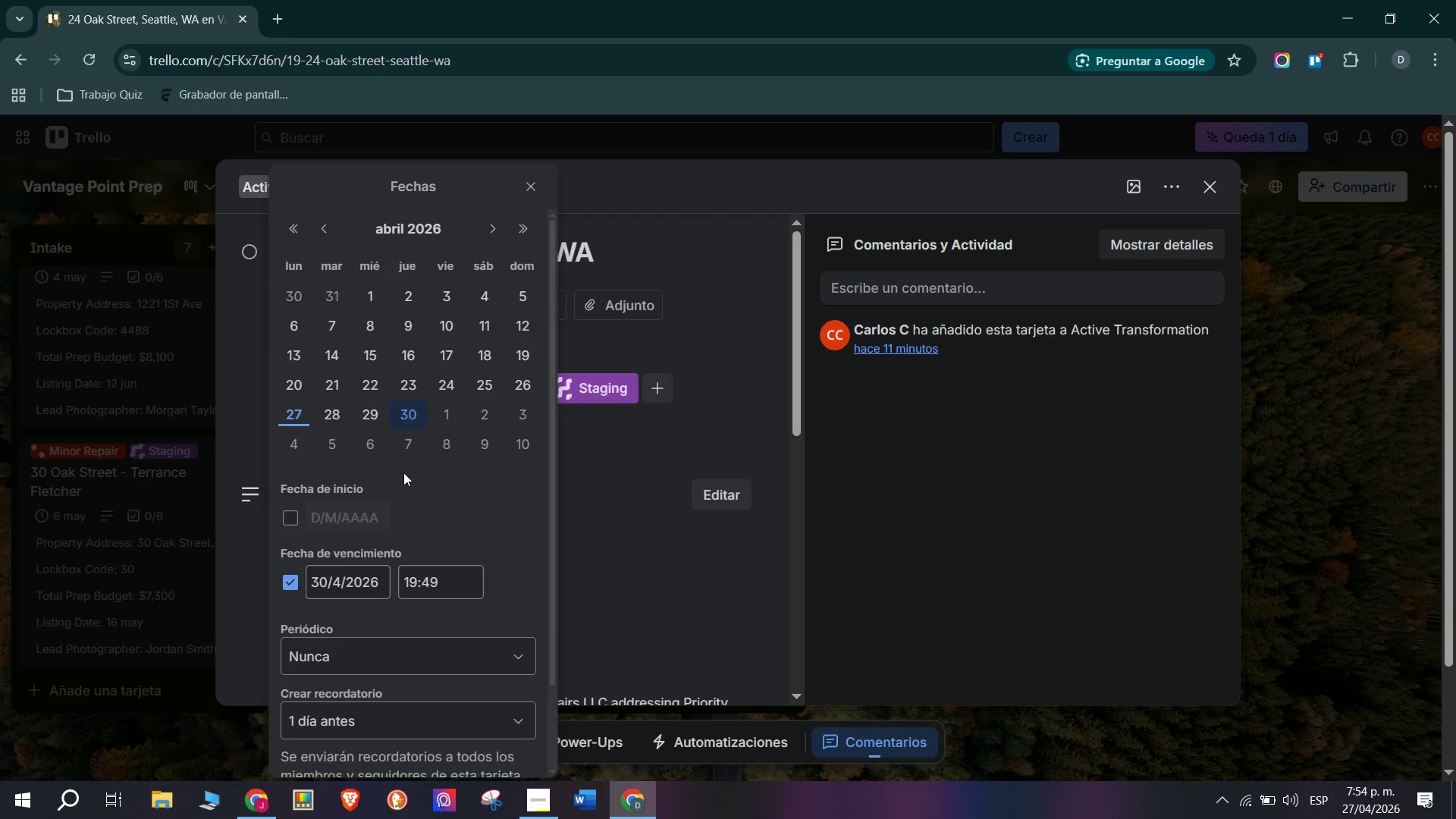 
scroll: coordinate [393, 535], scroll_direction: down, amount: 7.0
 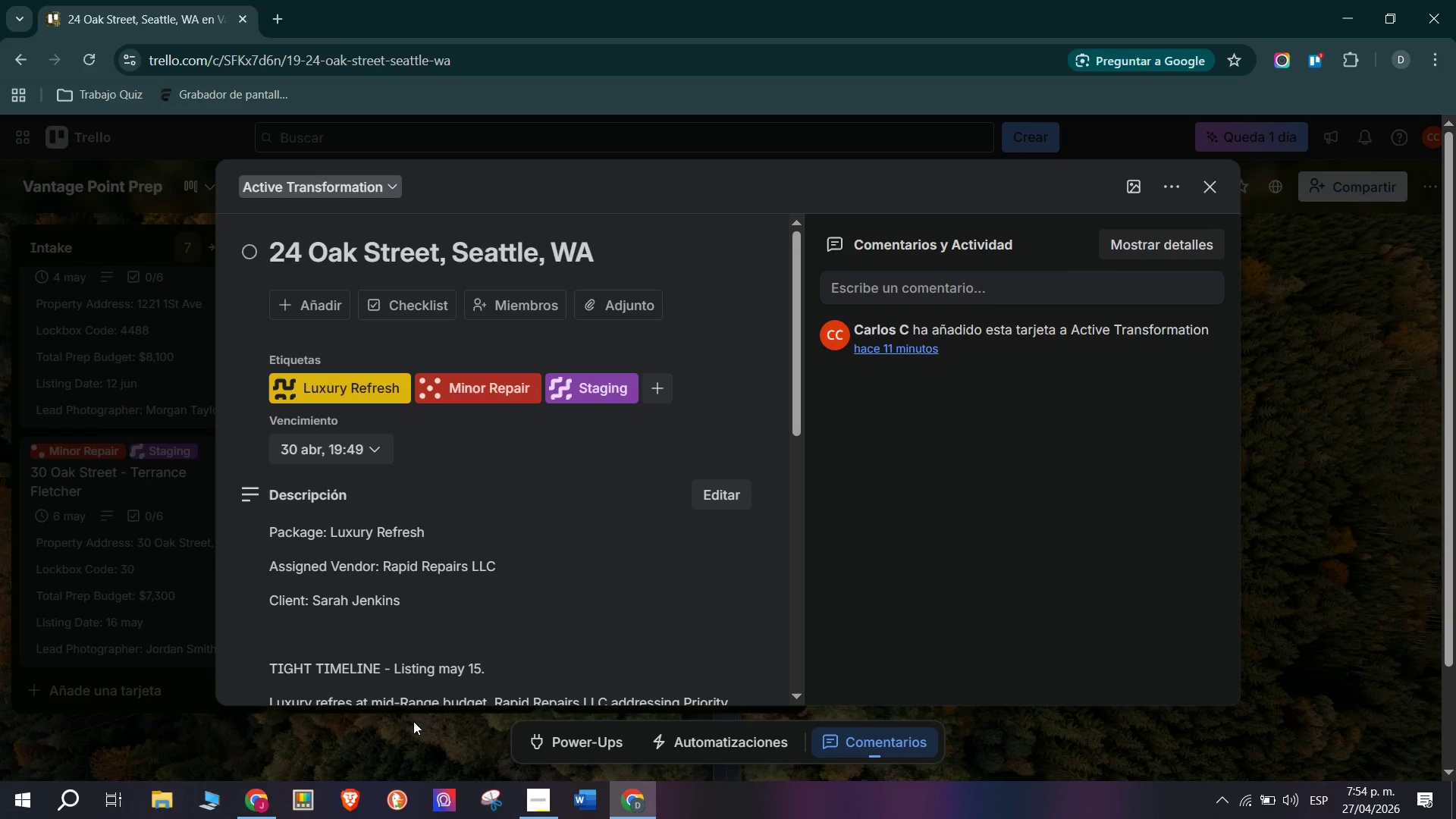 
double_click([124, 572])
 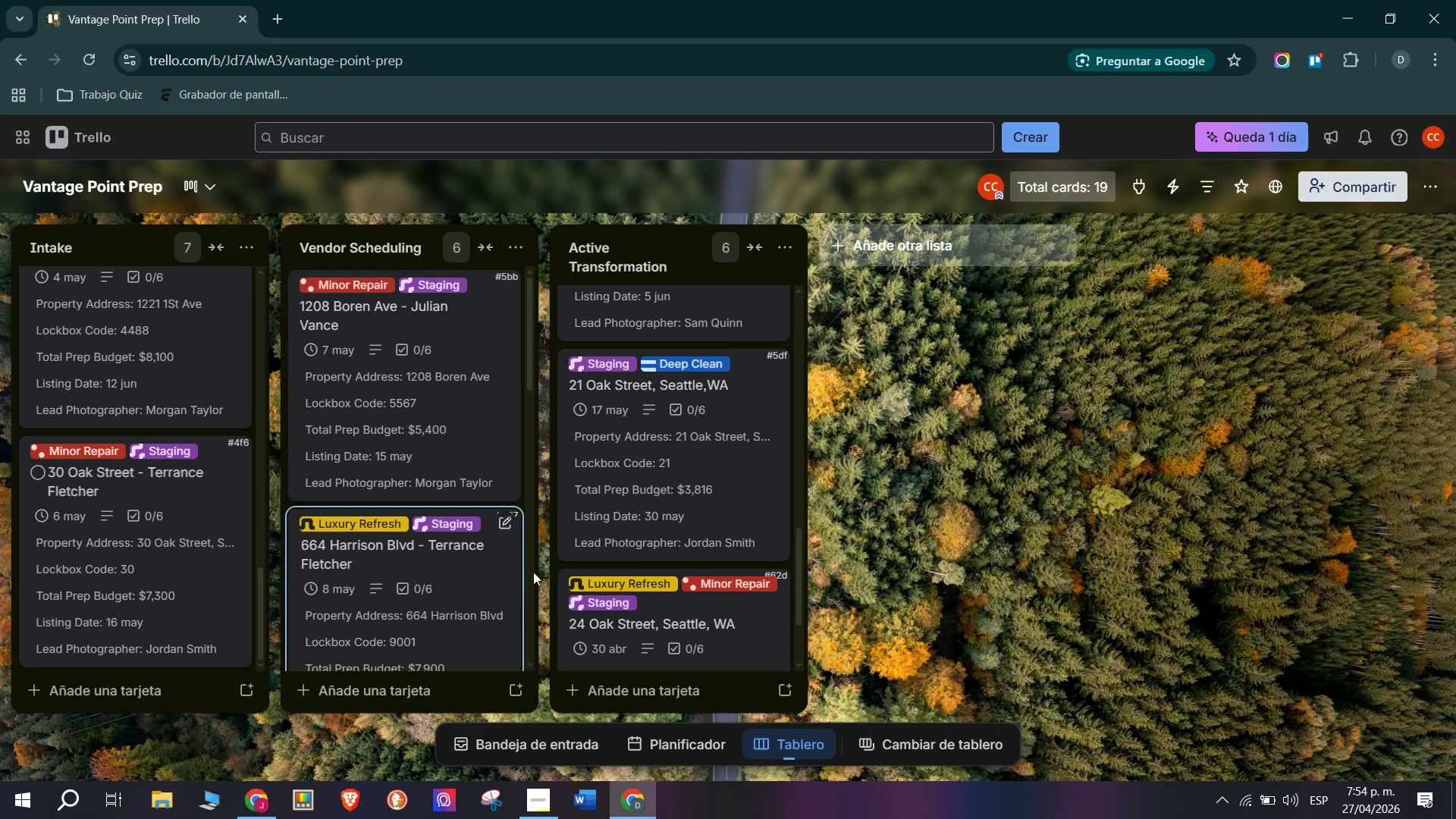 
mouse_move([628, 563])
 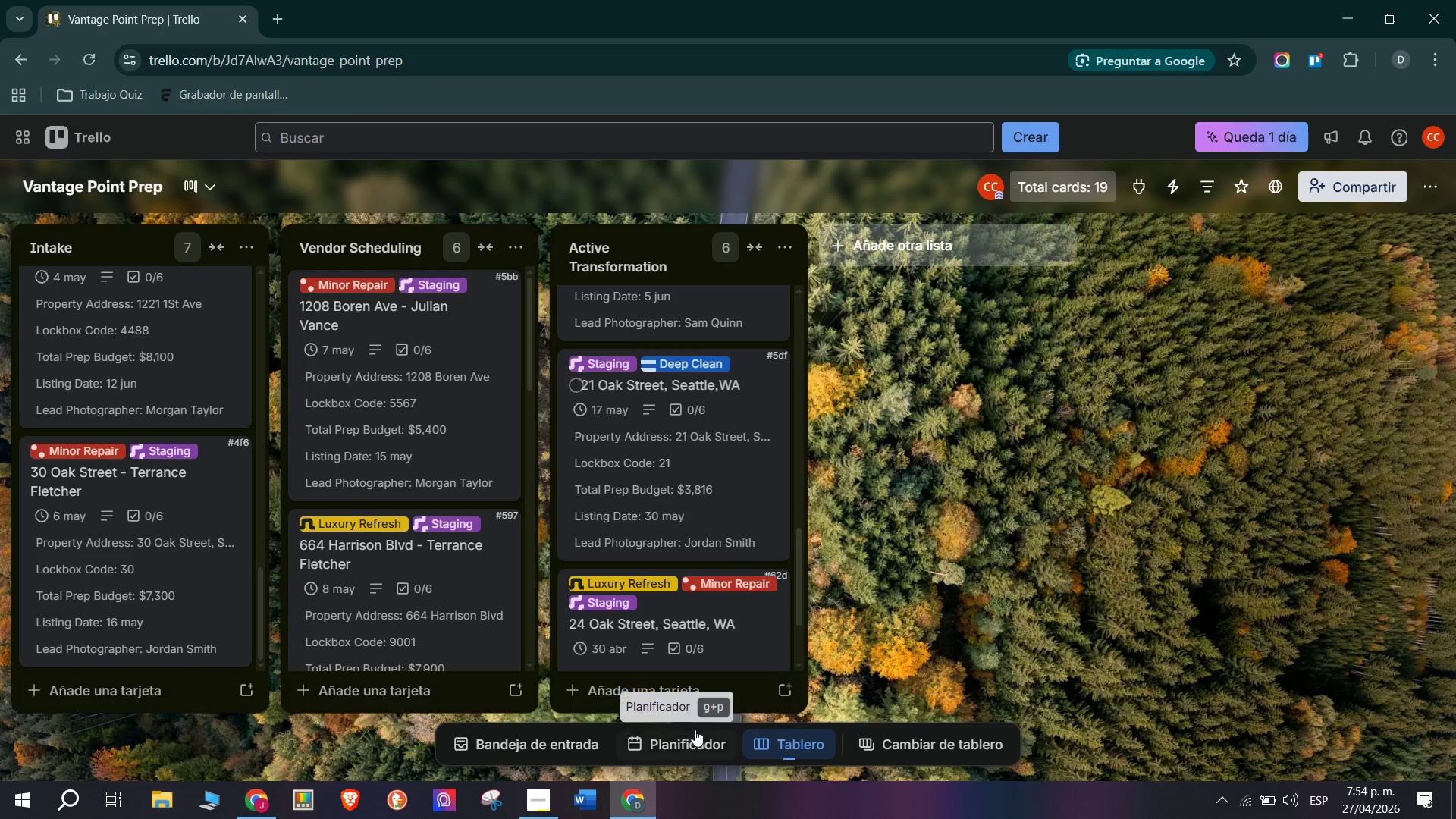 
scroll: coordinate [704, 577], scroll_direction: down, amount: 3.0
 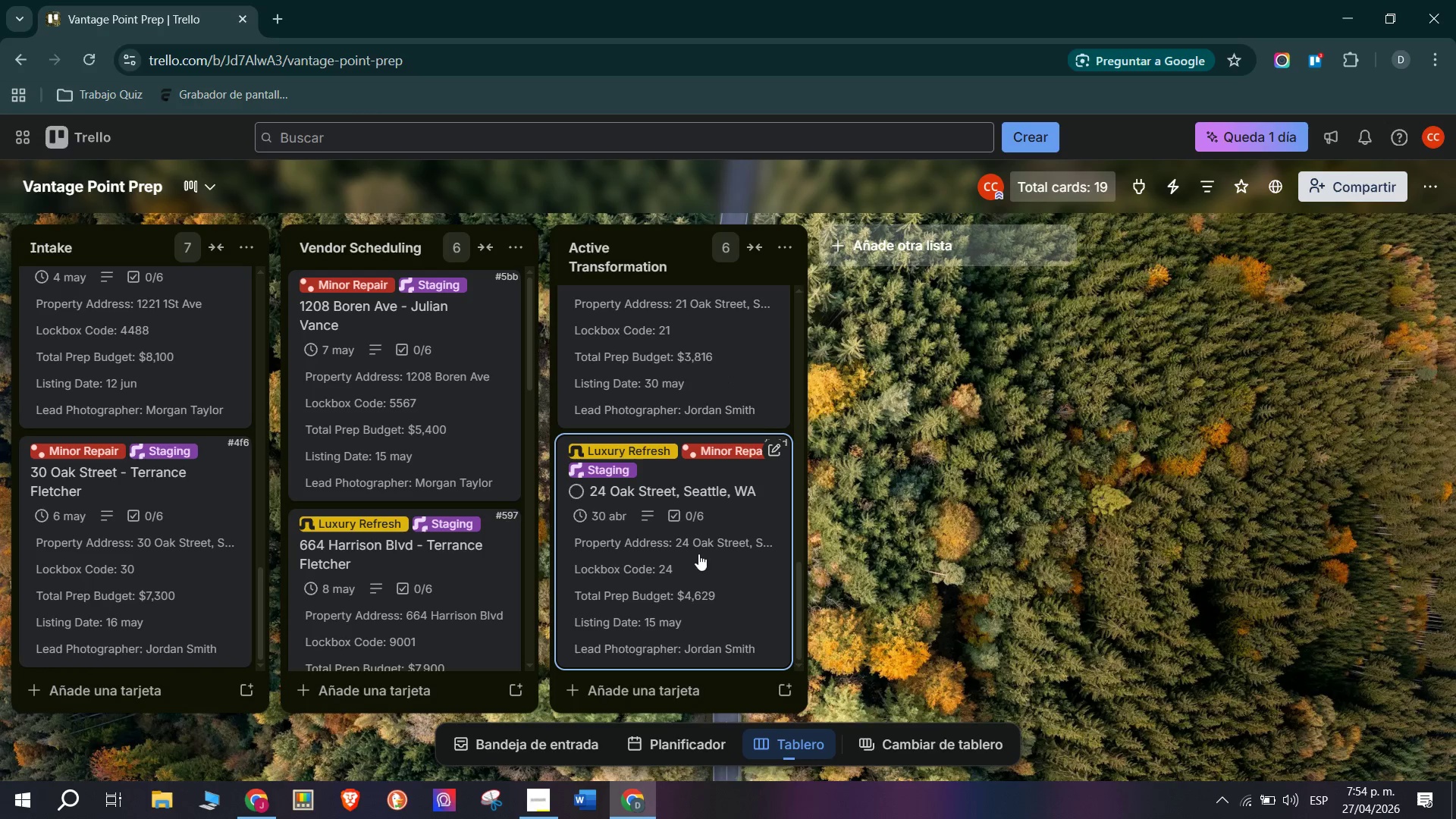 
scroll: coordinate [732, 536], scroll_direction: up, amount: 7.0
 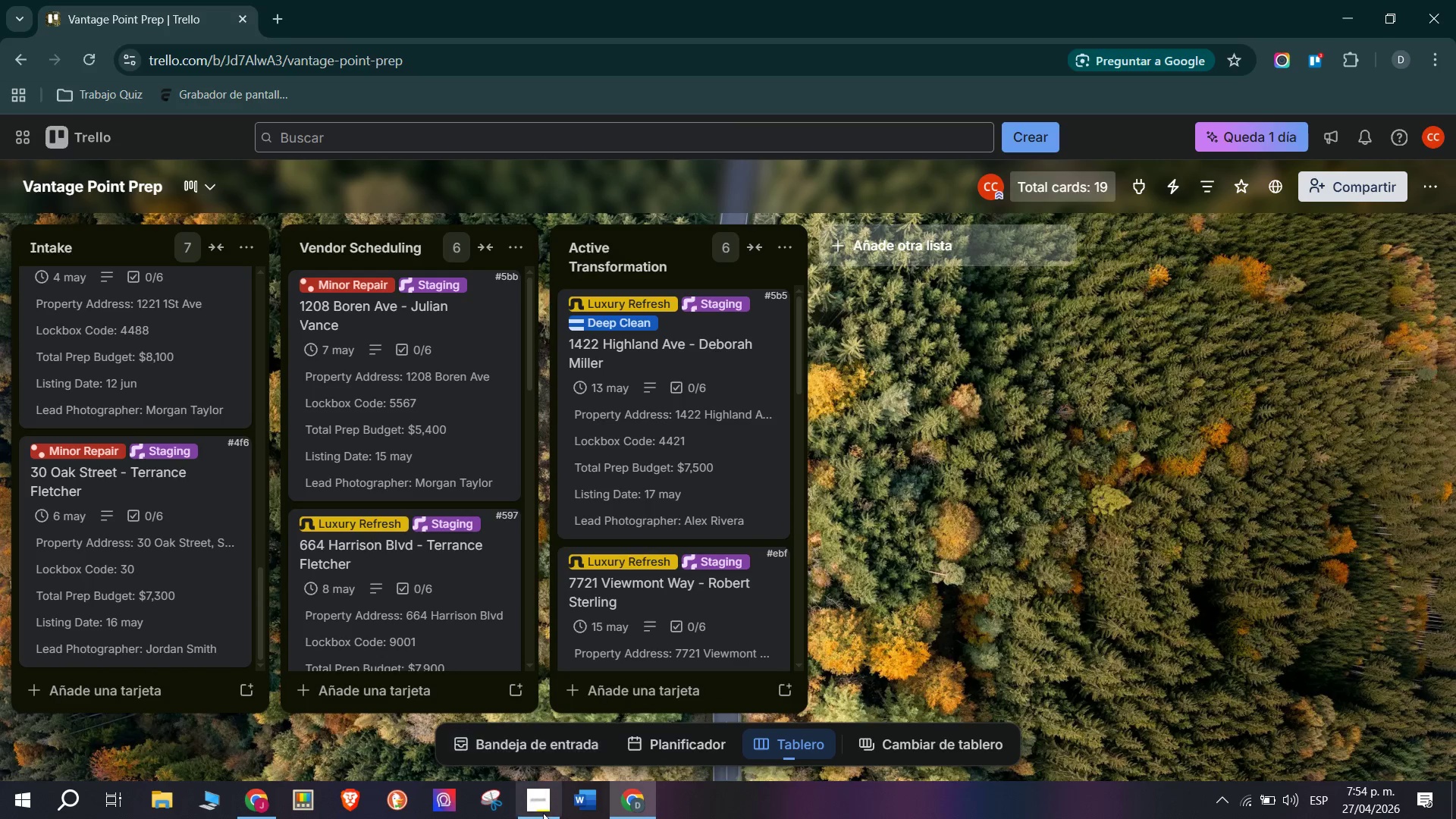 
left_click([538, 818])
 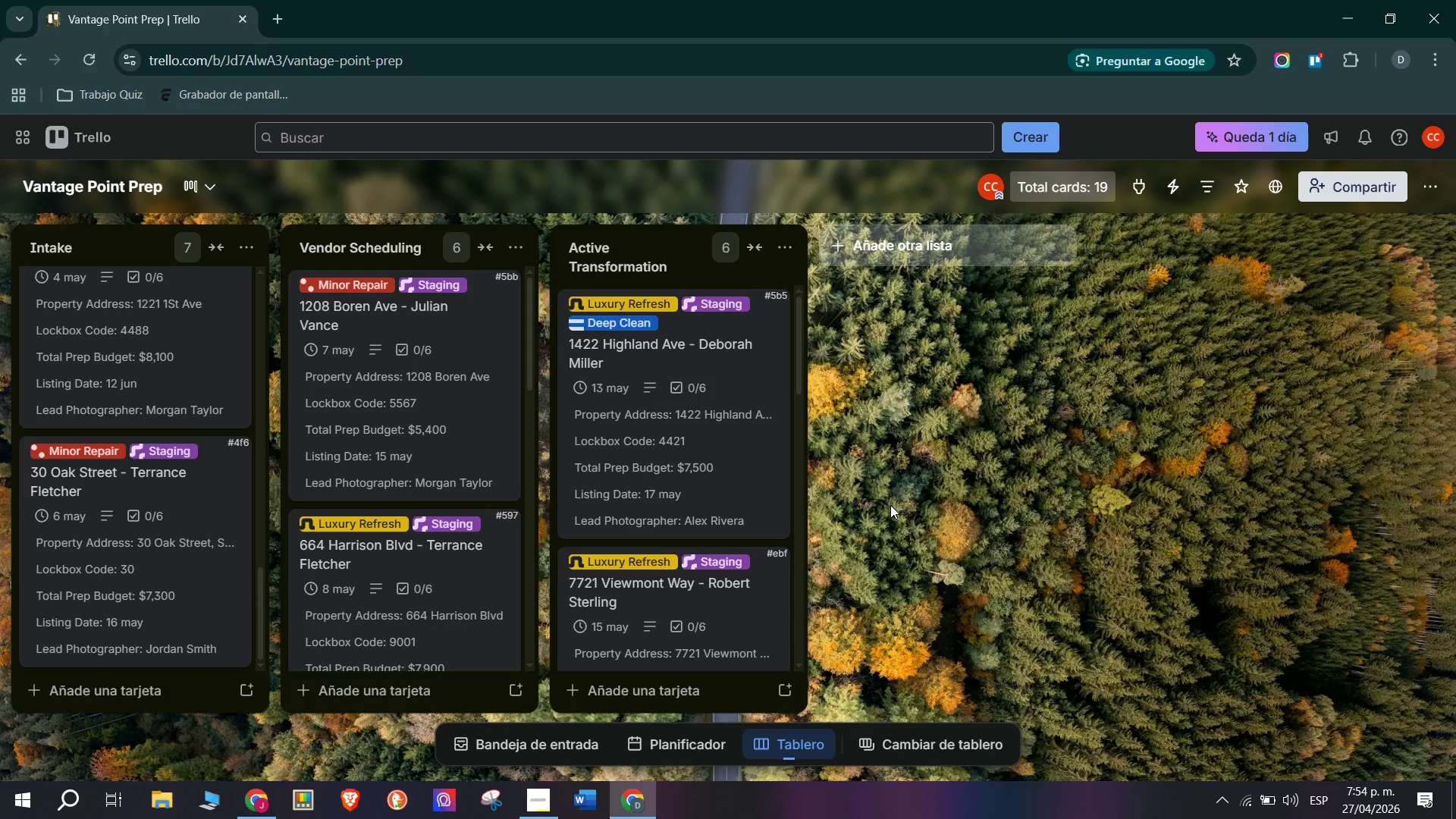 
wait(5.2)
 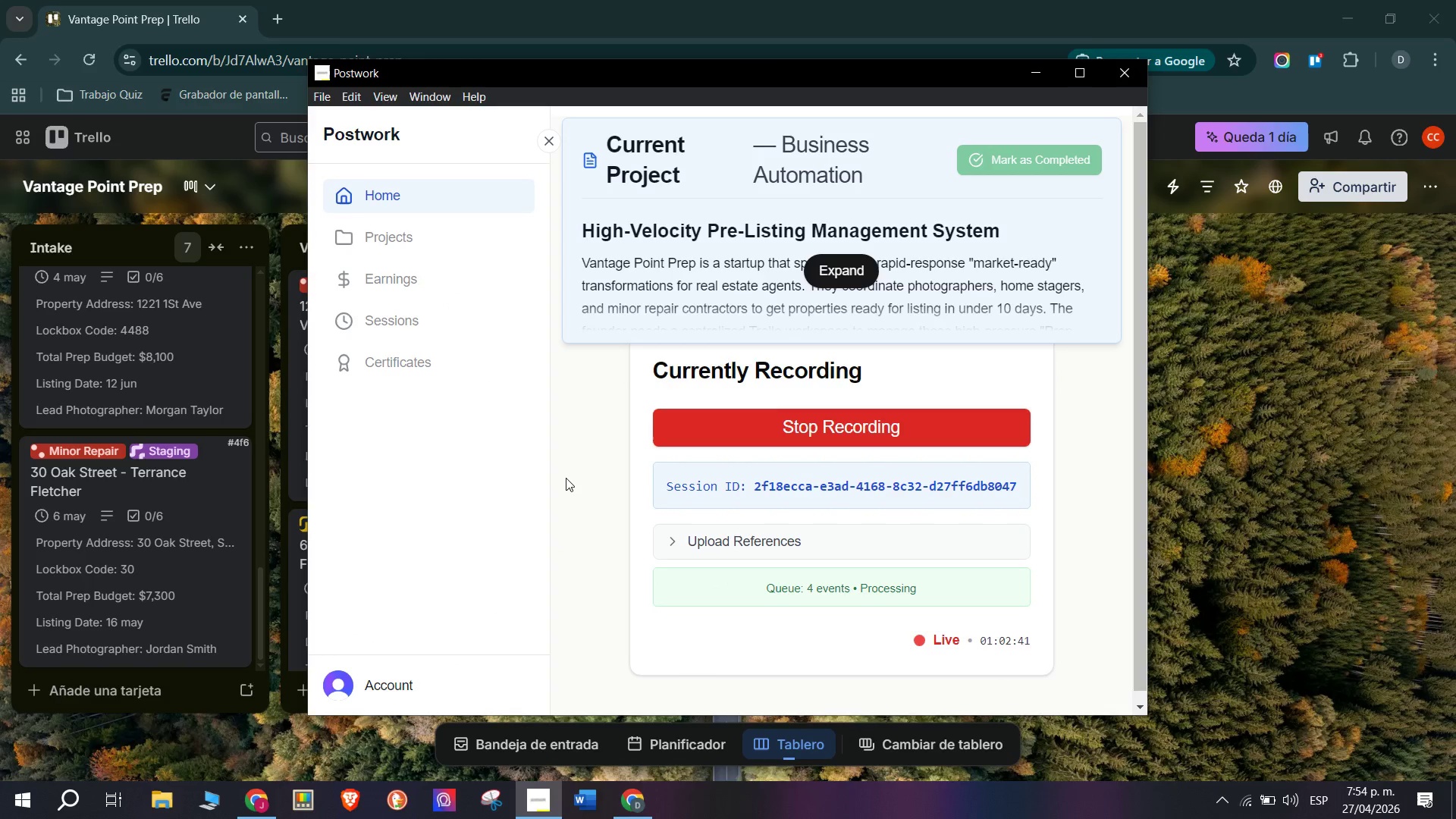 
scroll: coordinate [783, 435], scroll_direction: up, amount: 2.0
 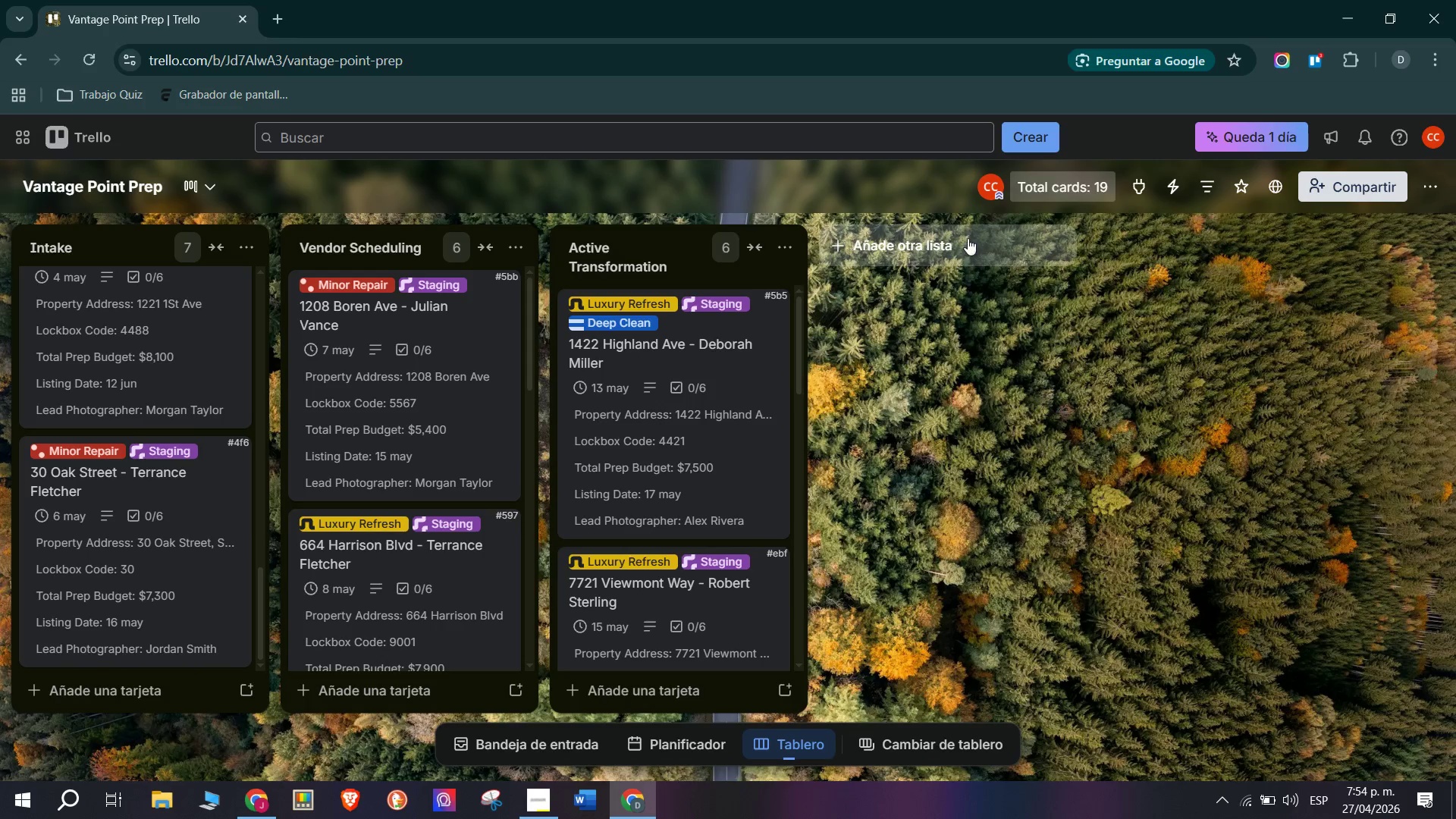 
left_click([967, 259])
 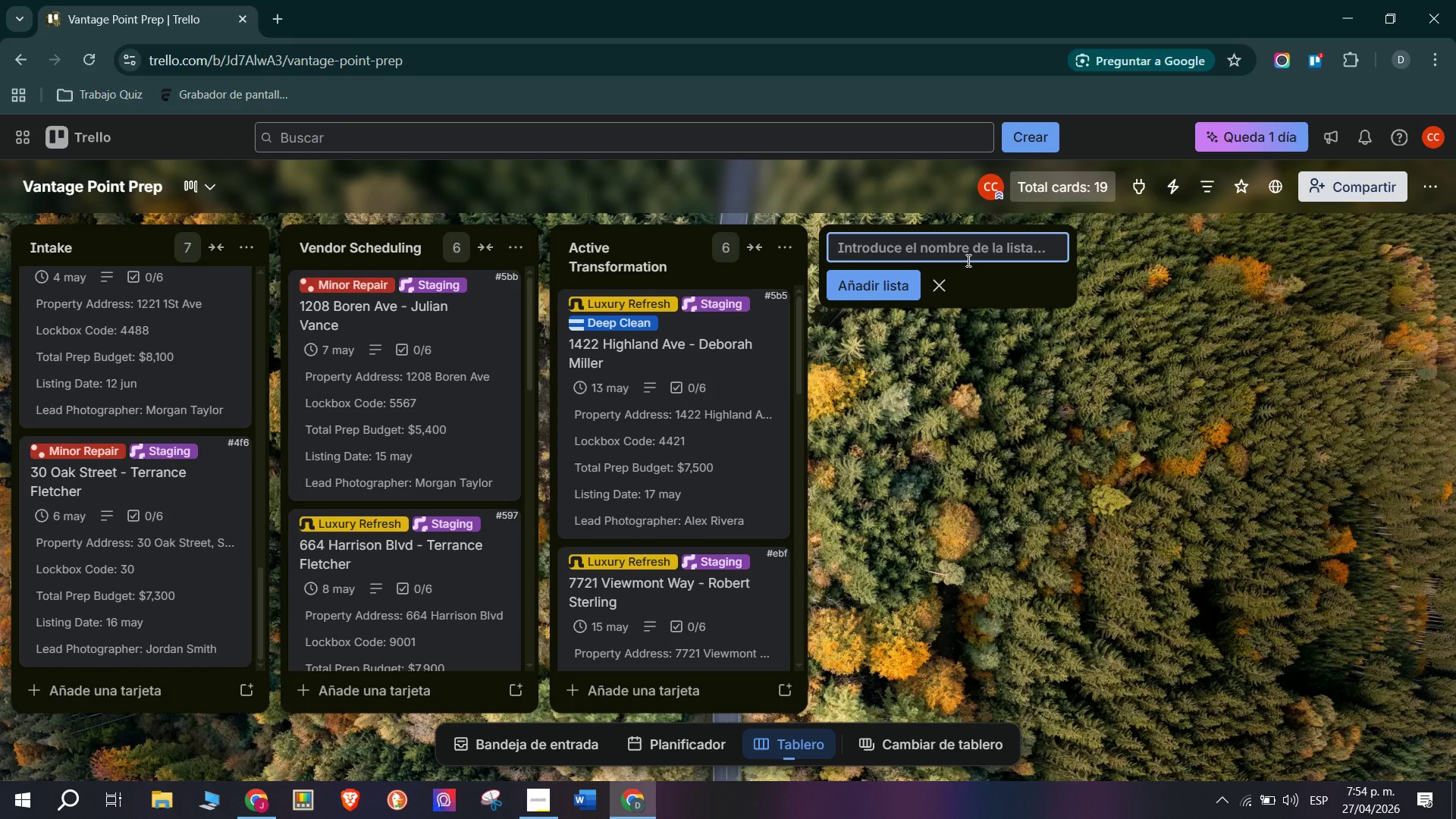 
wait(14.19)
 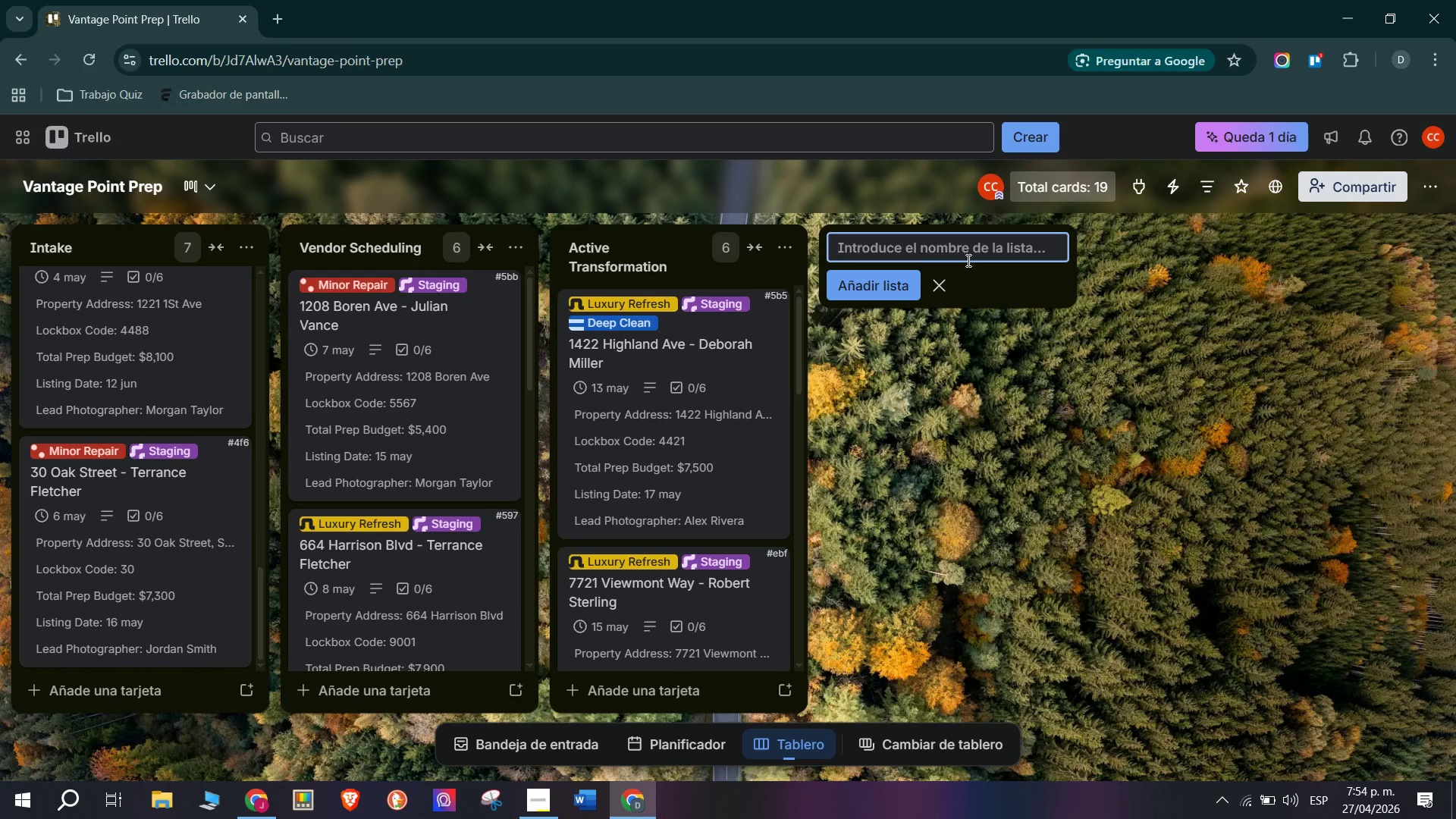 
type(Media Review)
 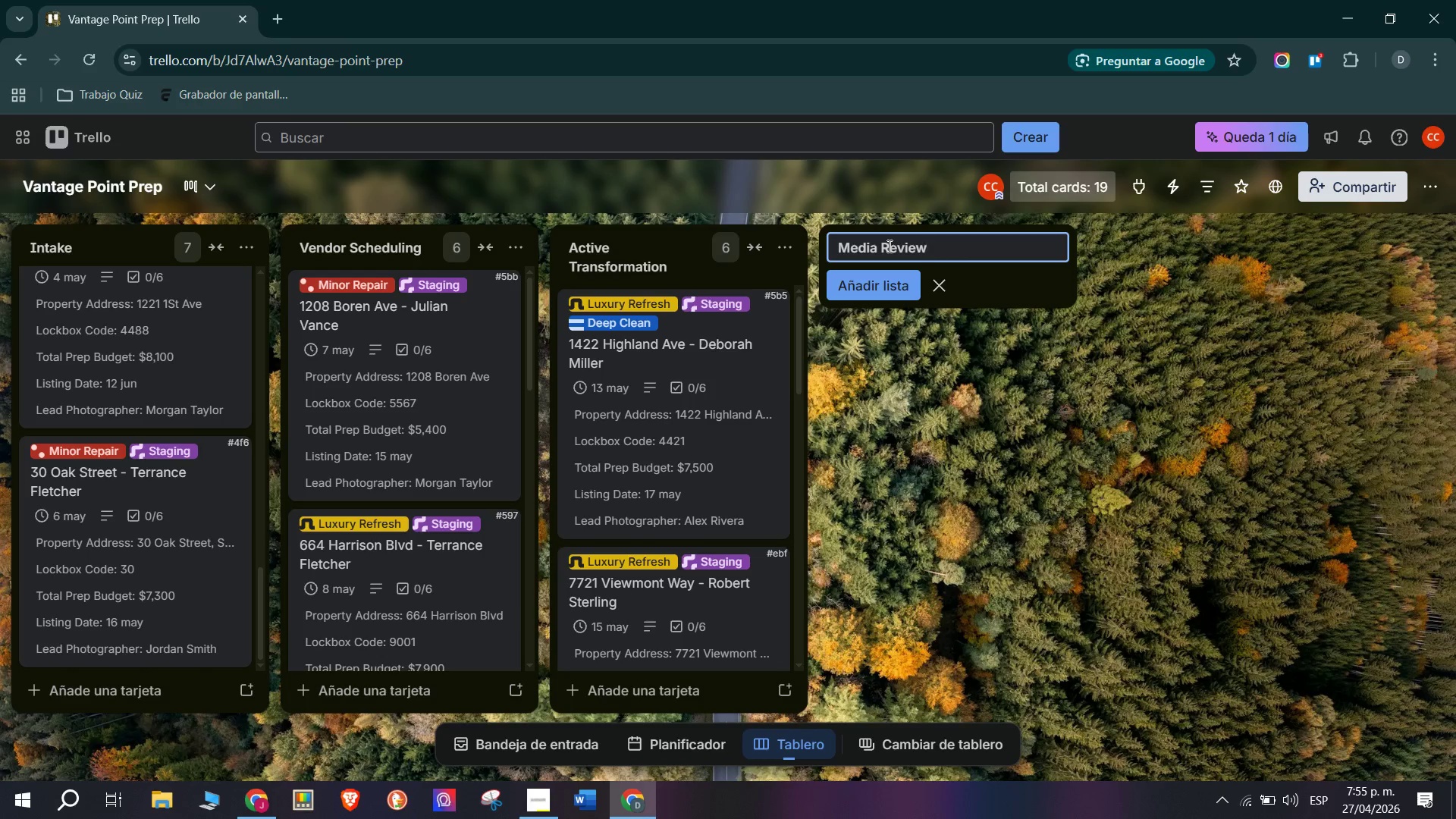 
key(Enter)
 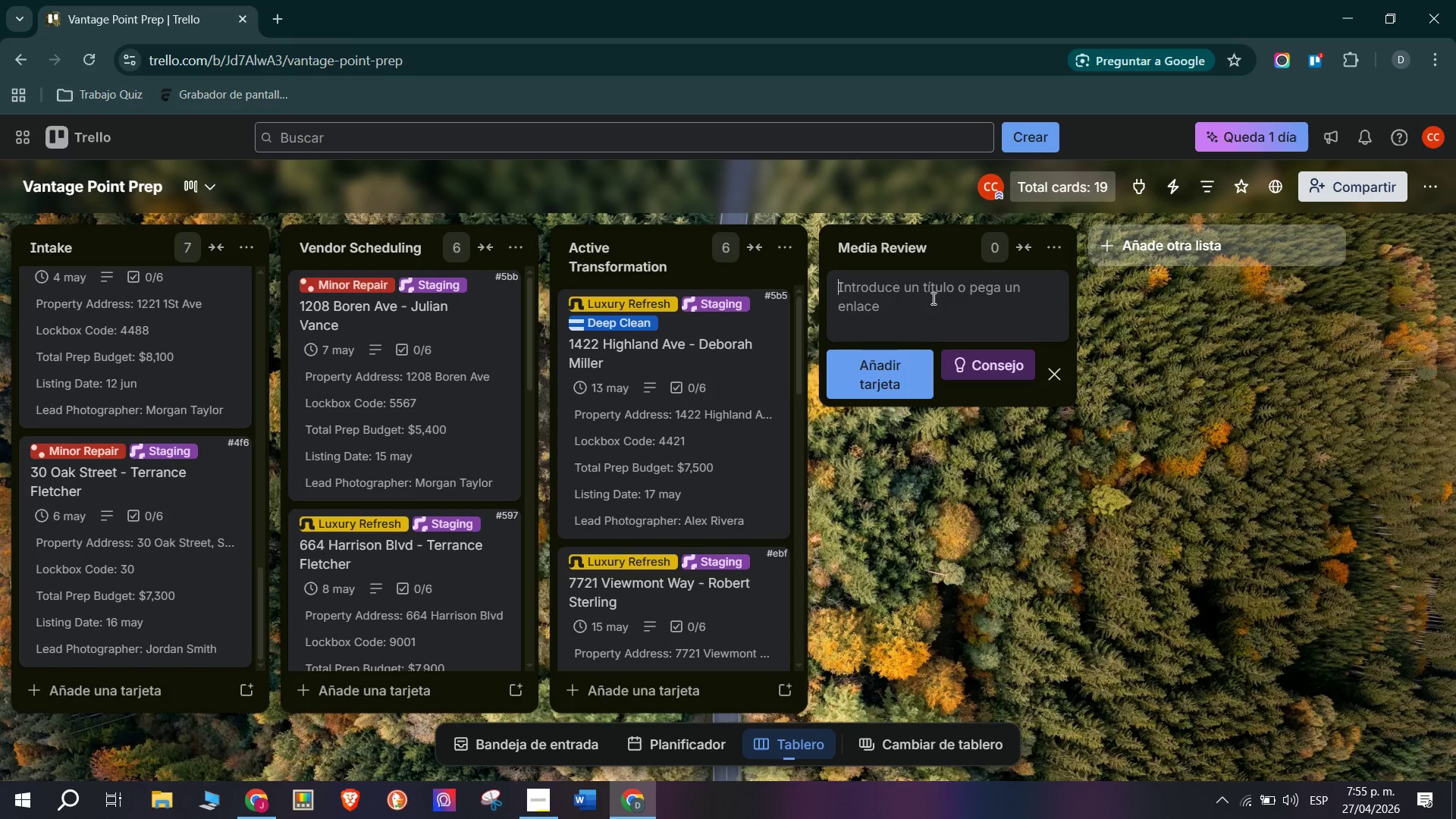 
type(890 Pine )
 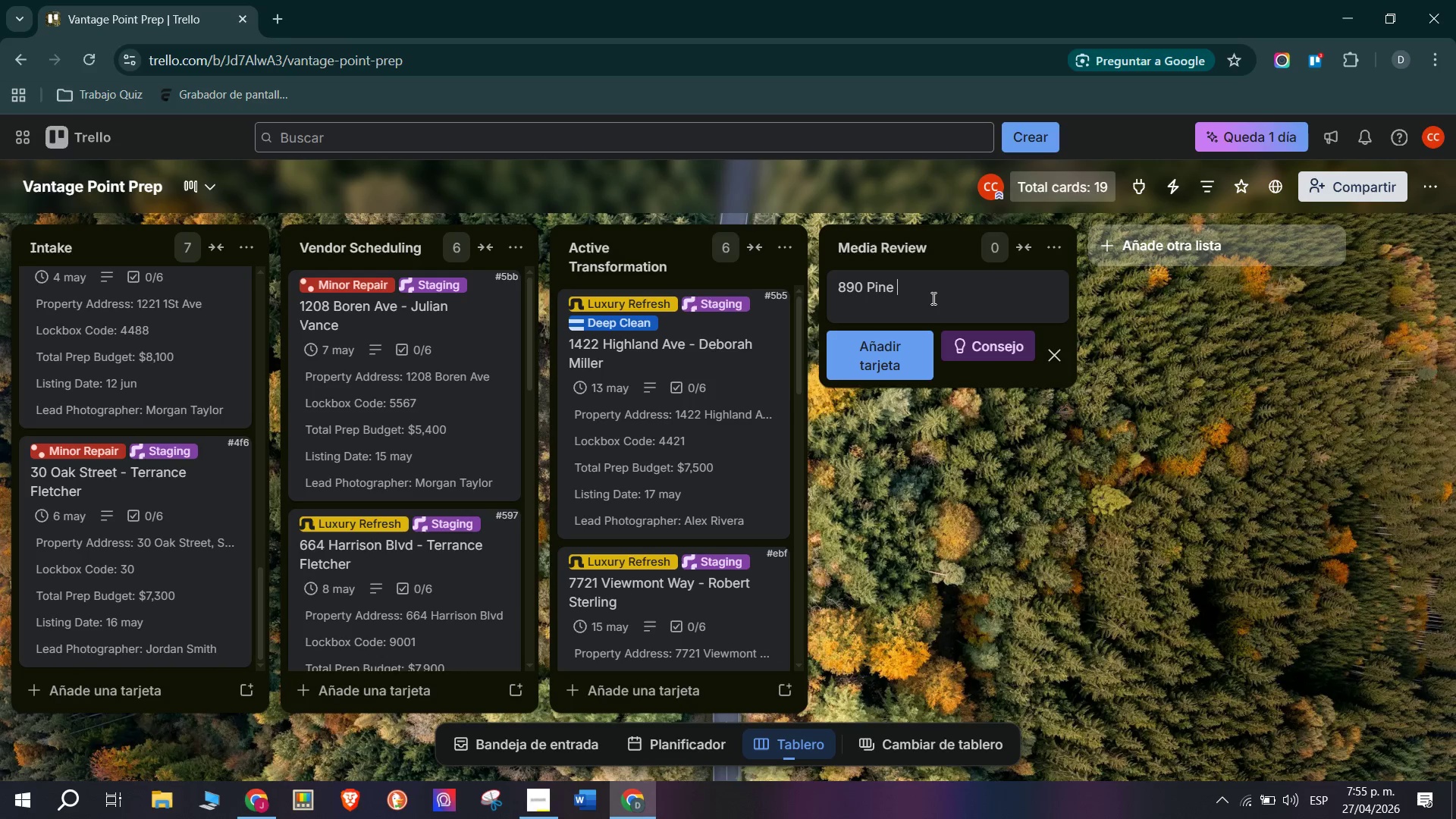 
type( Street - Marcus Thorne)
 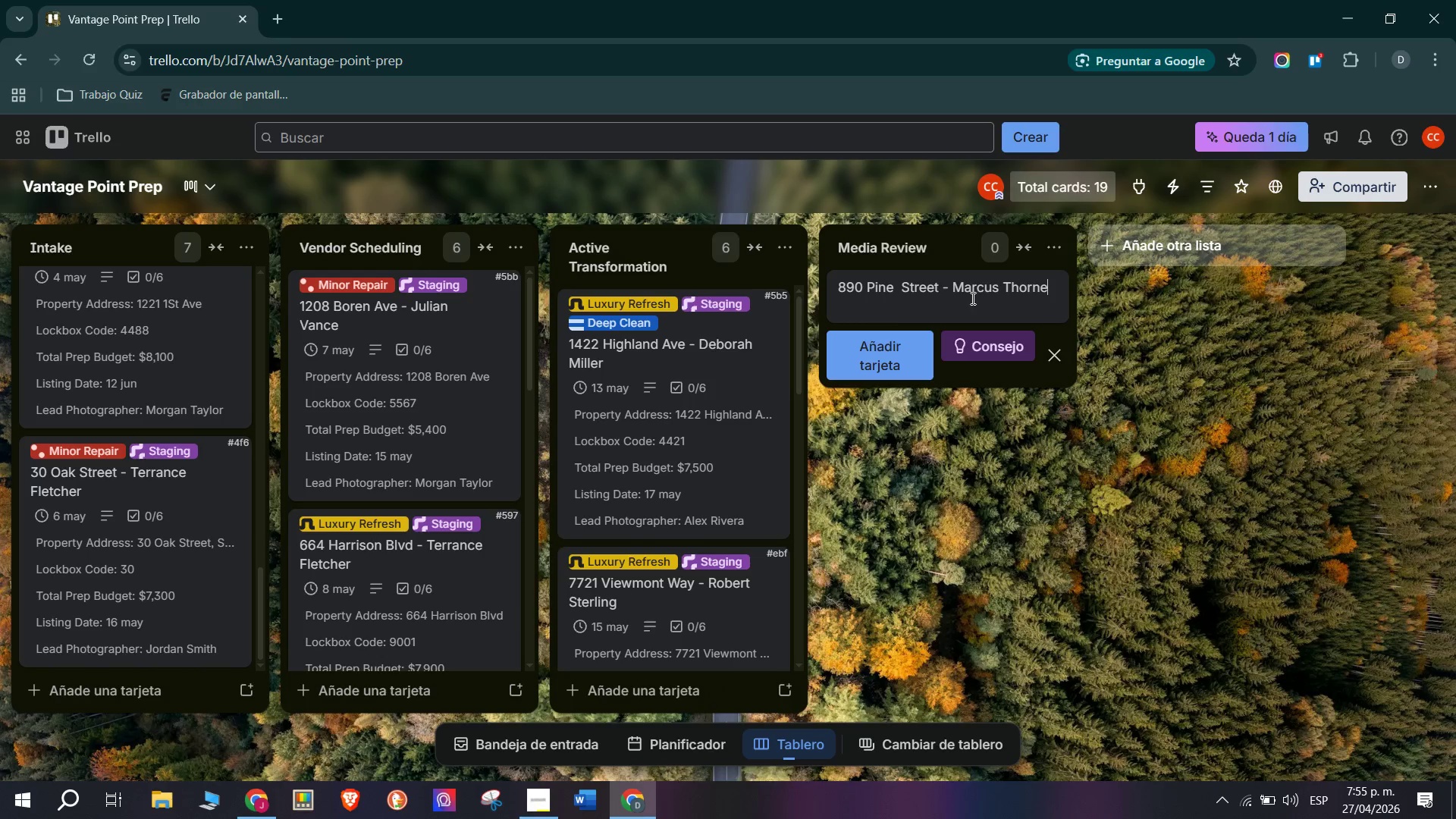 
left_click([868, 342])
 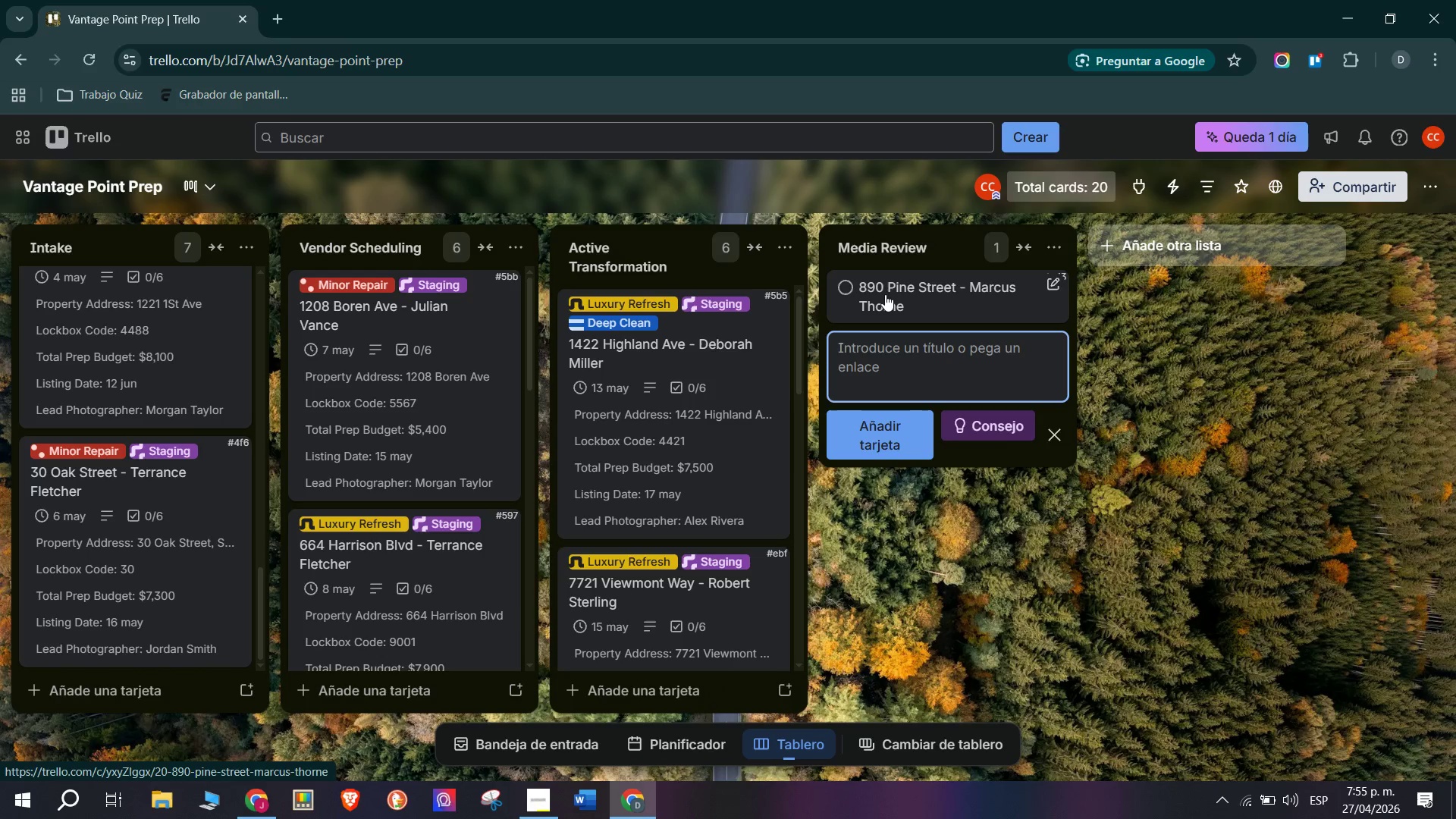 
left_click([885, 294])
 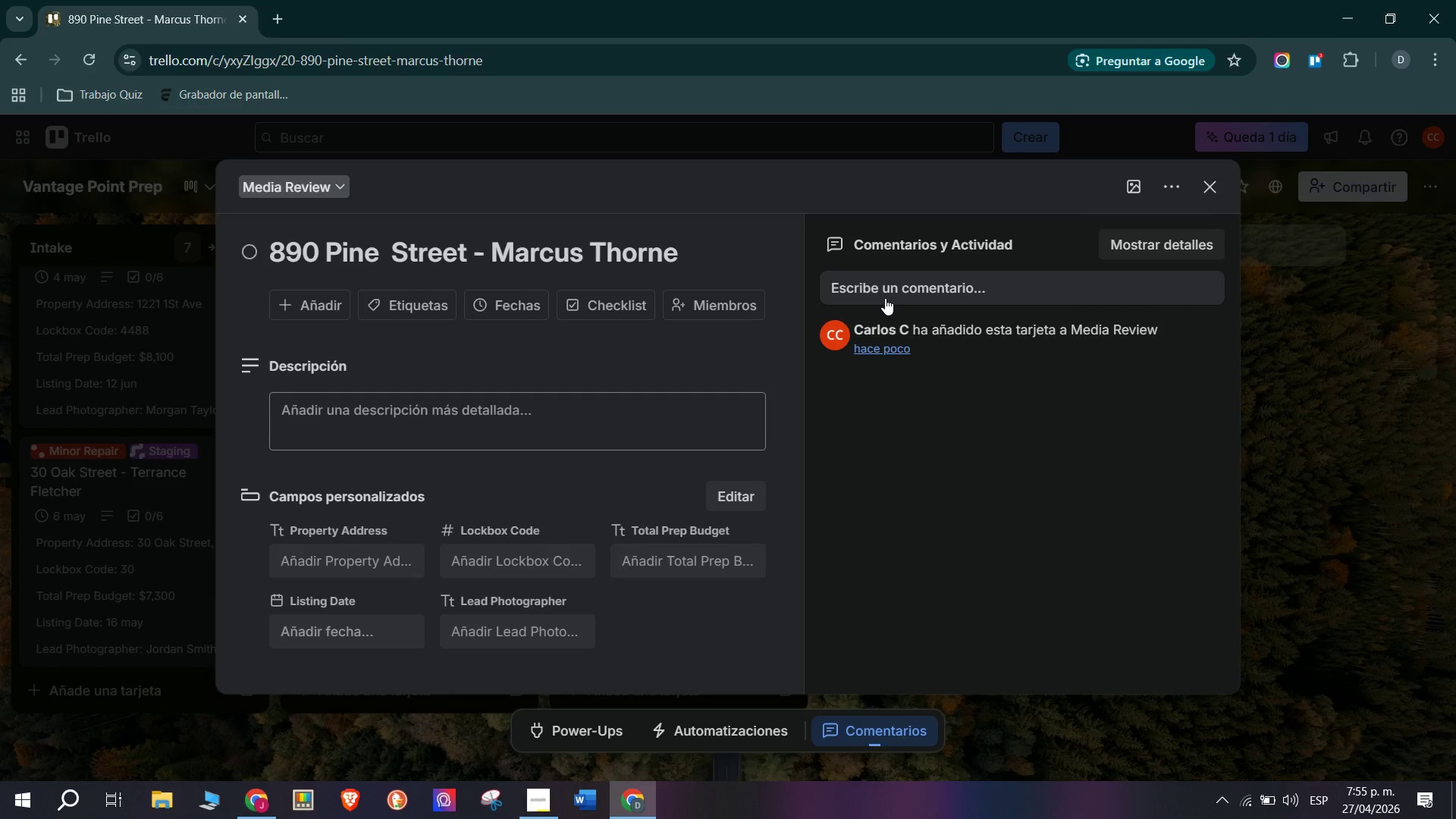 
wait(34.66)
 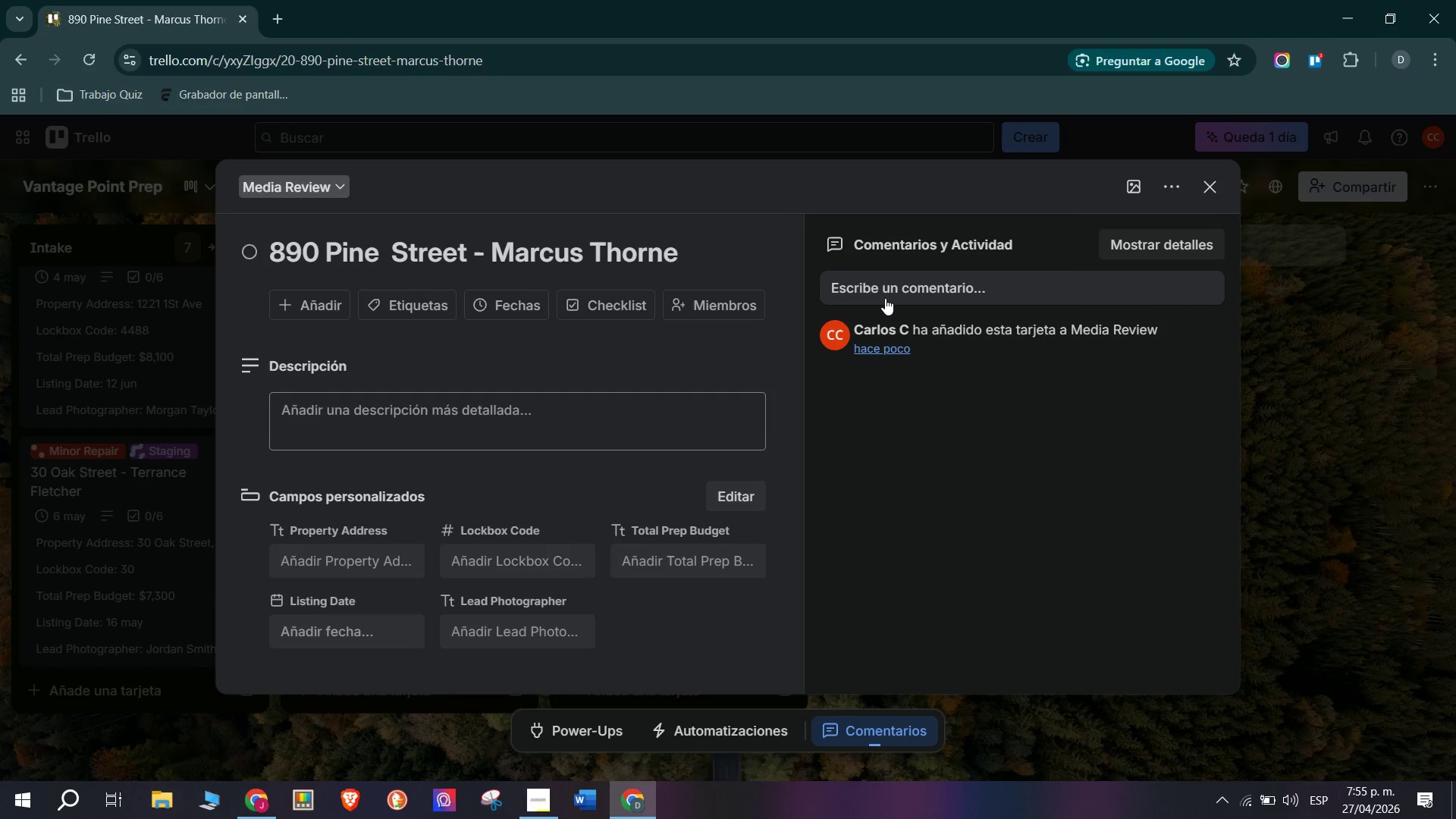 
mouse_move([336, 448])
 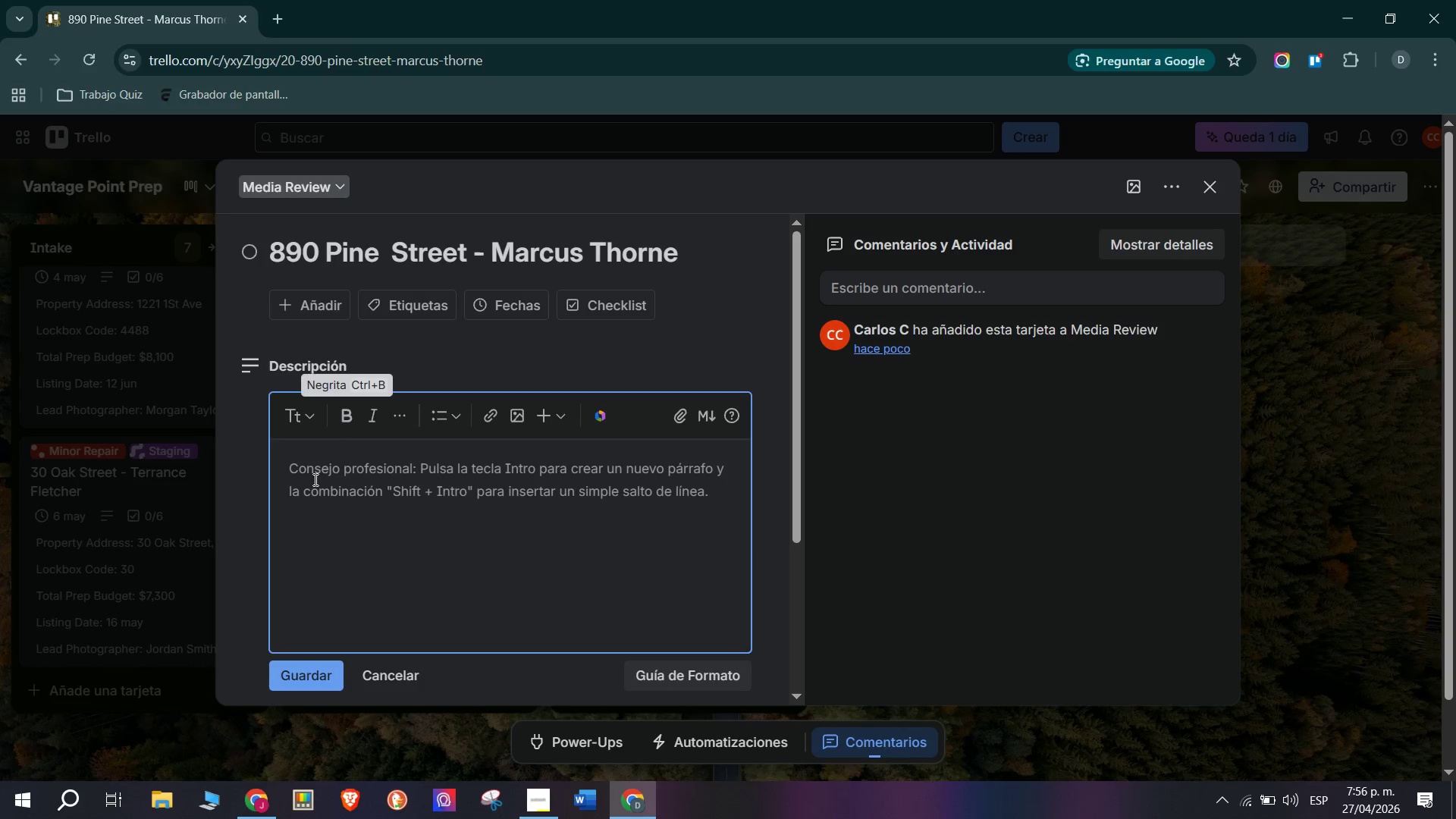 
left_click([314, 479])
 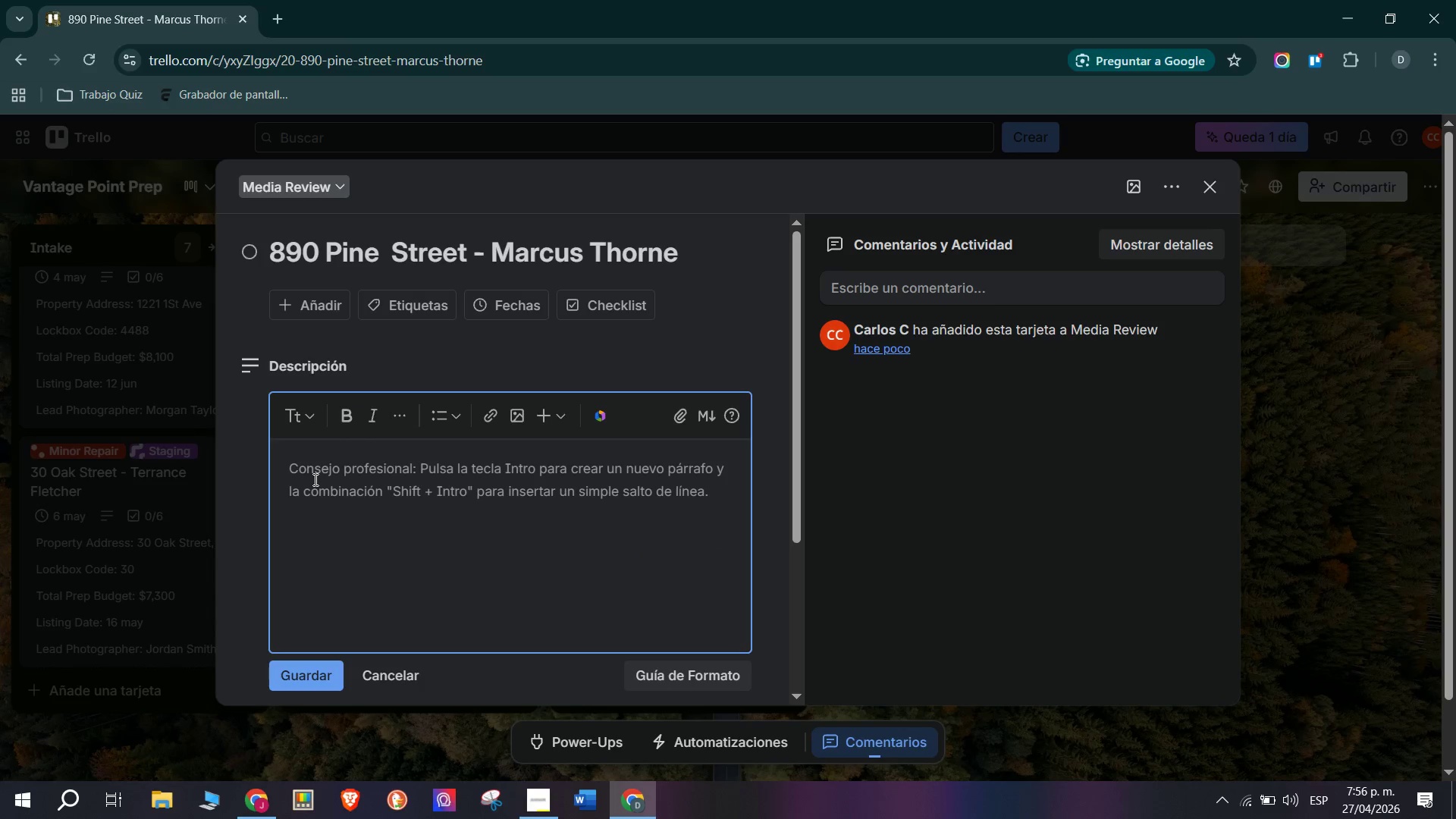 
type(Package> Standard Pro)
key(Backspace)
type(ep)
 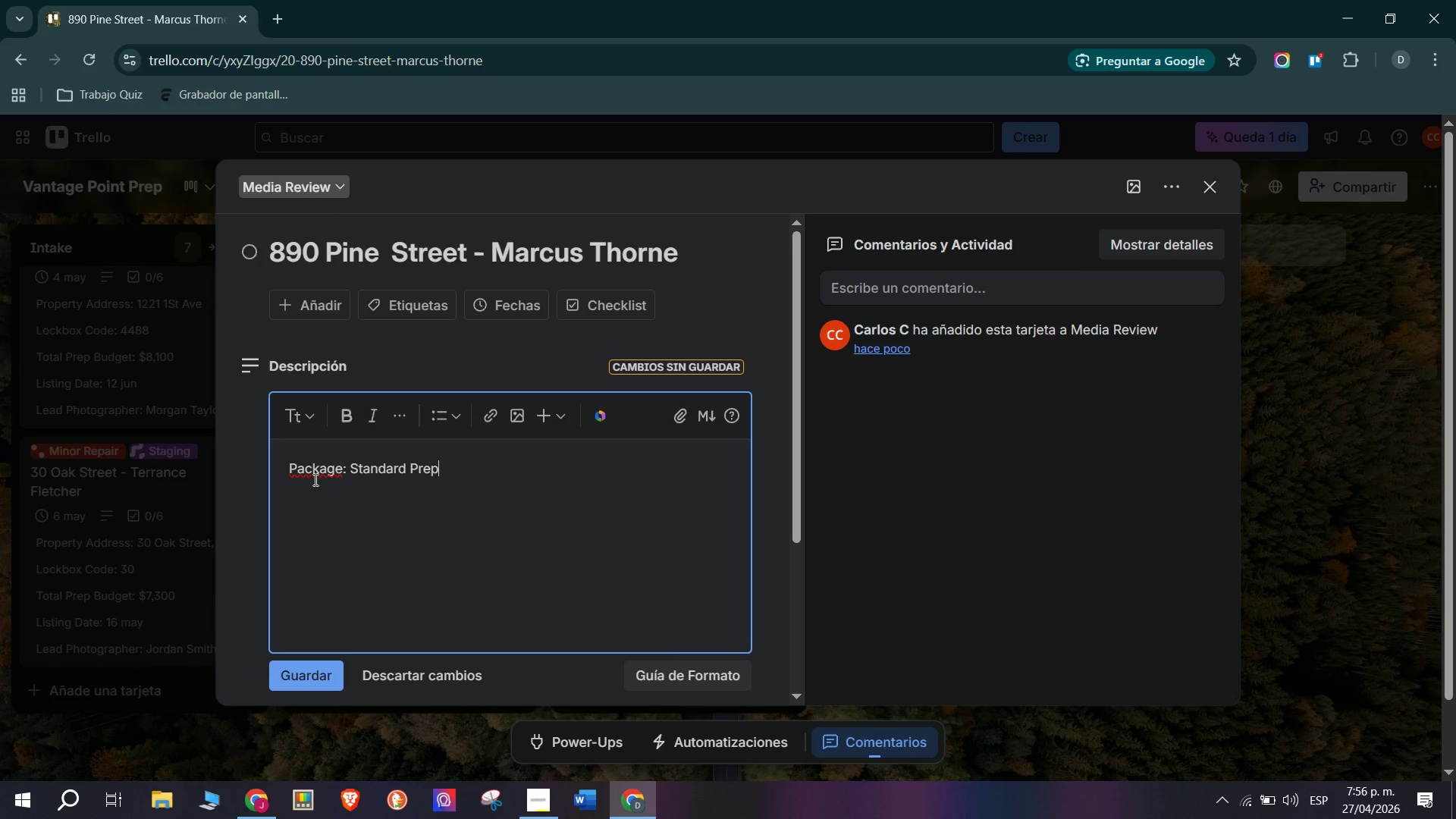 
wait(28.16)
 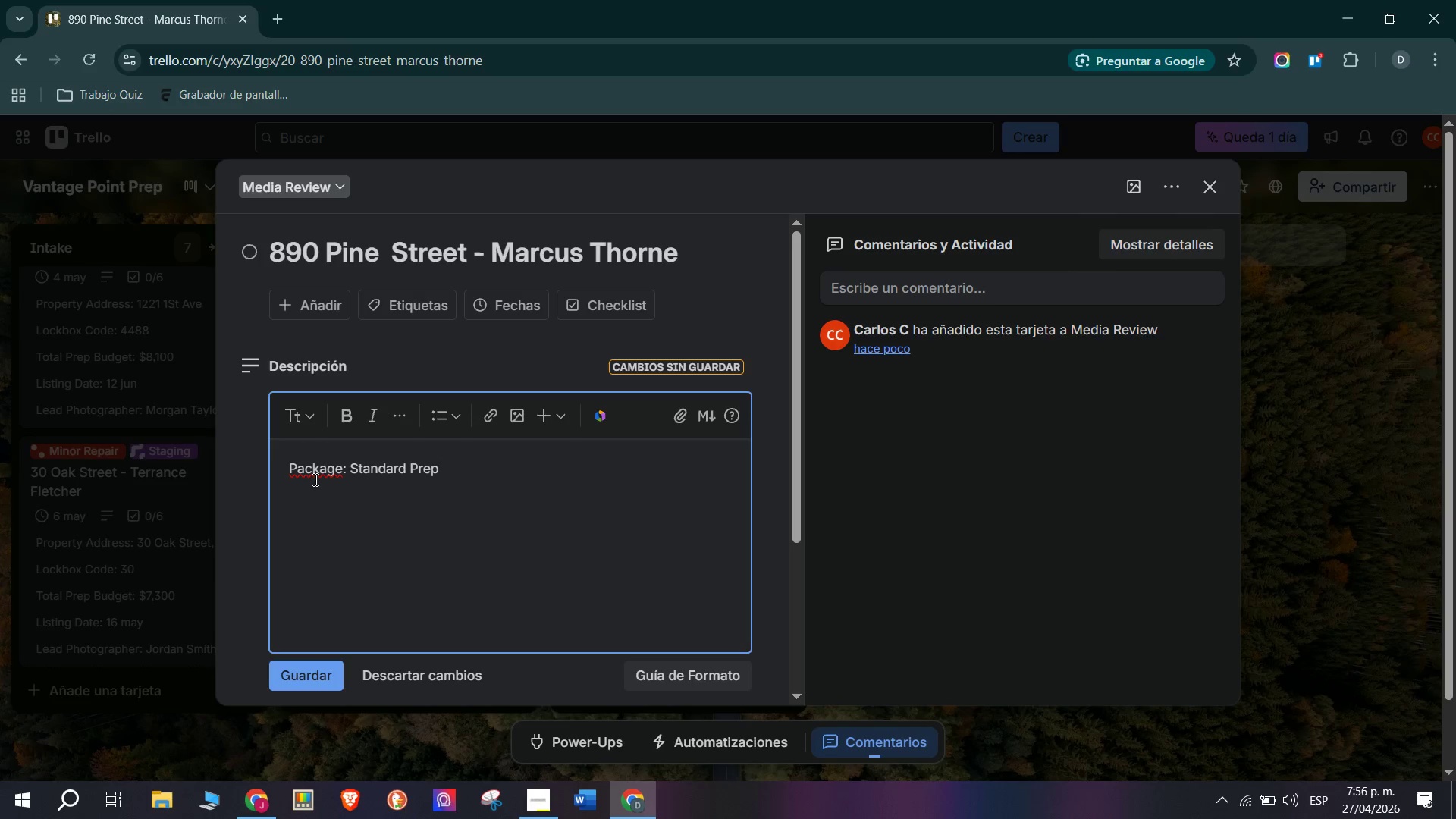 
key(Enter)
 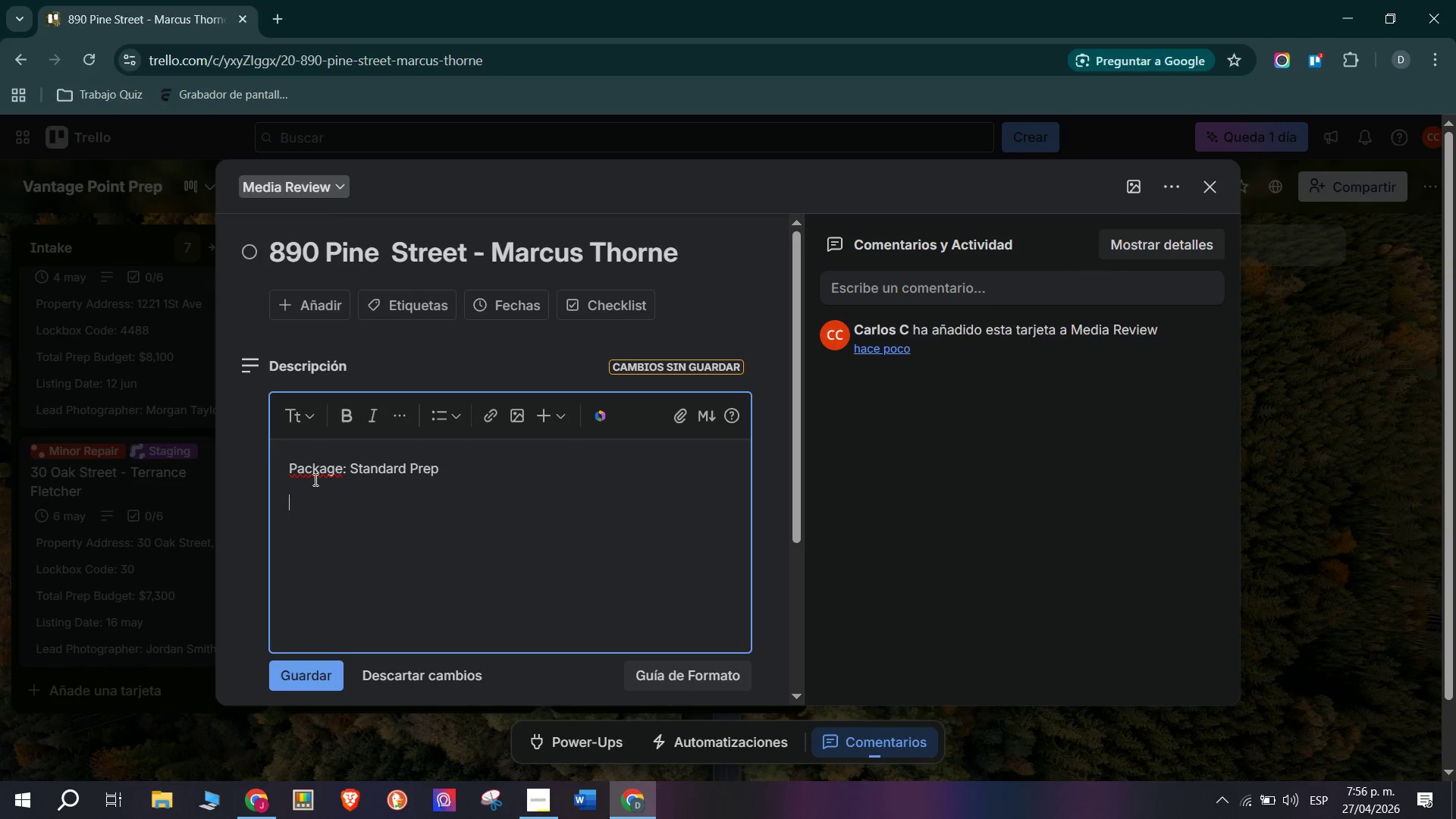 
type(Assigned )
 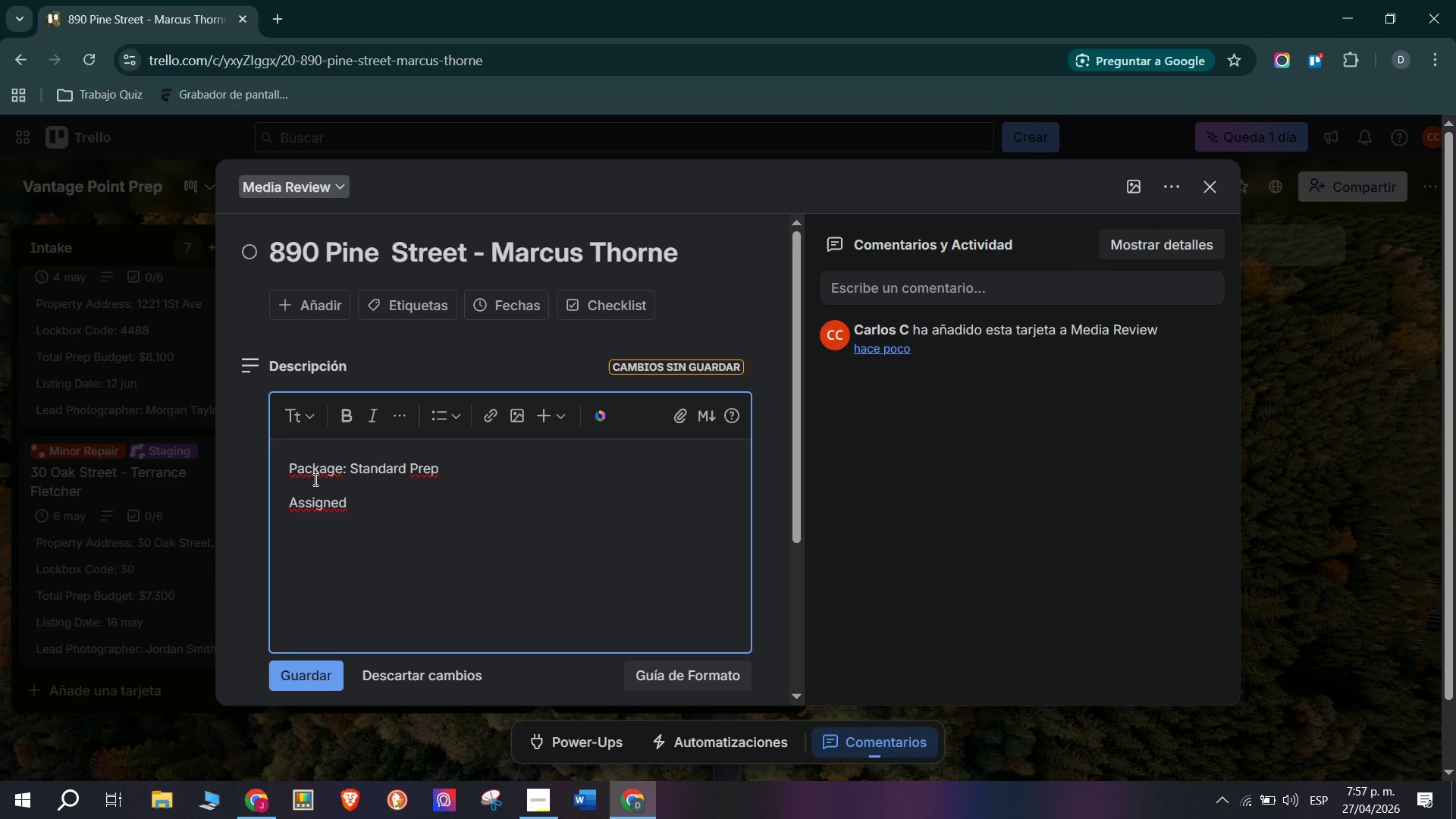 
wait(20.84)
 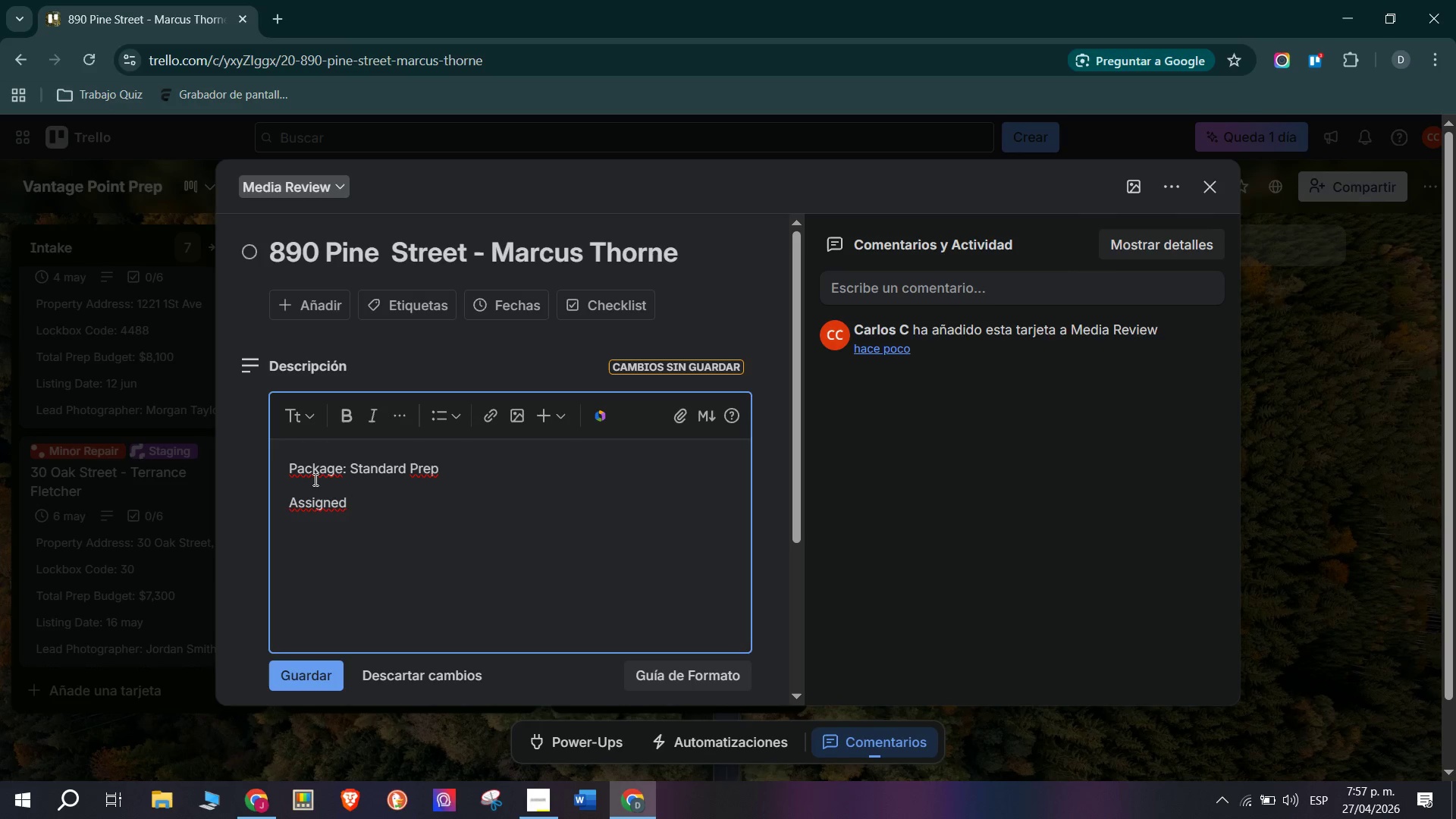 
type( Vendor> Sparkle Cleaners)
 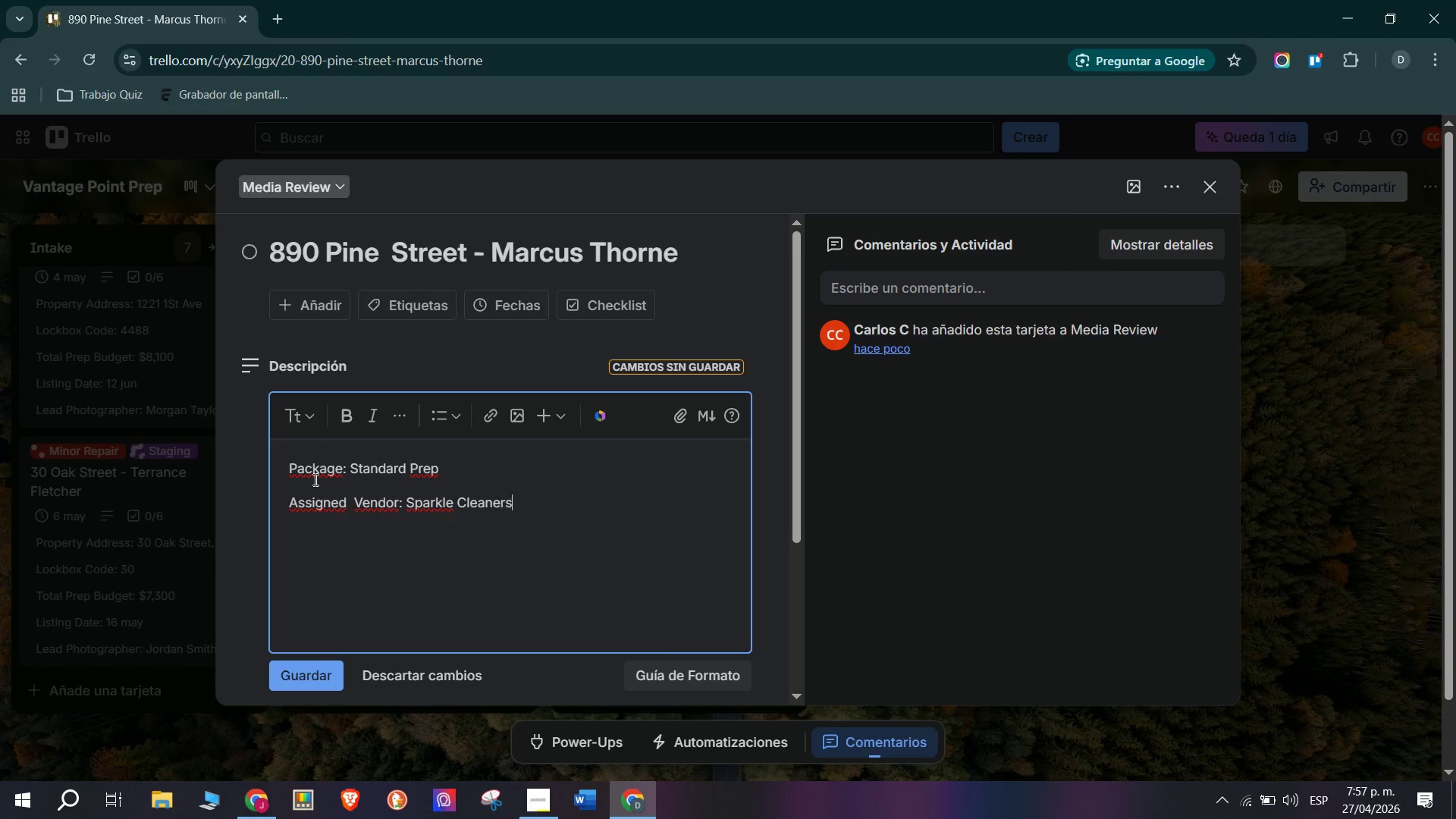 
key(Enter)
 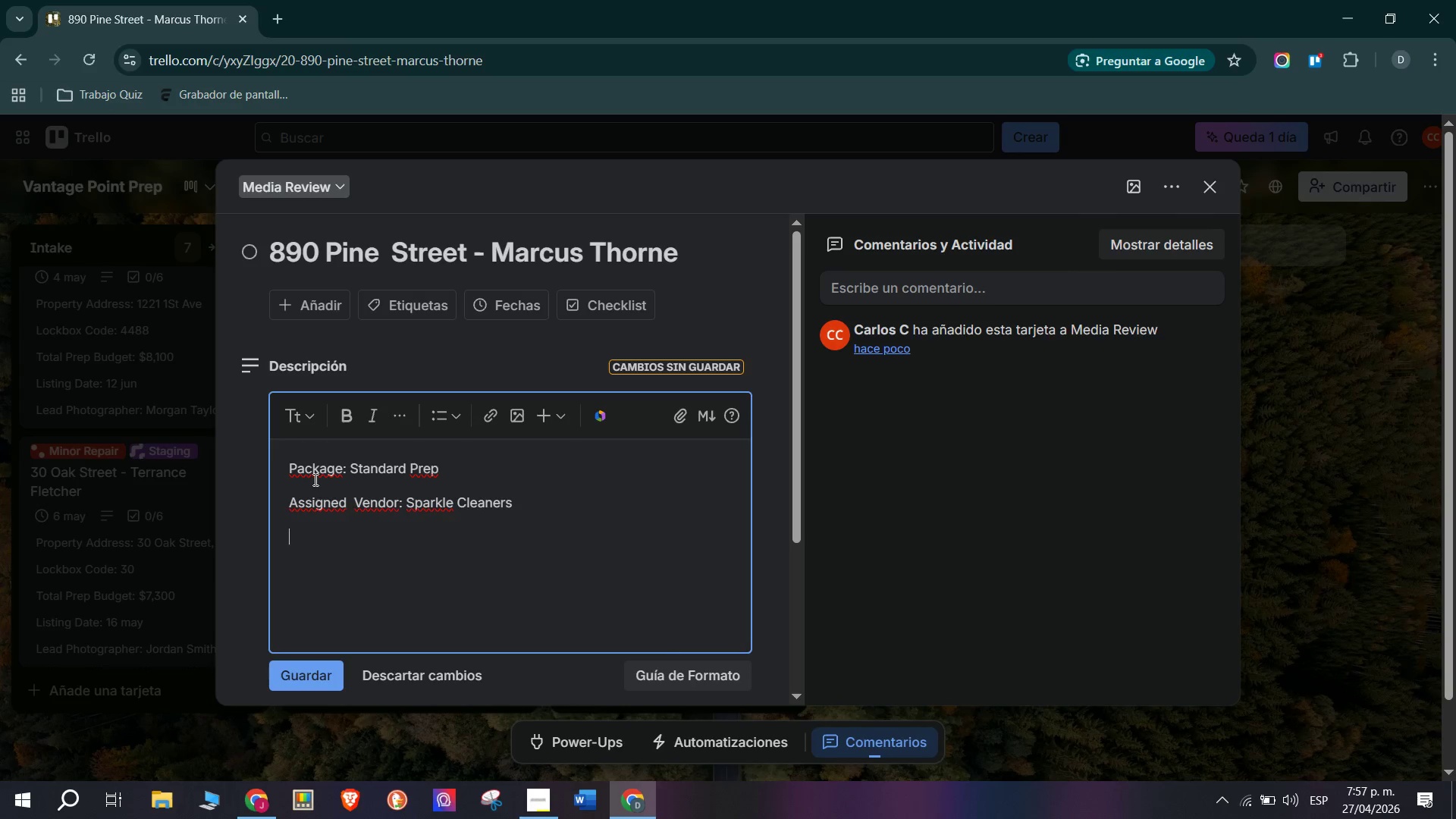 
type(Client> Marcus Thorme/)
key(Backspace)
key(Backspace)
key(Backspace)
type(ne)
 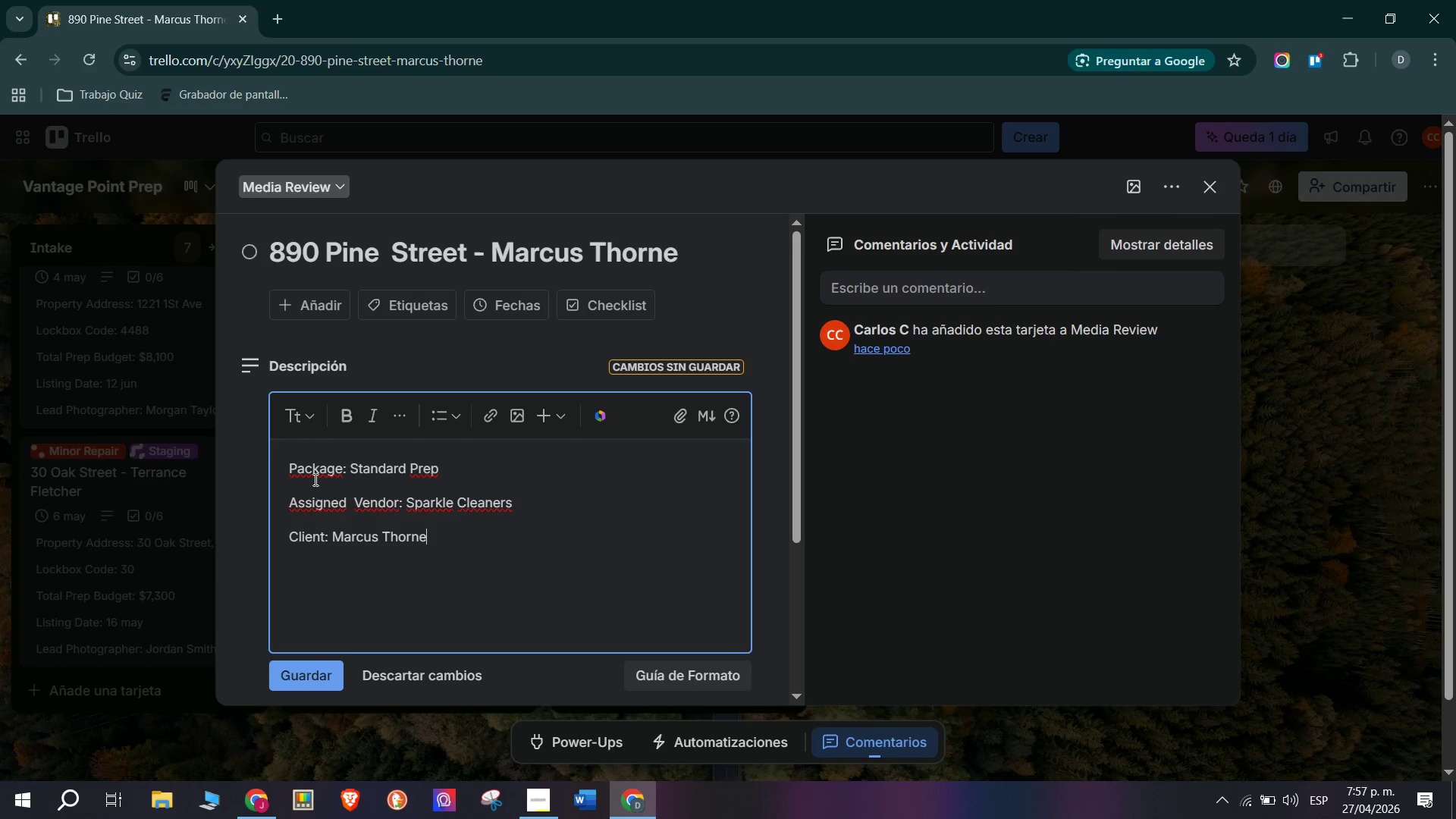 
key(Enter)
 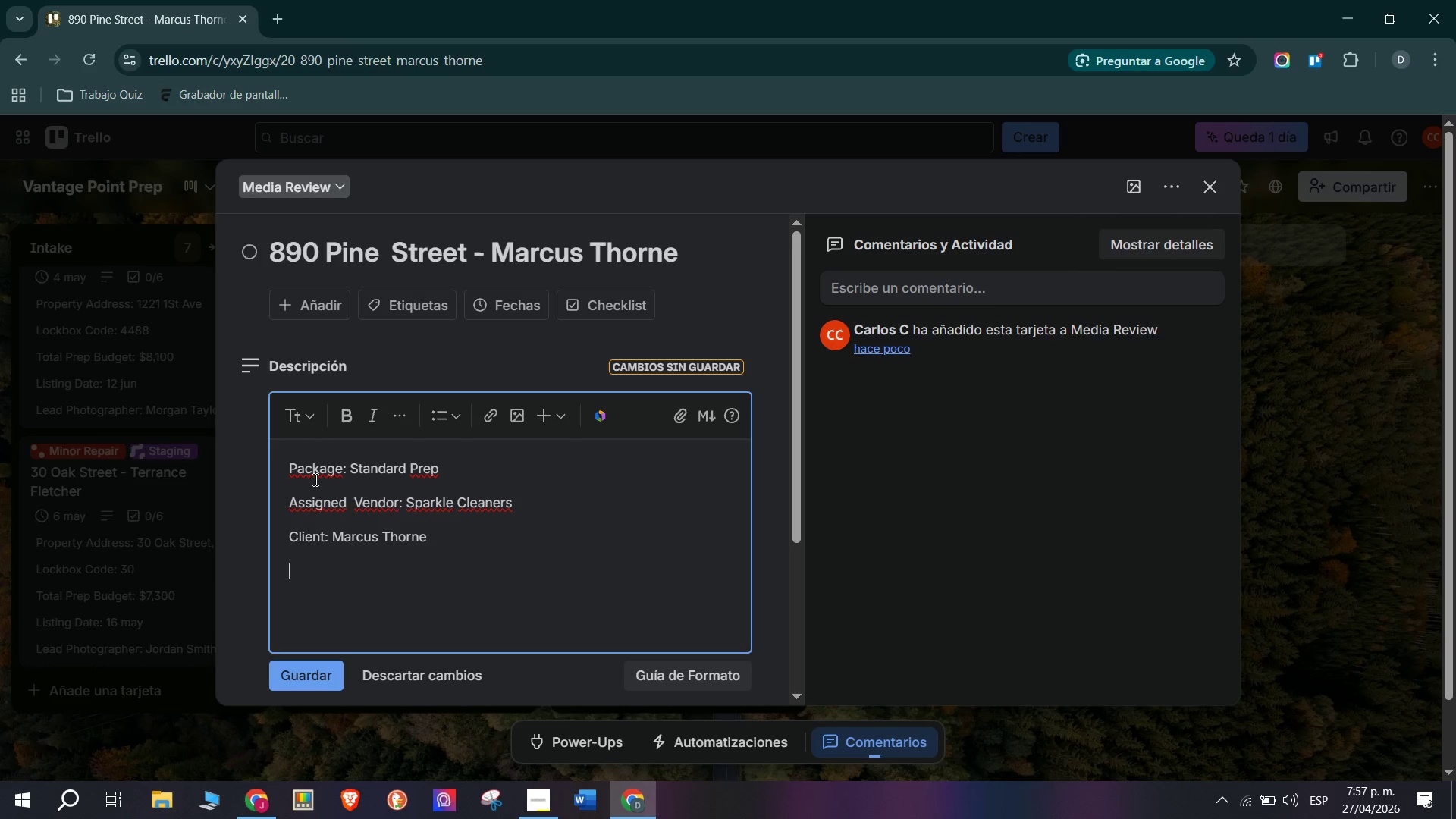 
key(Enter)
 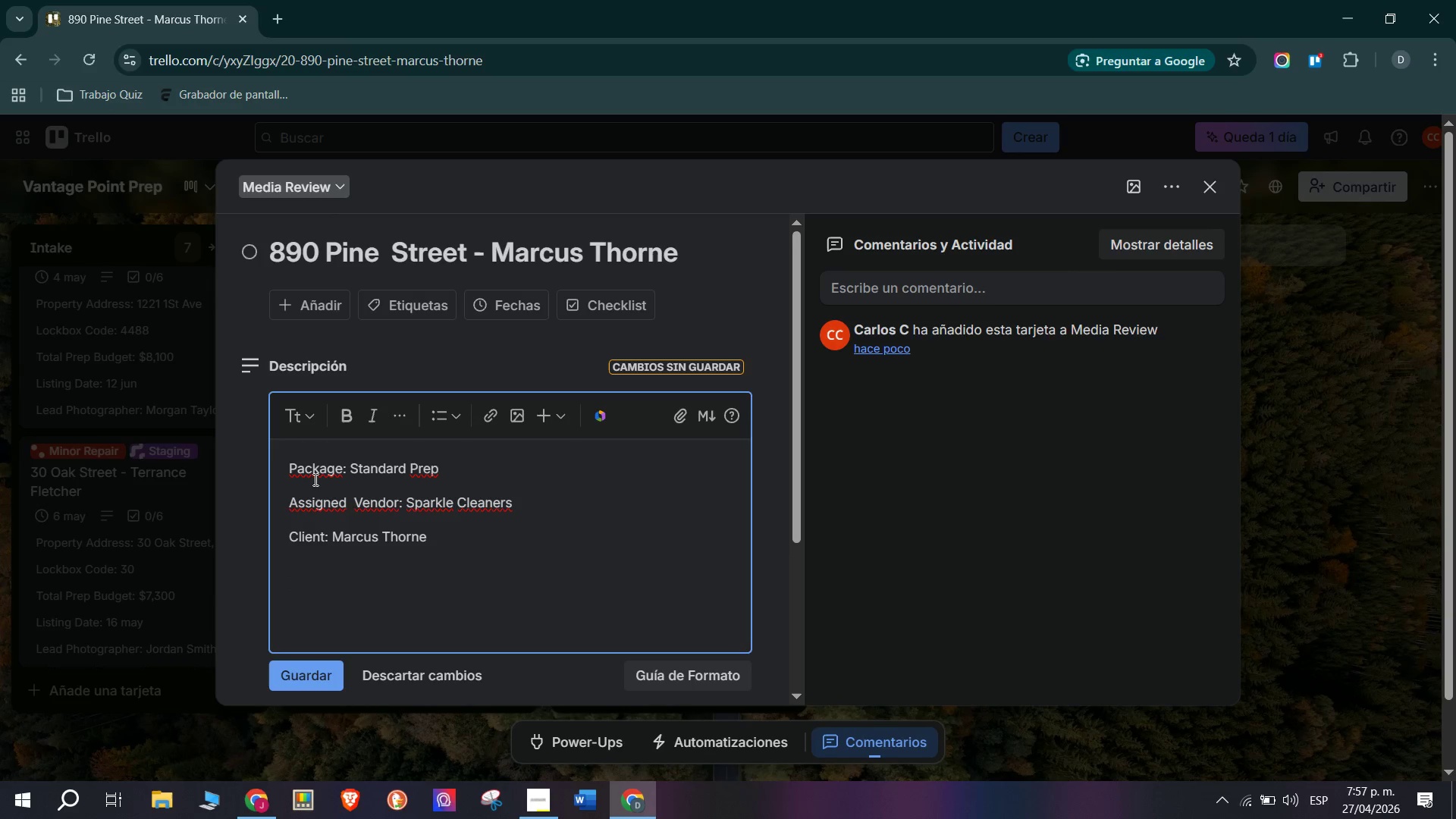 
type(PHOTO DELIC)
key(Backspace)
type(VERED - Under review. )
 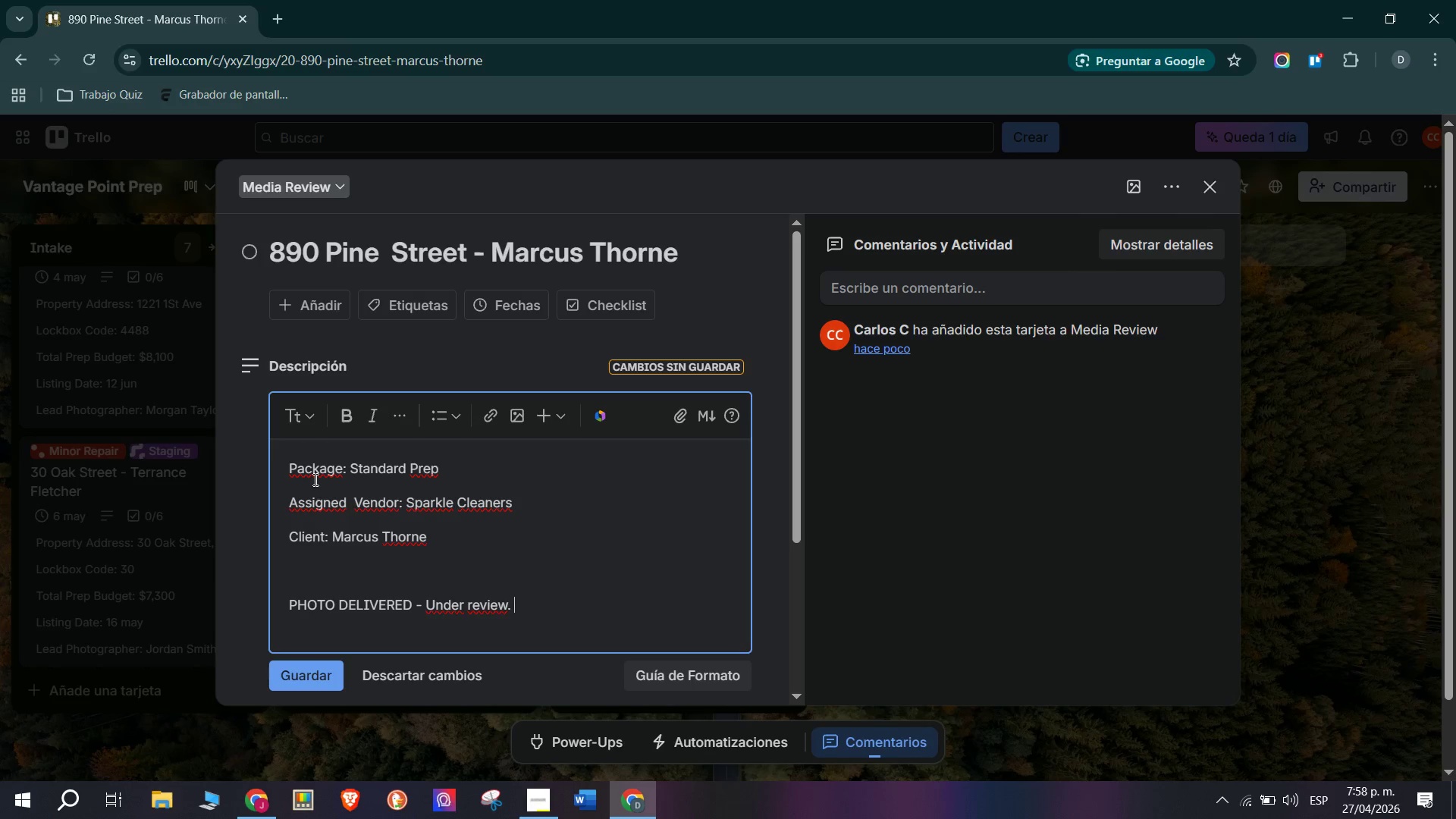 
key(Enter)
 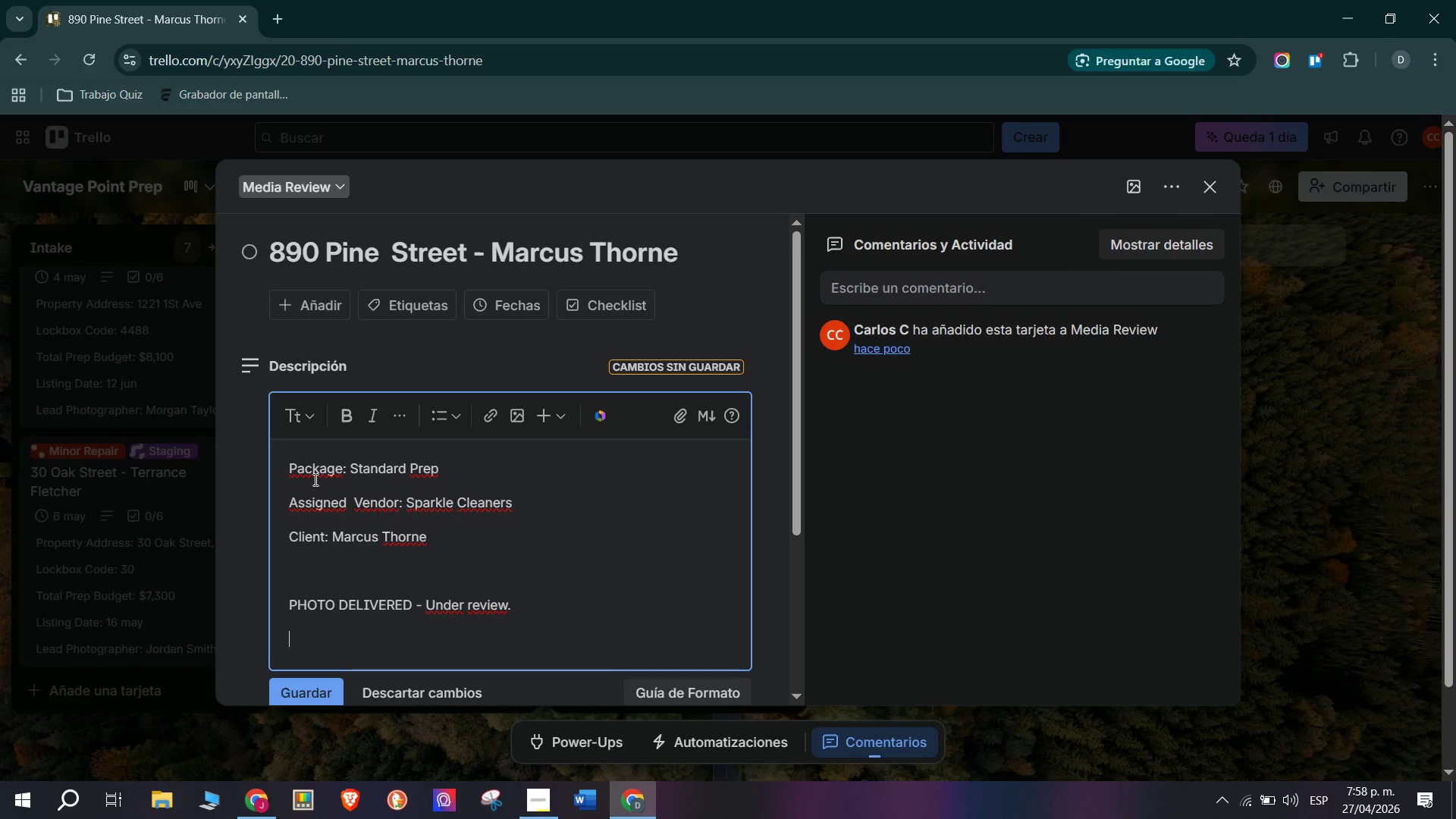 
type(Jordan Smith submitted 47 Ra)
key(Backspace)
type(AW files. Af)
key(Backspace)
type(gent revie)
 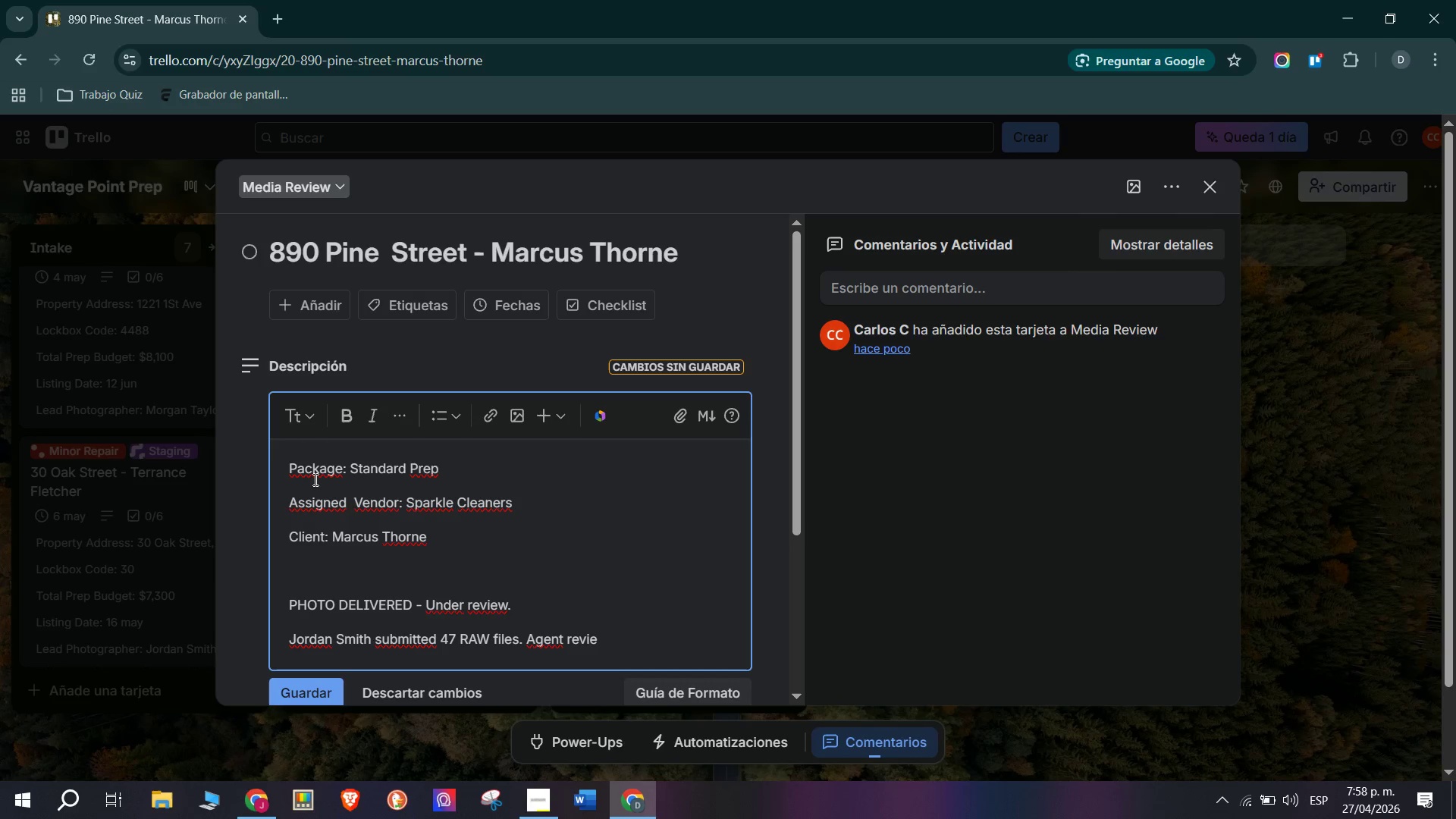 
type(wing g)
key(Backspace)
type(fot )
key(Backspace)
key(Backspace)
type(r MLS selection. Edits due in 16 )
key(Backspace)
key(Backspace)
type(8 hours.)
 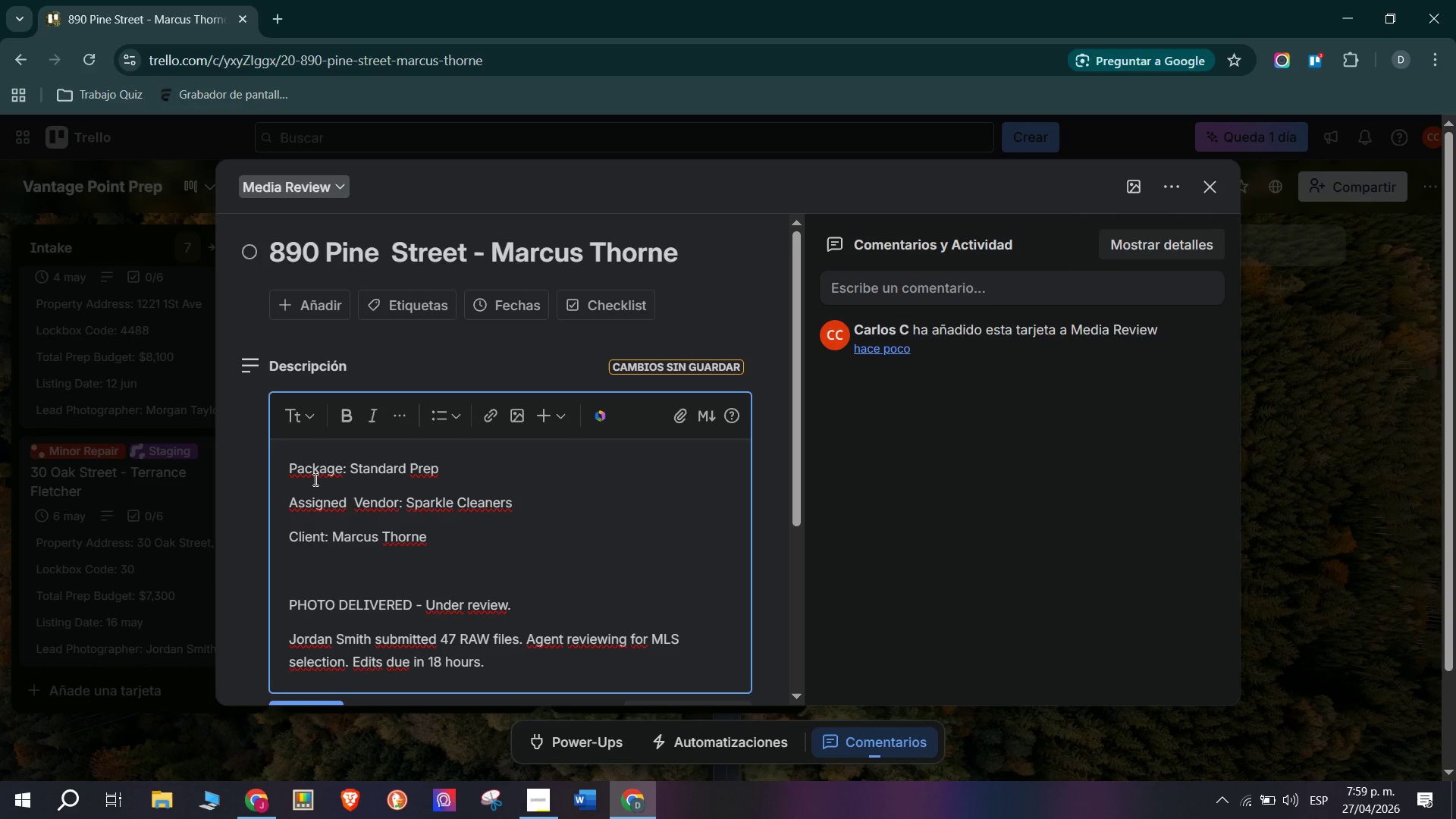 
key(Enter)
 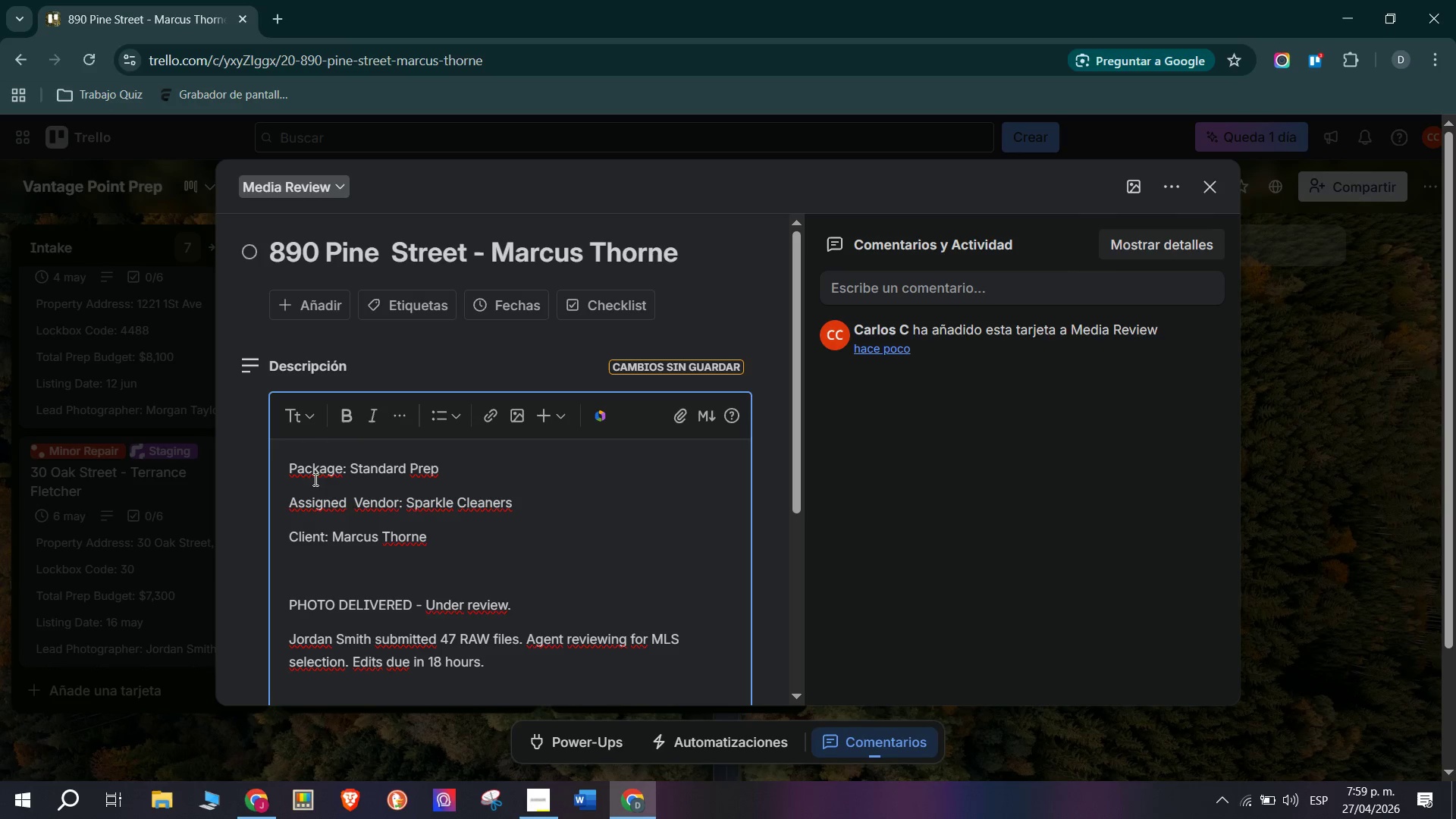 
scroll: coordinate [418, 472], scroll_direction: down, amount: 2.0
 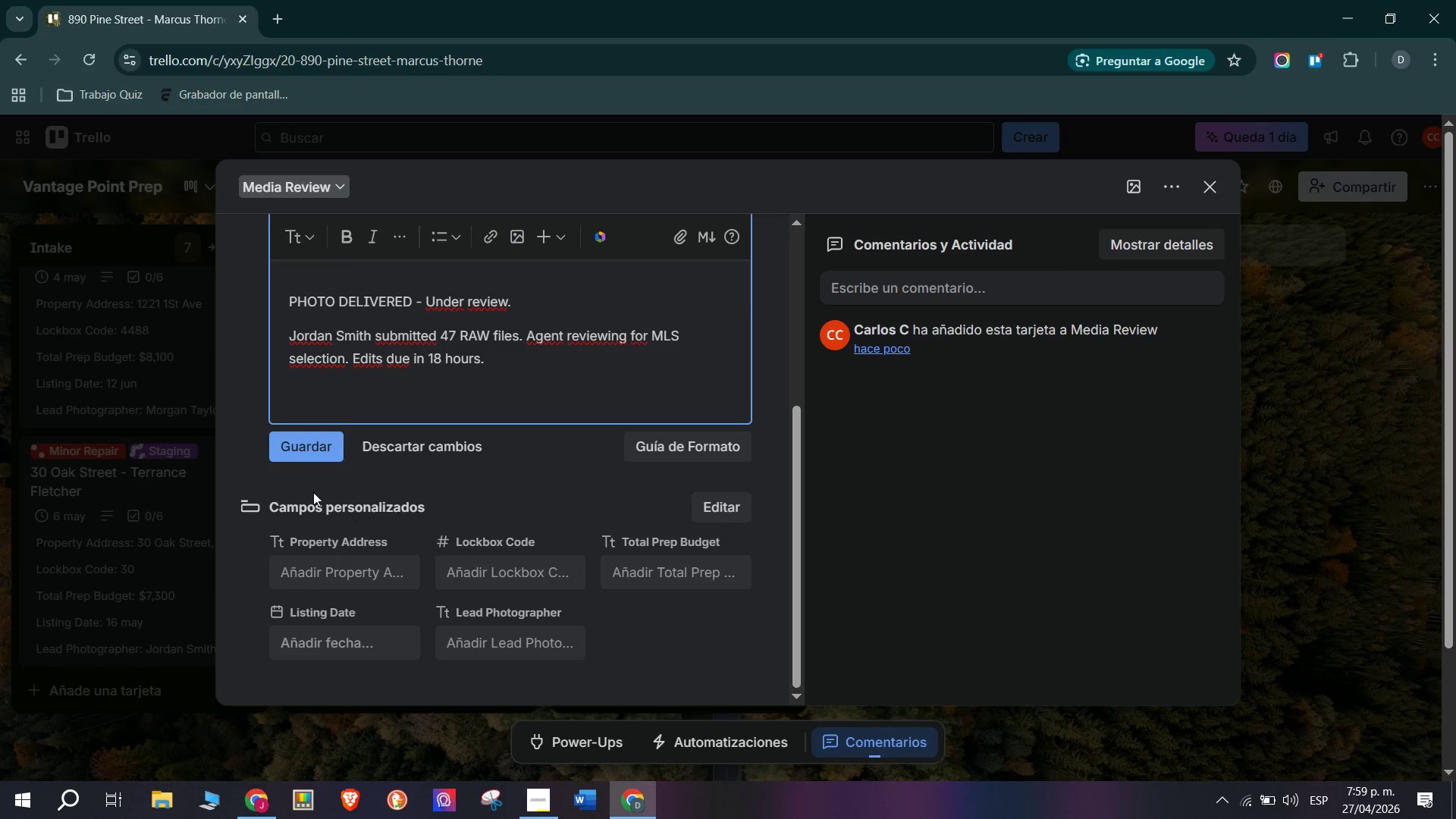 
left_click([306, 444])
 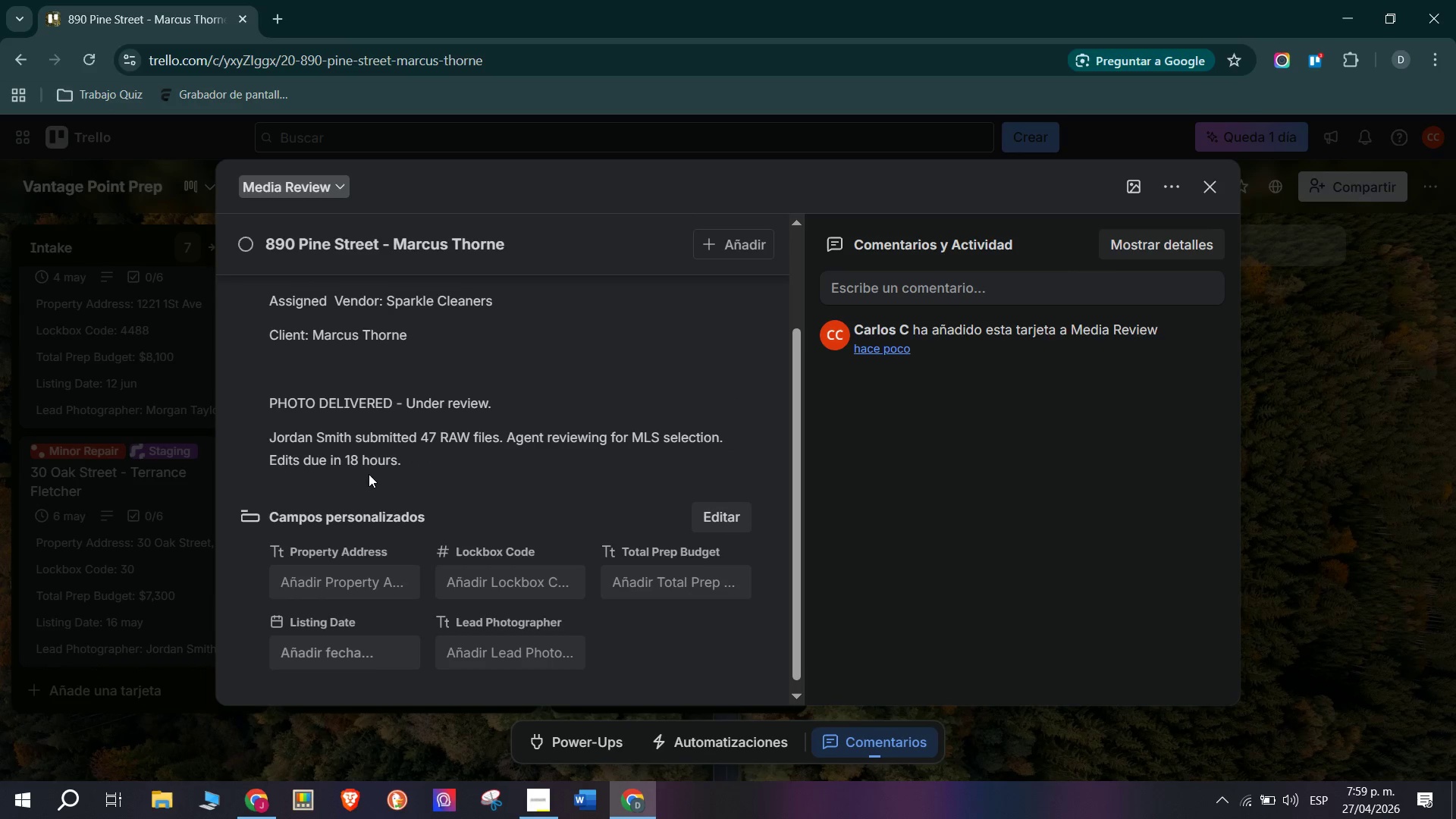 
scroll: coordinate [397, 563], scroll_direction: down, amount: 1.0
 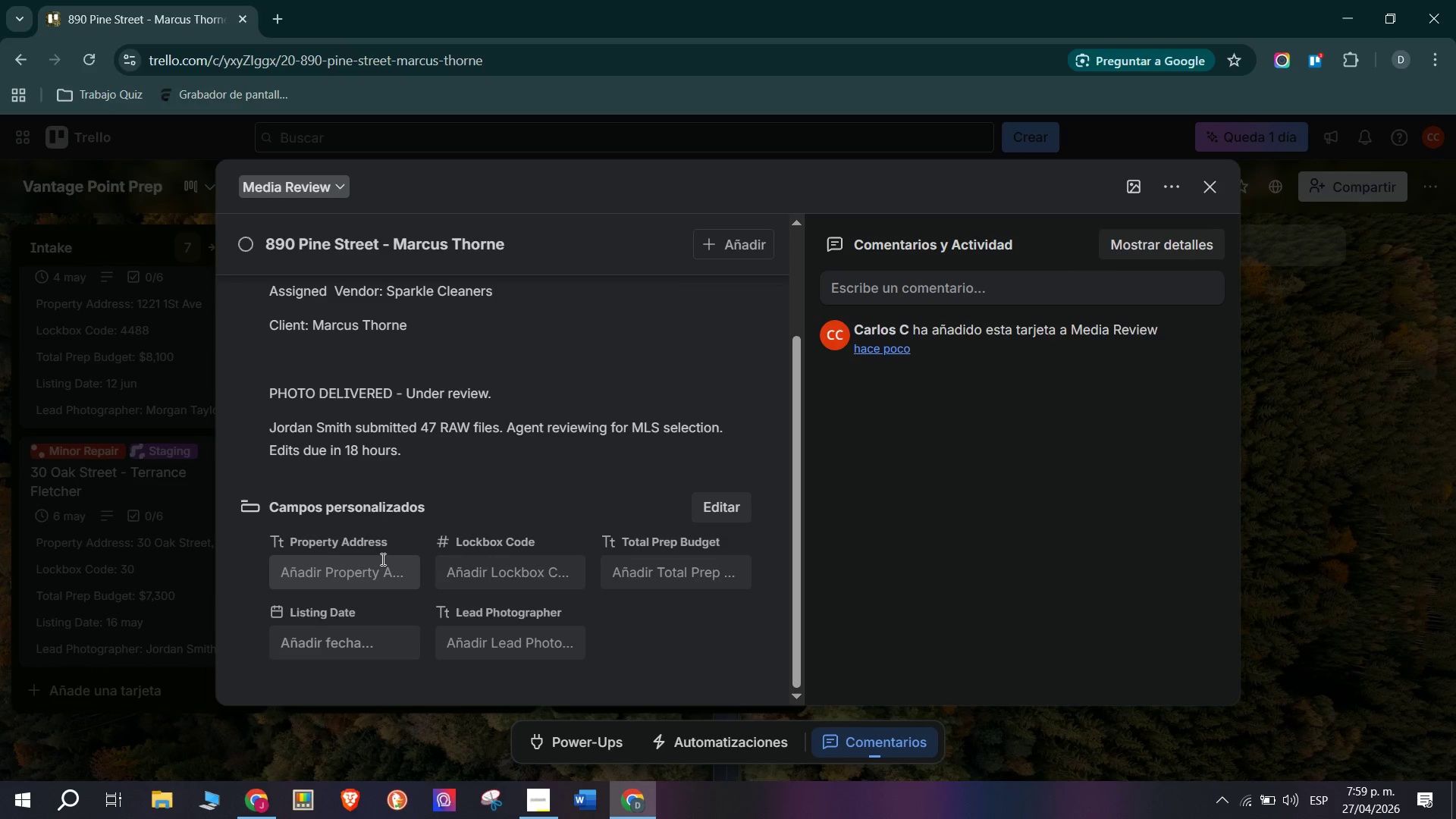 
left_click([379, 562])
 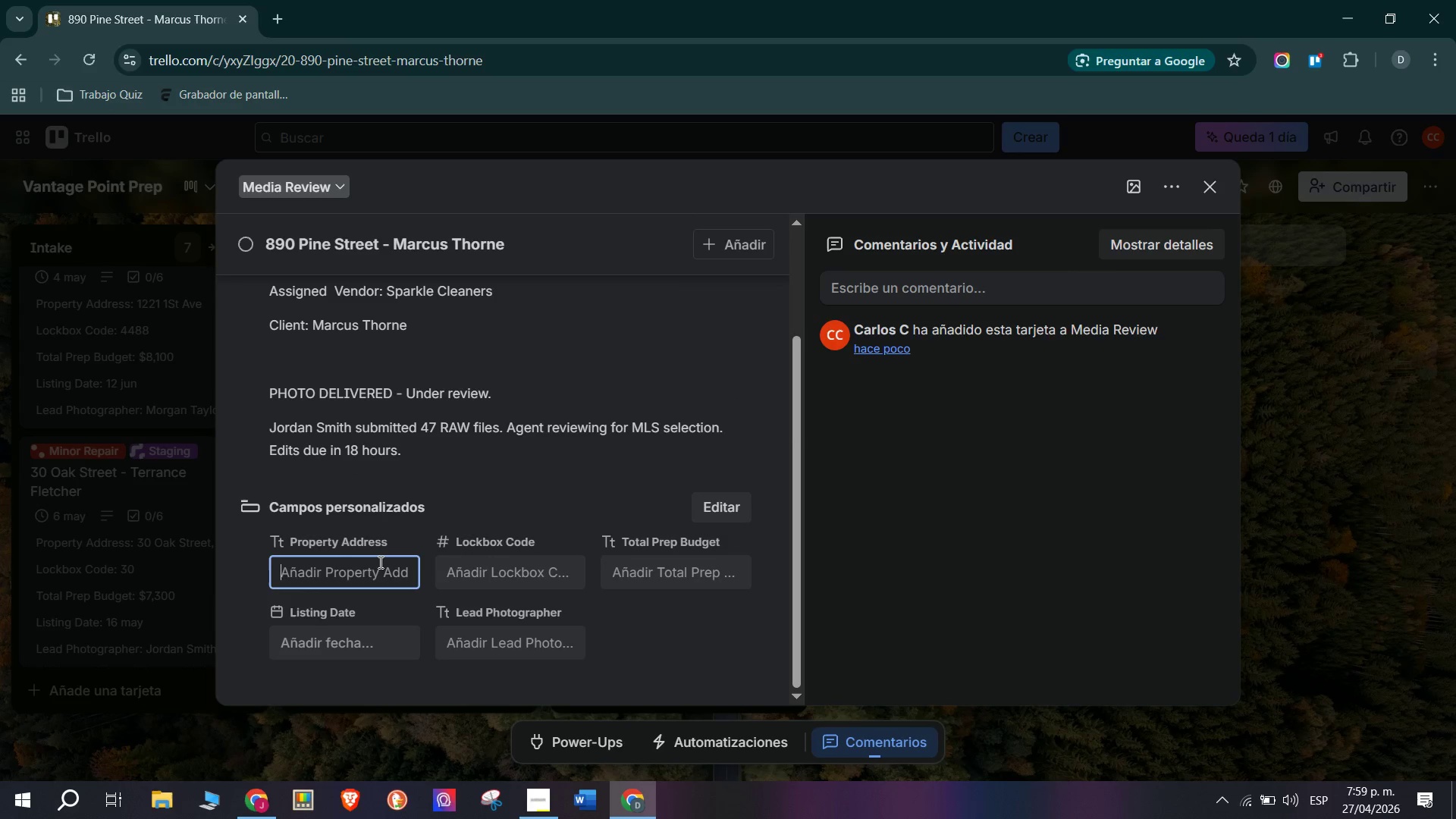 
type(890 Pine Street)
key(Tab)
type(1098)
key(Tab)
type($3,2PP)
key(Backspace)
key(Backspace)
type(00)
key(Tab)
 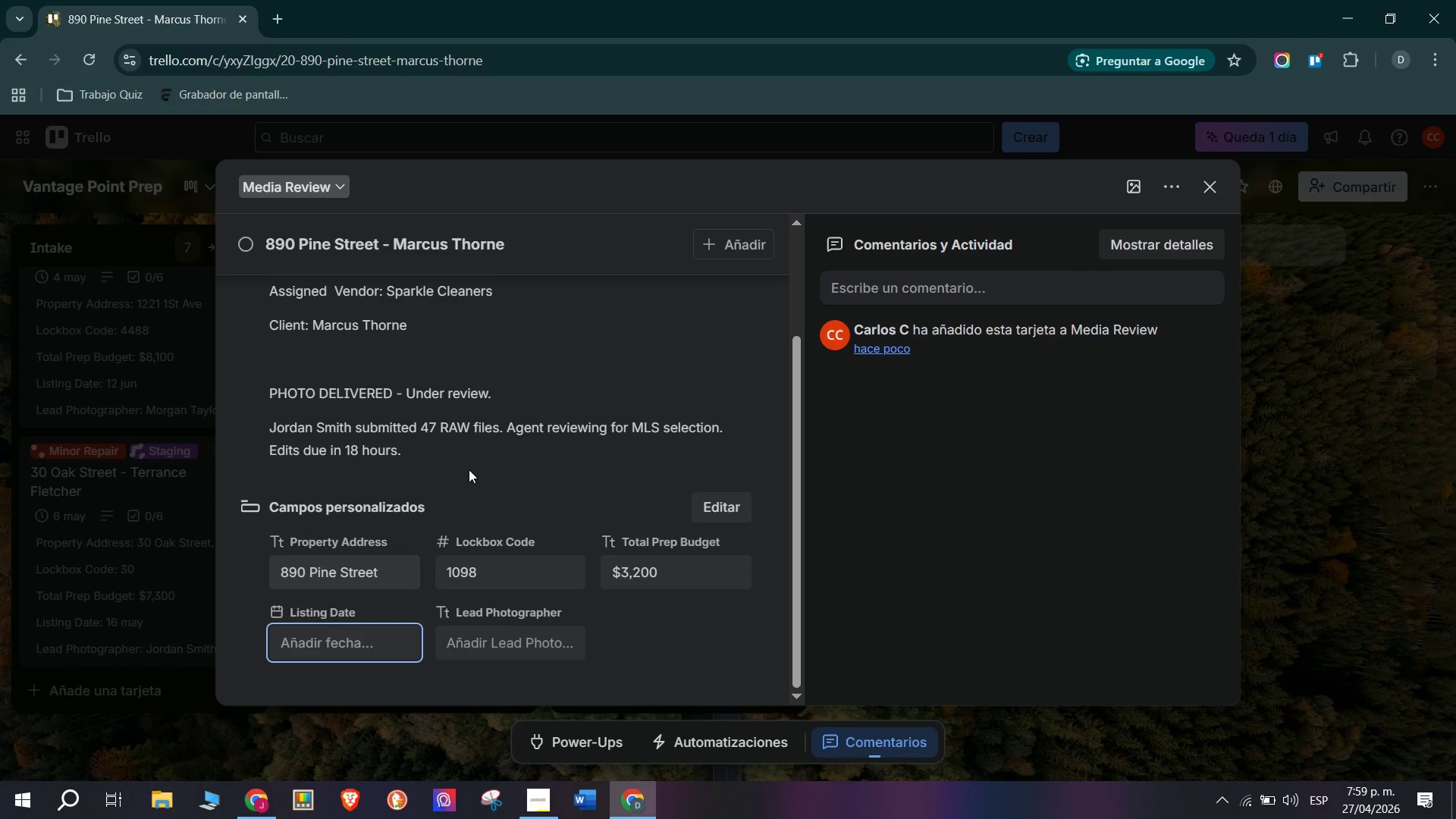 
left_click([338, 642])
 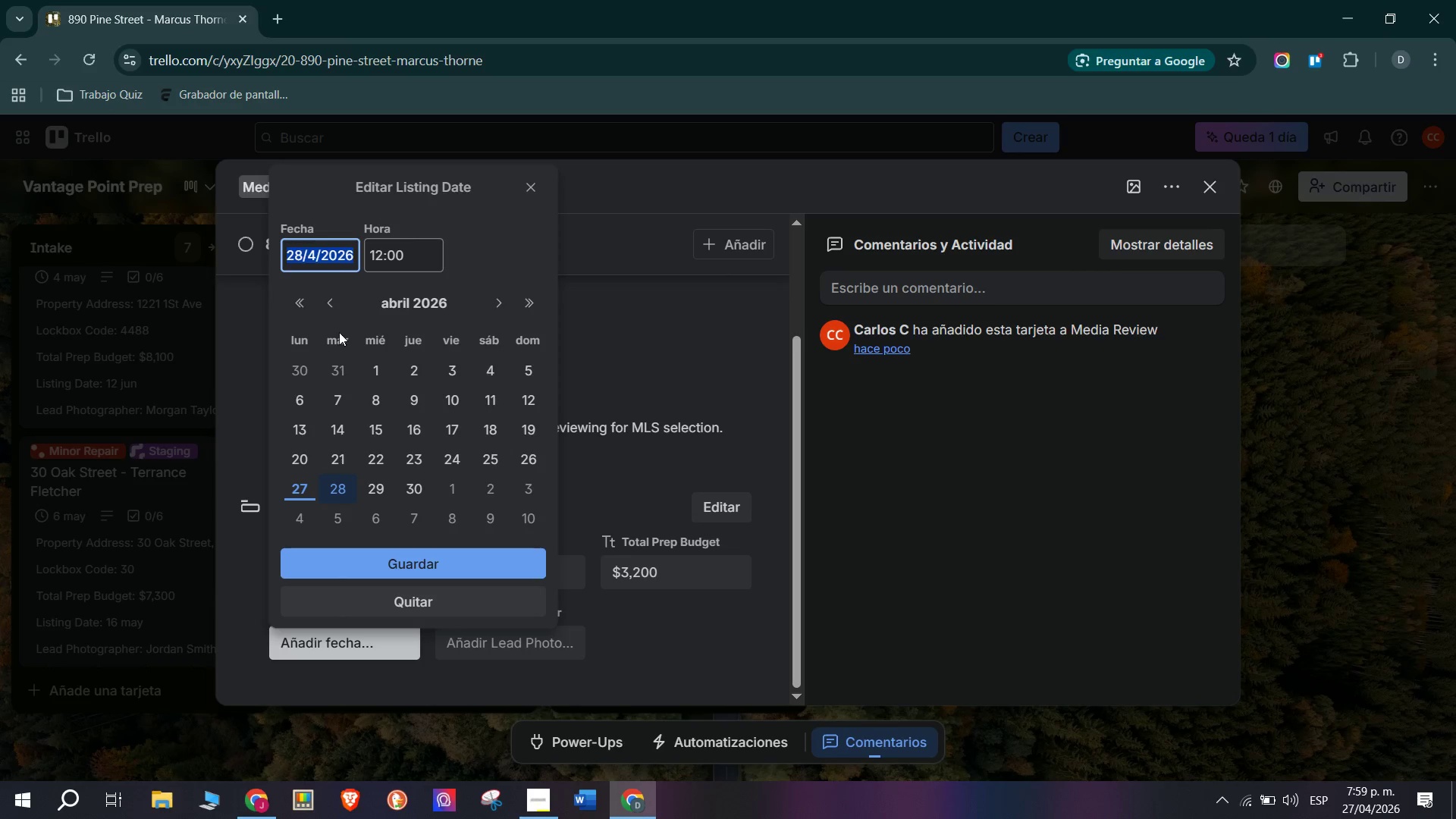 
left_click([494, 293])
 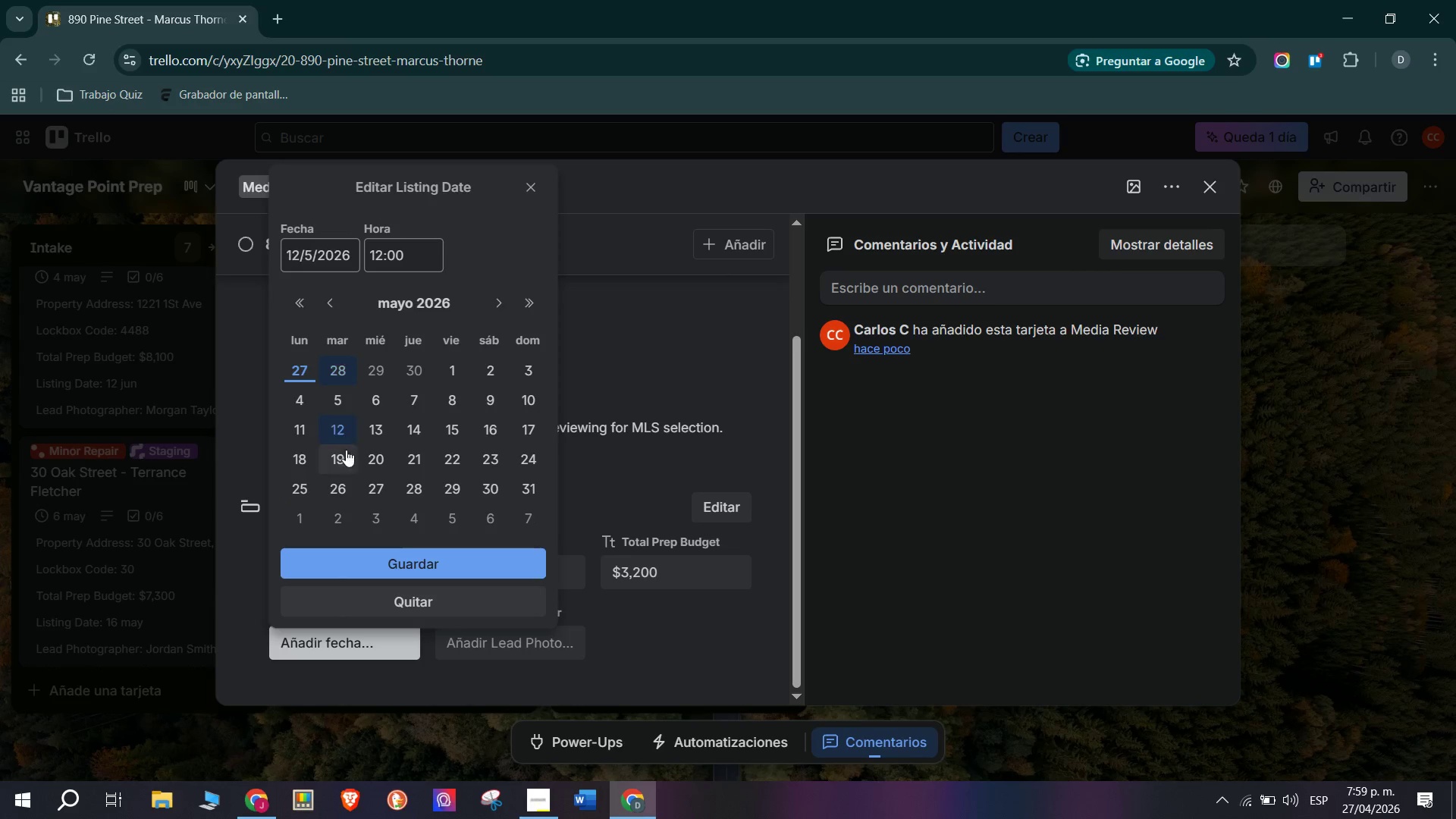 
left_click([403, 568])
 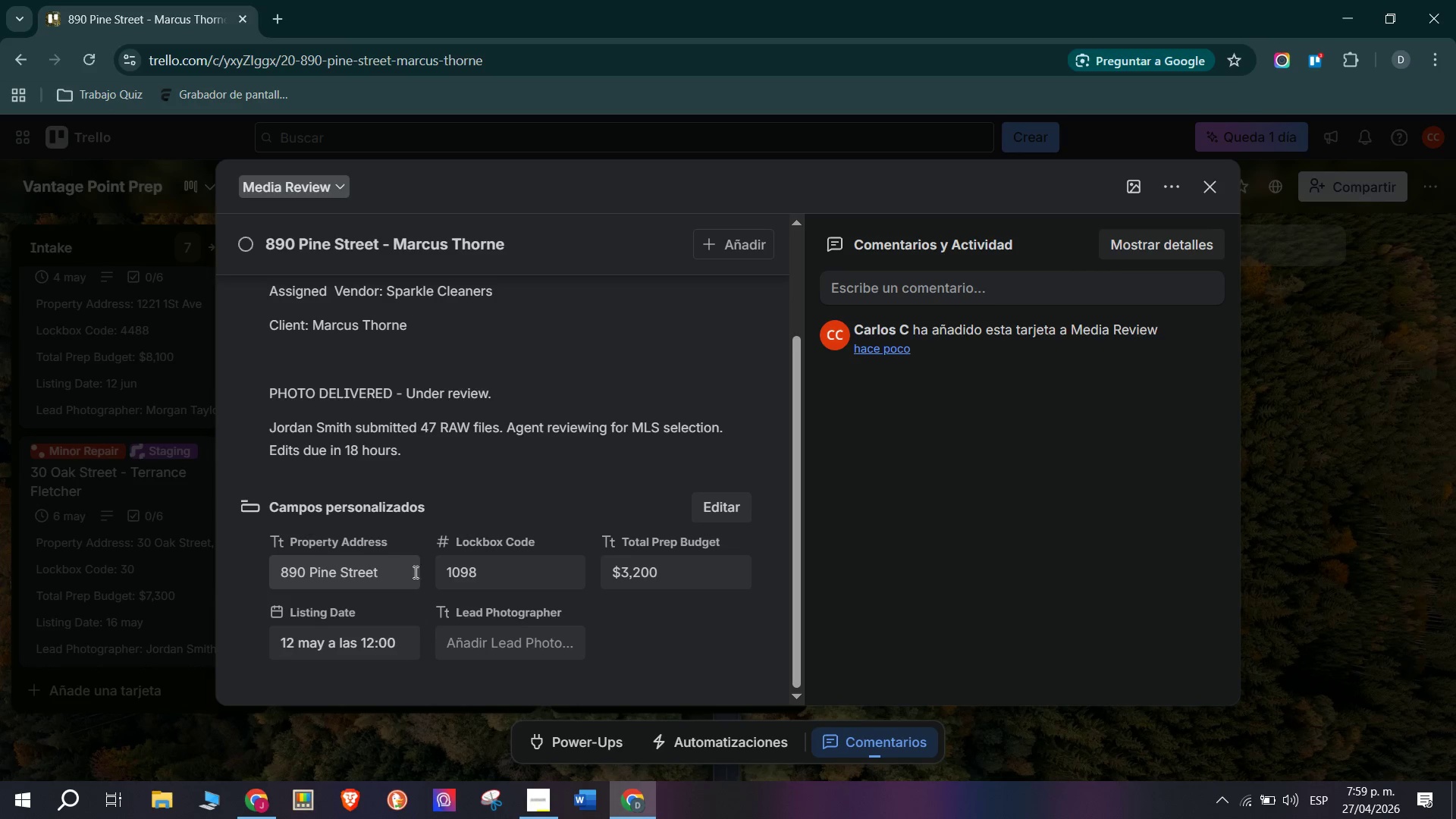 
scroll: coordinate [416, 572], scroll_direction: down, amount: 1.0
 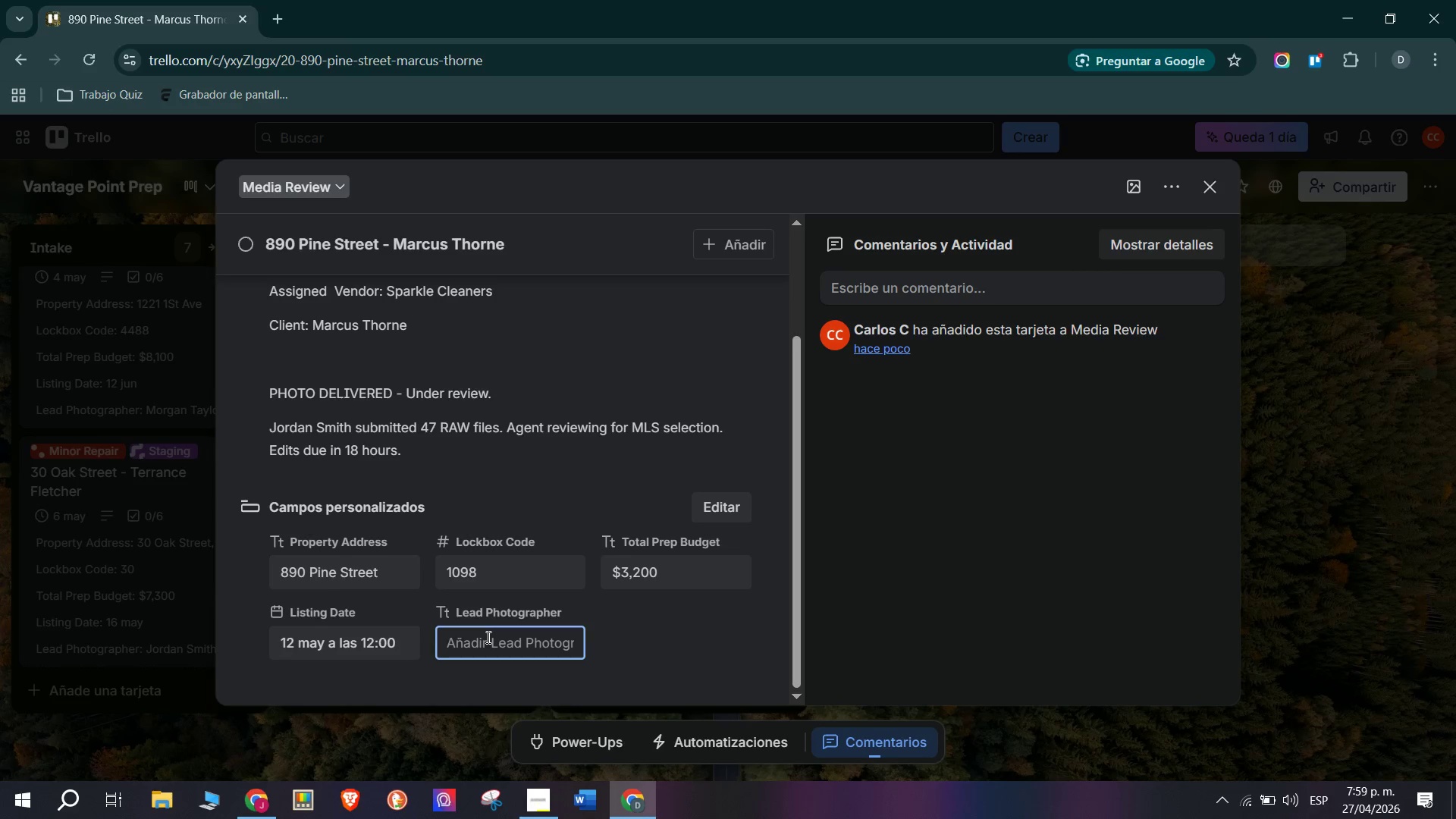 
type(Jordan Smith)
 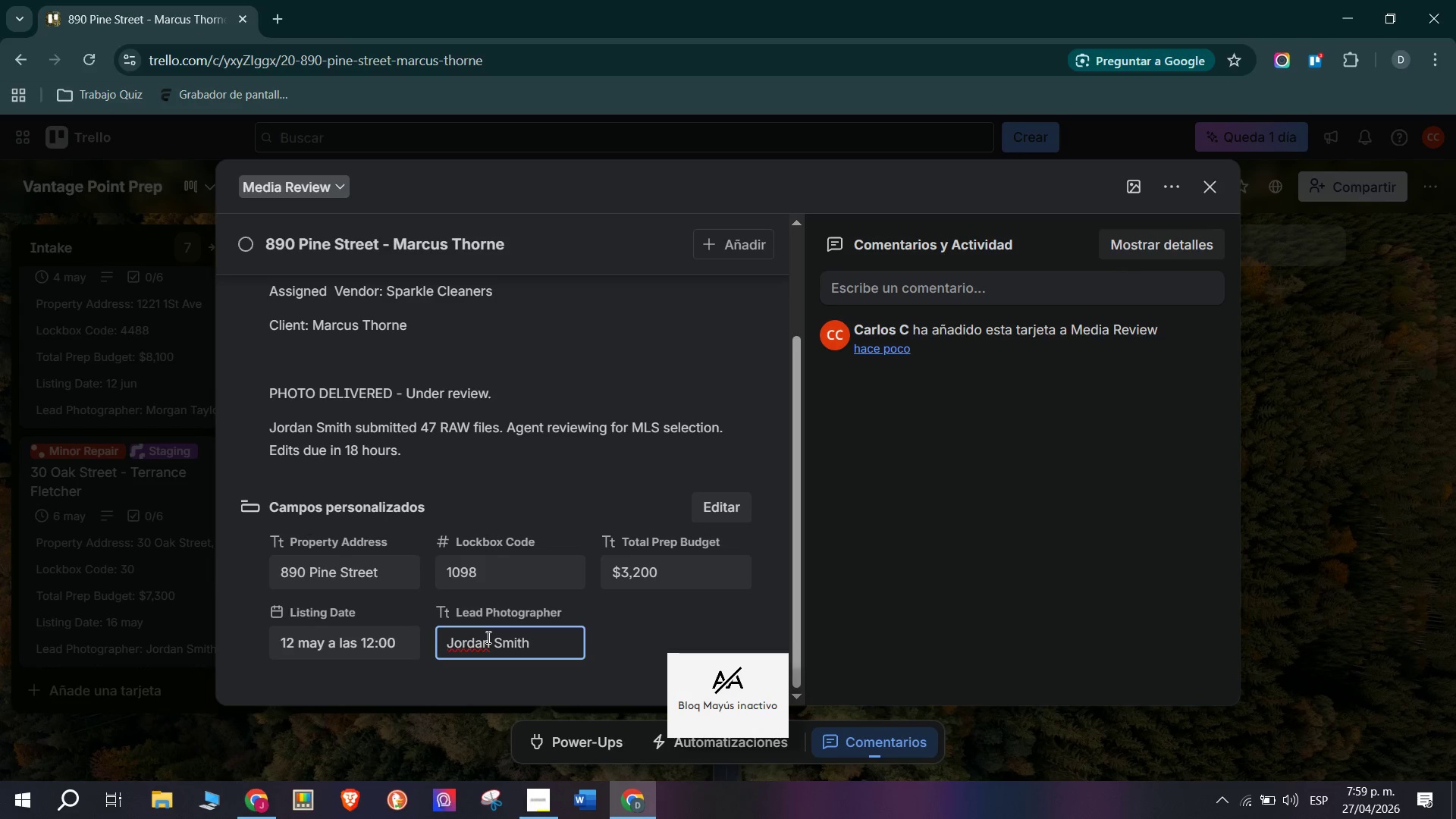 
key(Enter)
 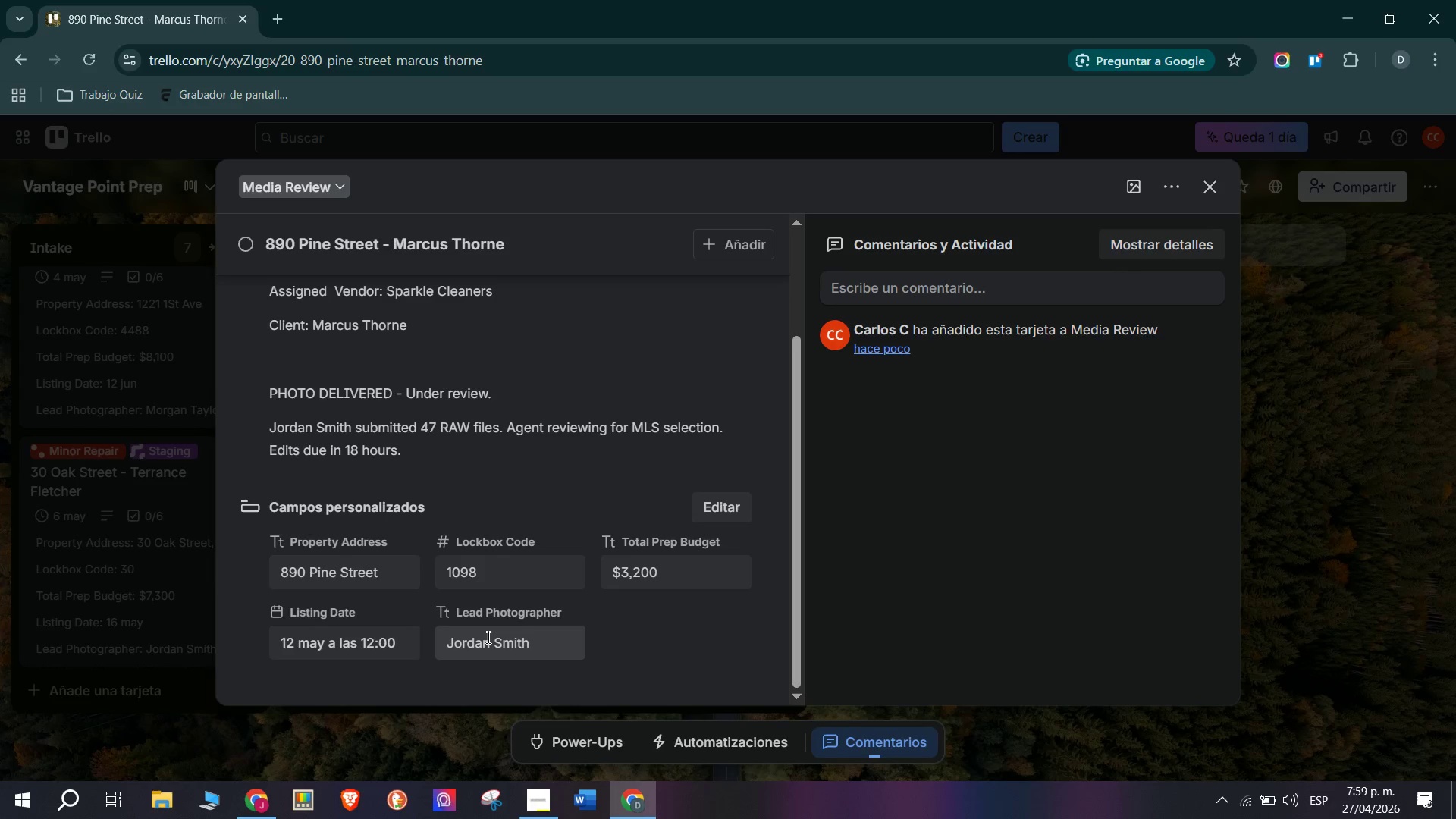 
scroll: coordinate [549, 592], scroll_direction: down, amount: 6.0
 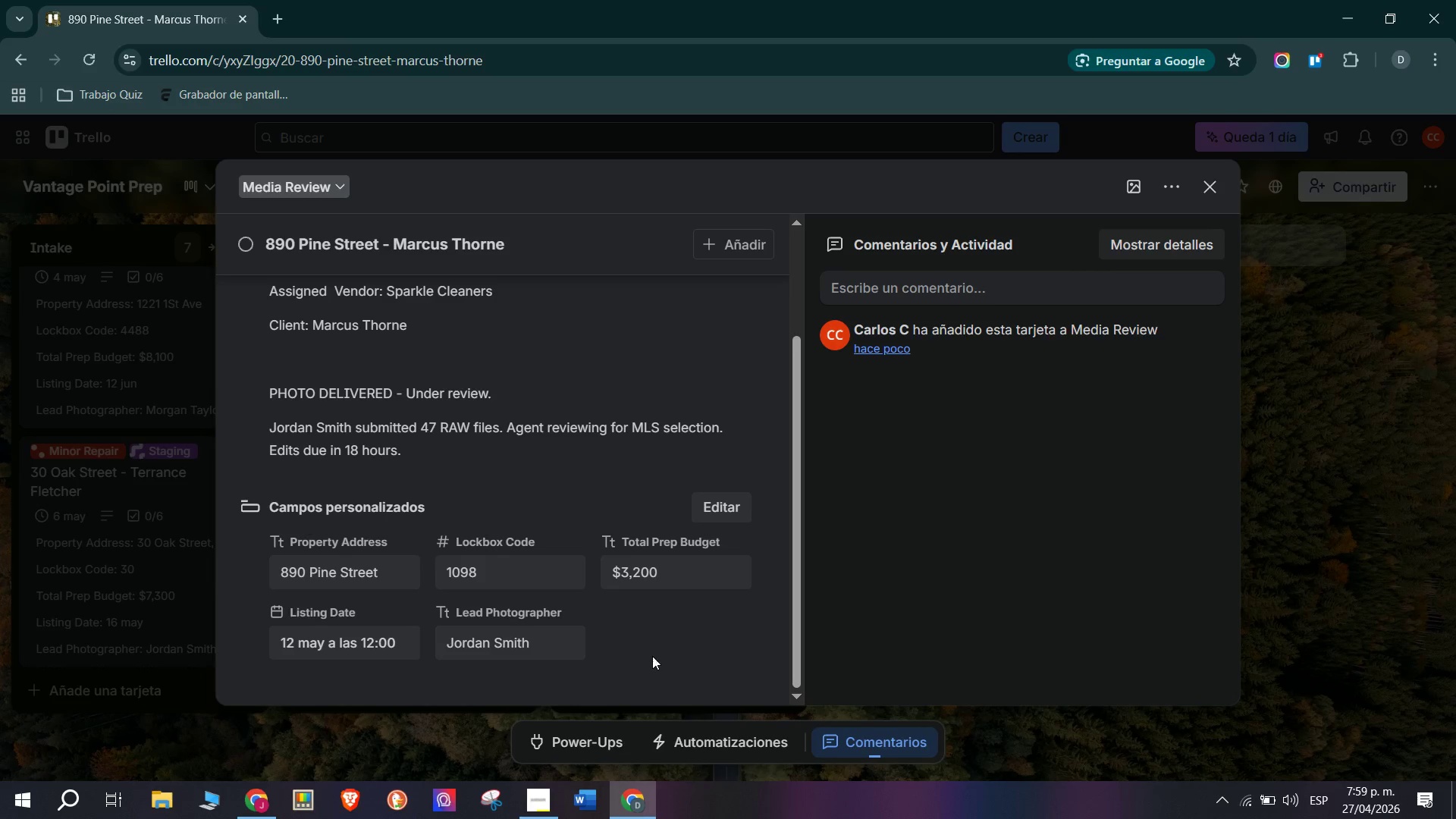 
scroll: coordinate [550, 478], scroll_direction: up, amount: 2.0
 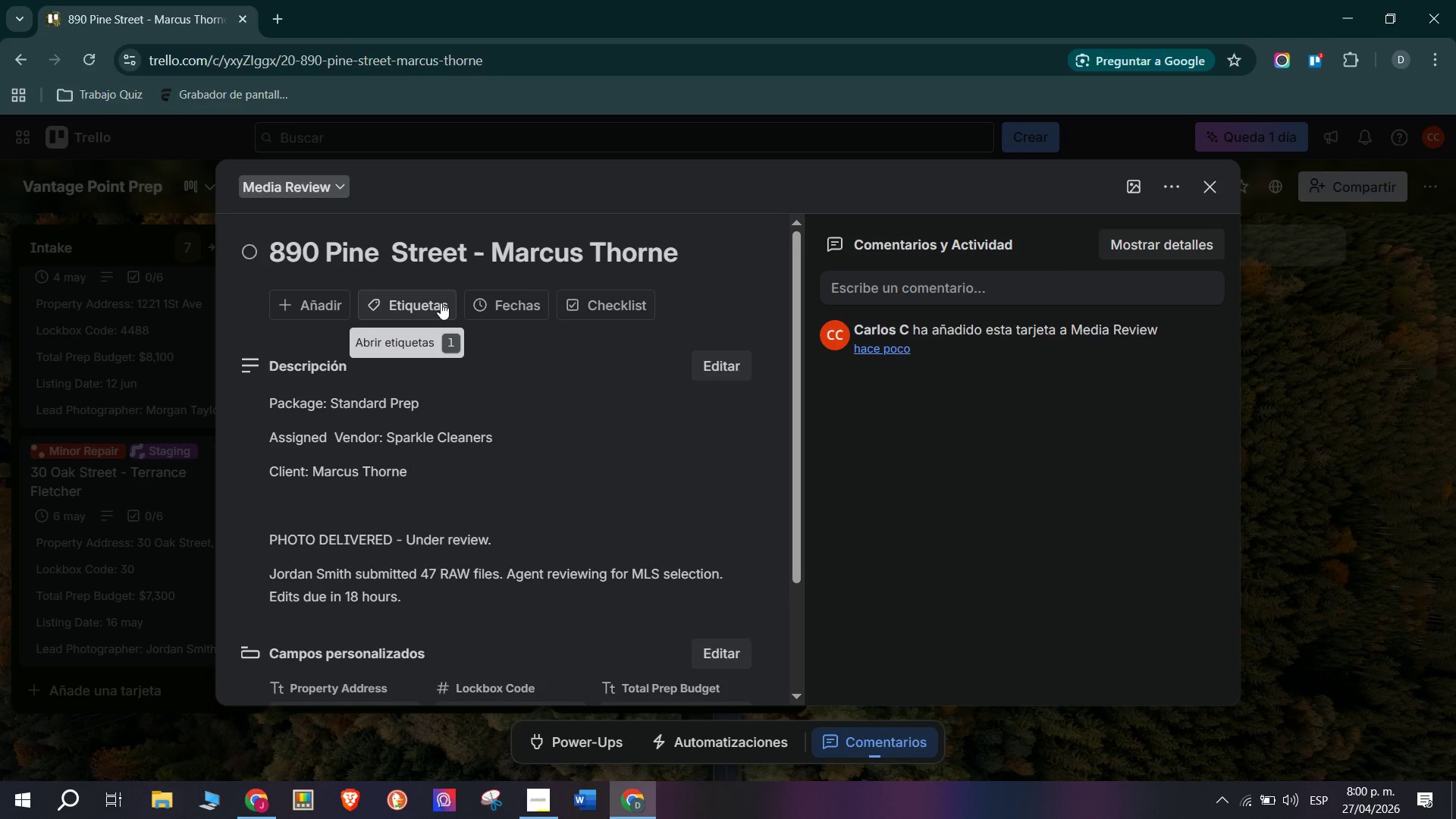 
left_click([441, 303])
 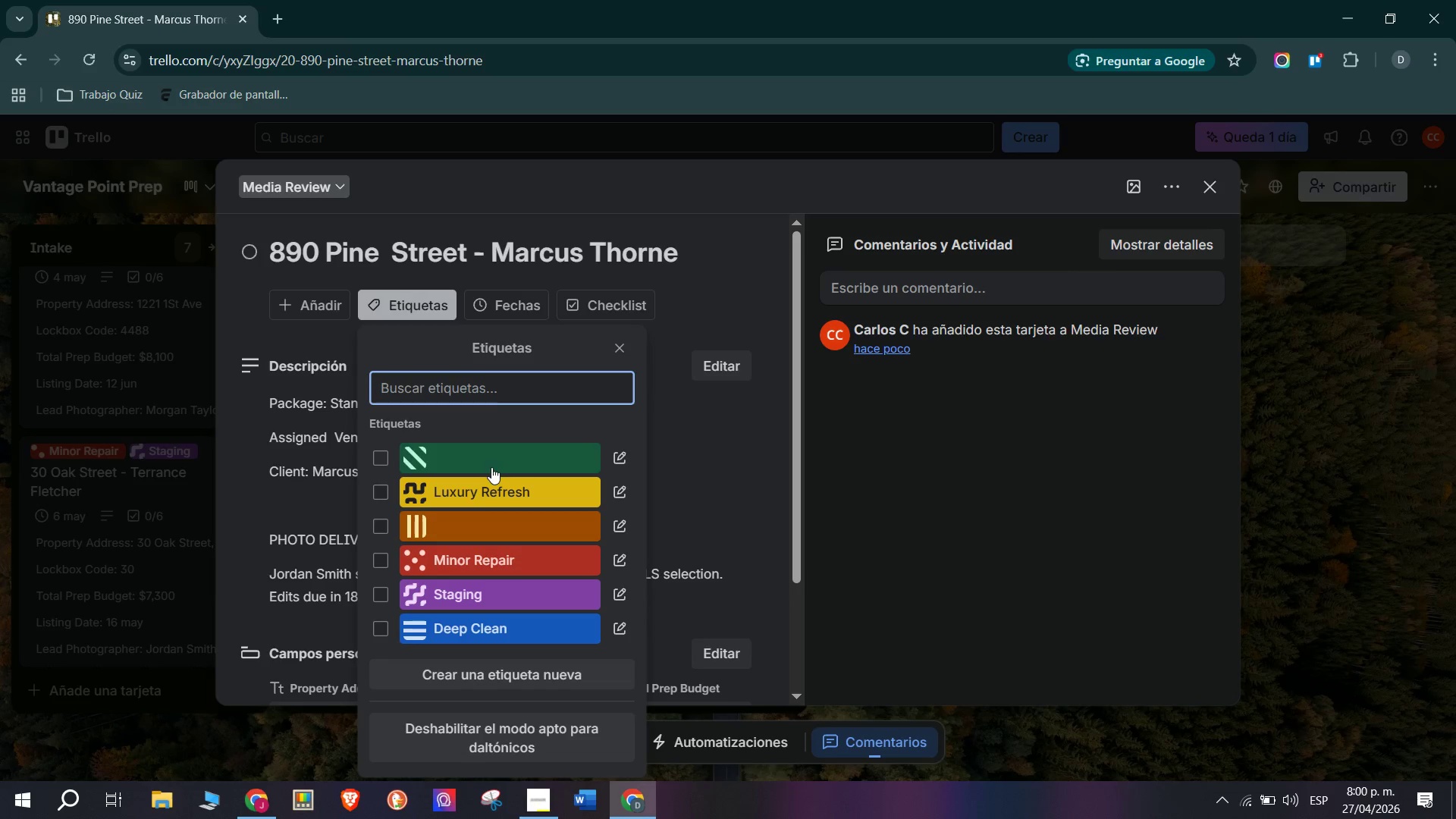 
left_click([695, 378])
 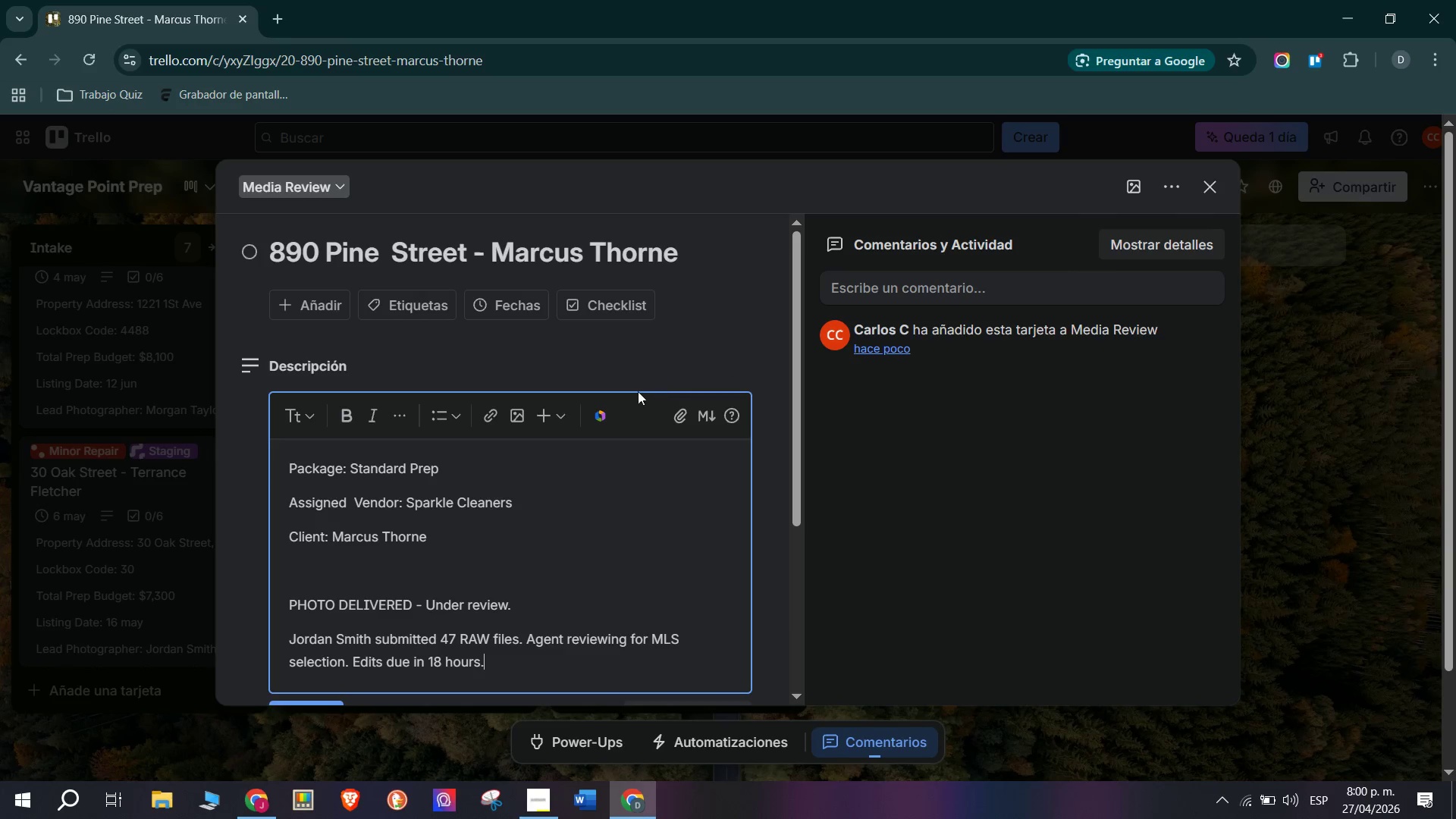 
left_click([623, 327])
 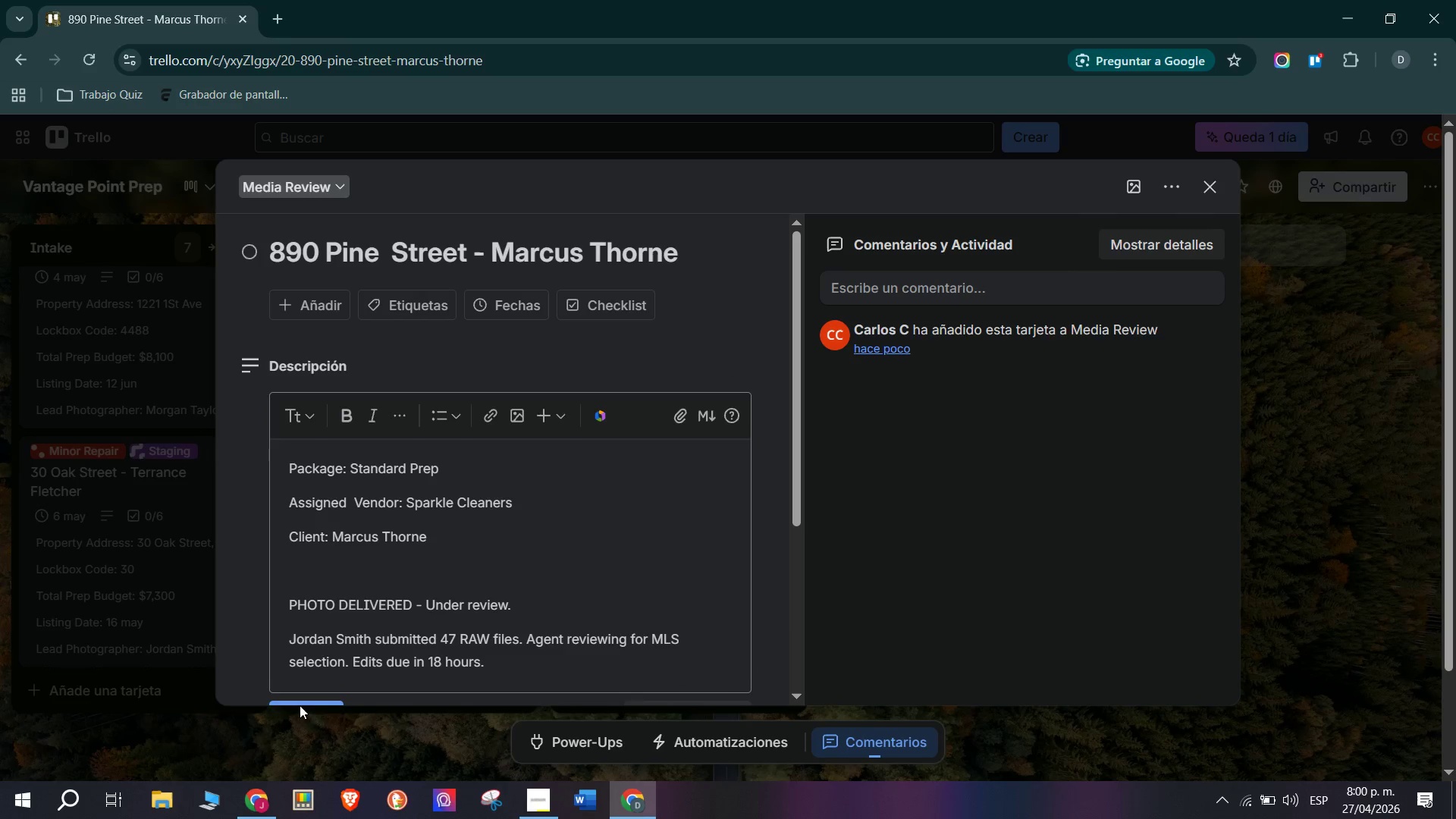 
left_click([304, 701])
 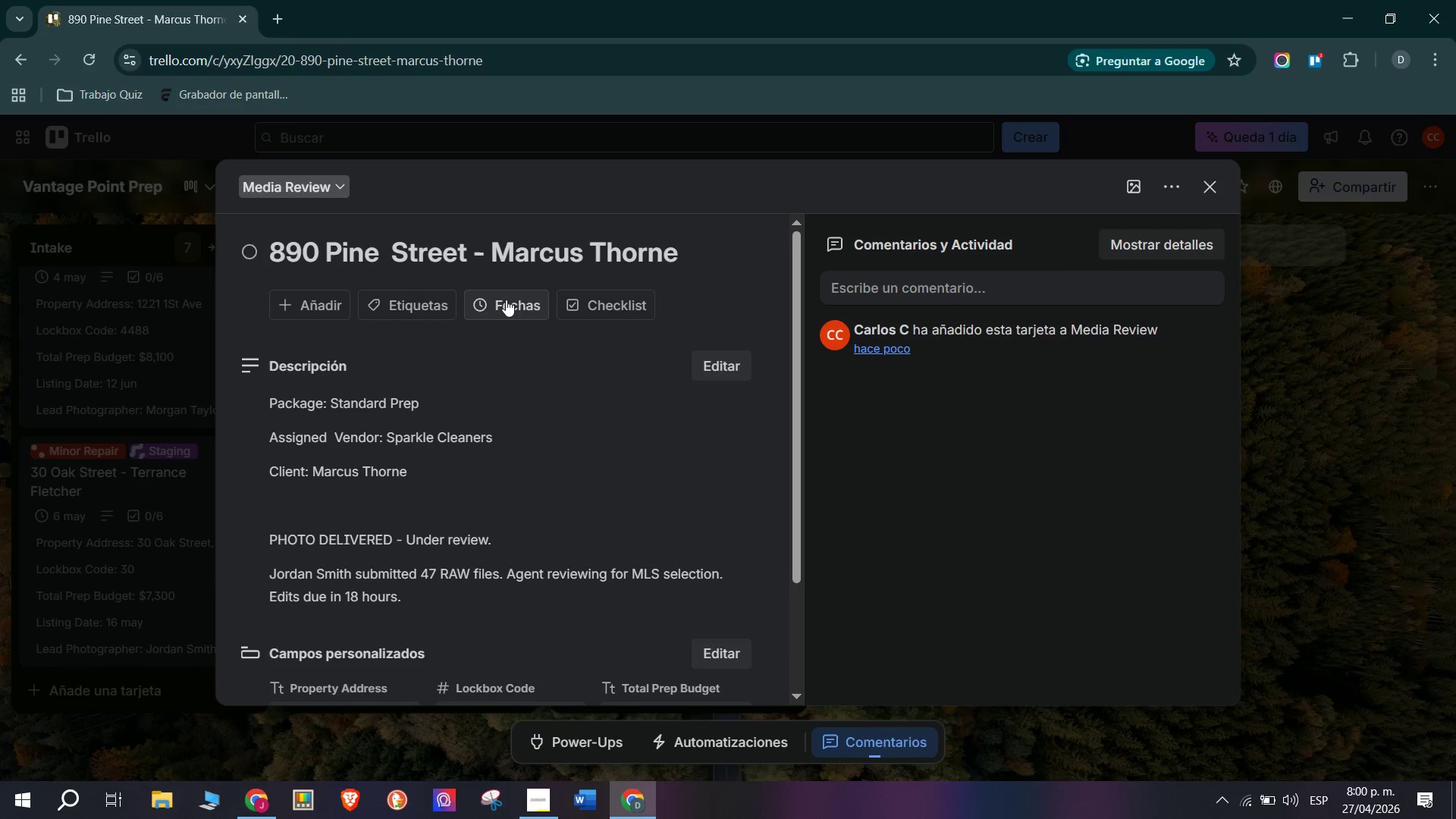 
left_click([603, 303])
 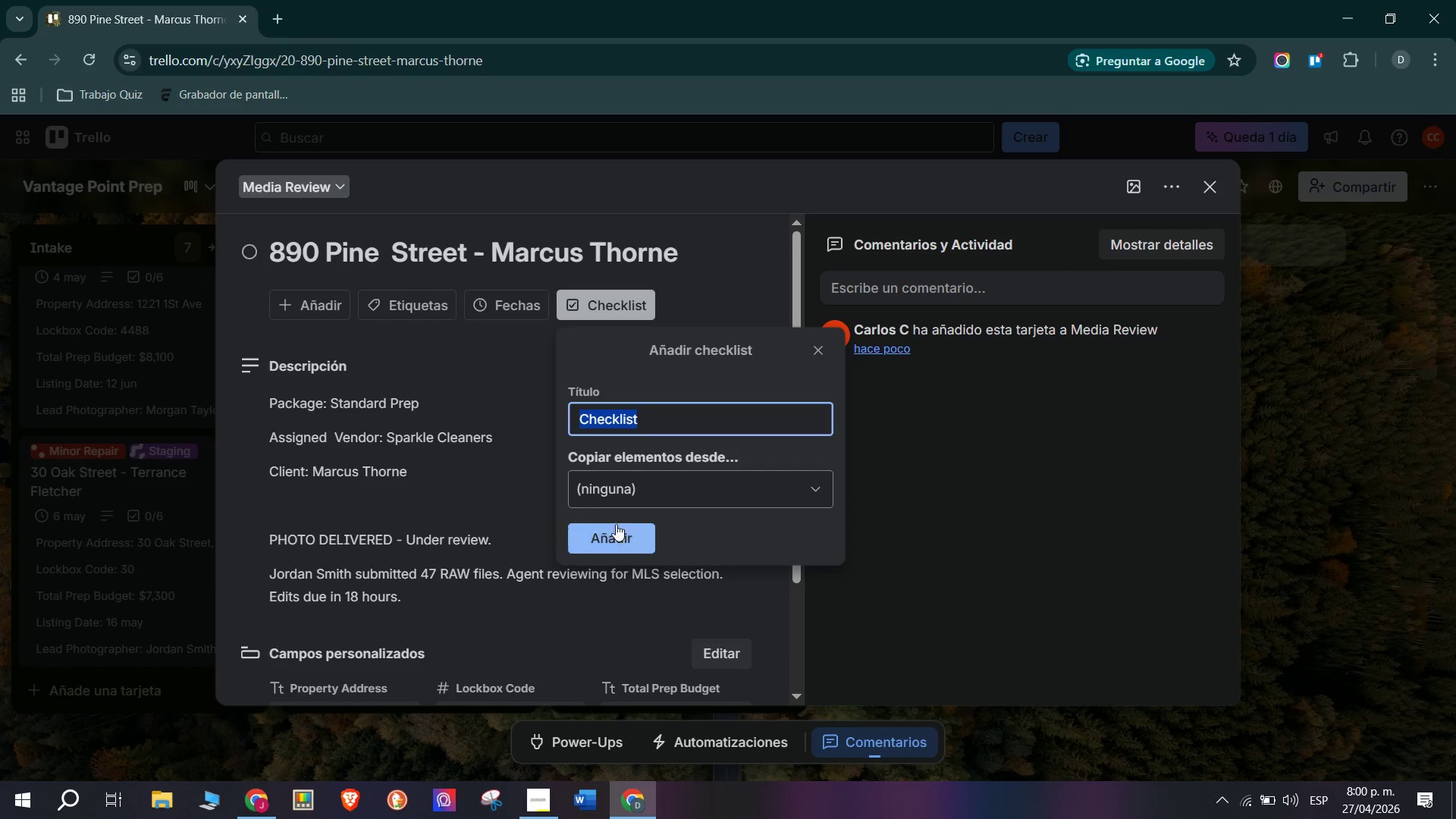 
left_click([620, 534])
 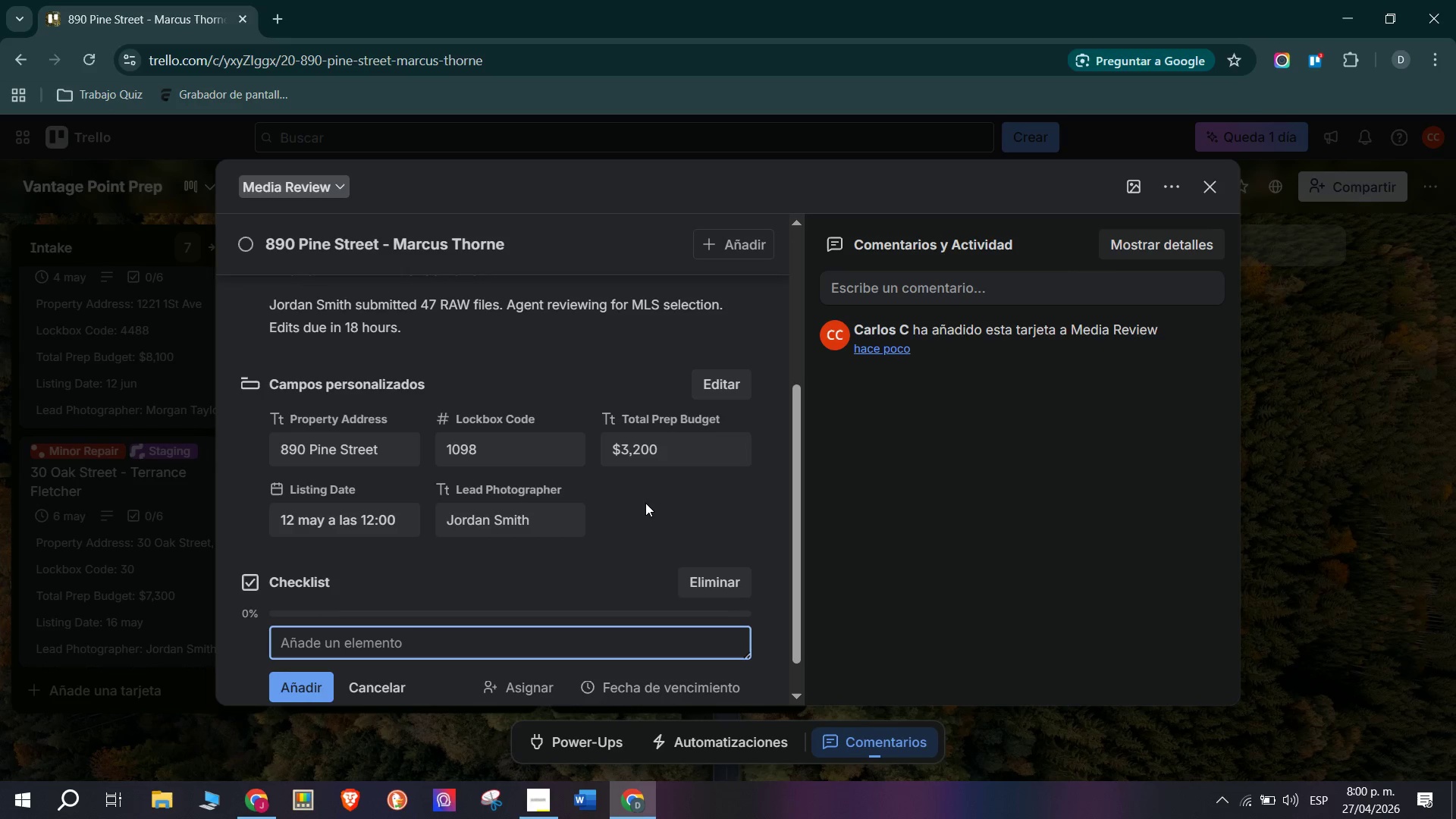 
scroll: coordinate [568, 492], scroll_direction: down, amount: 3.0
 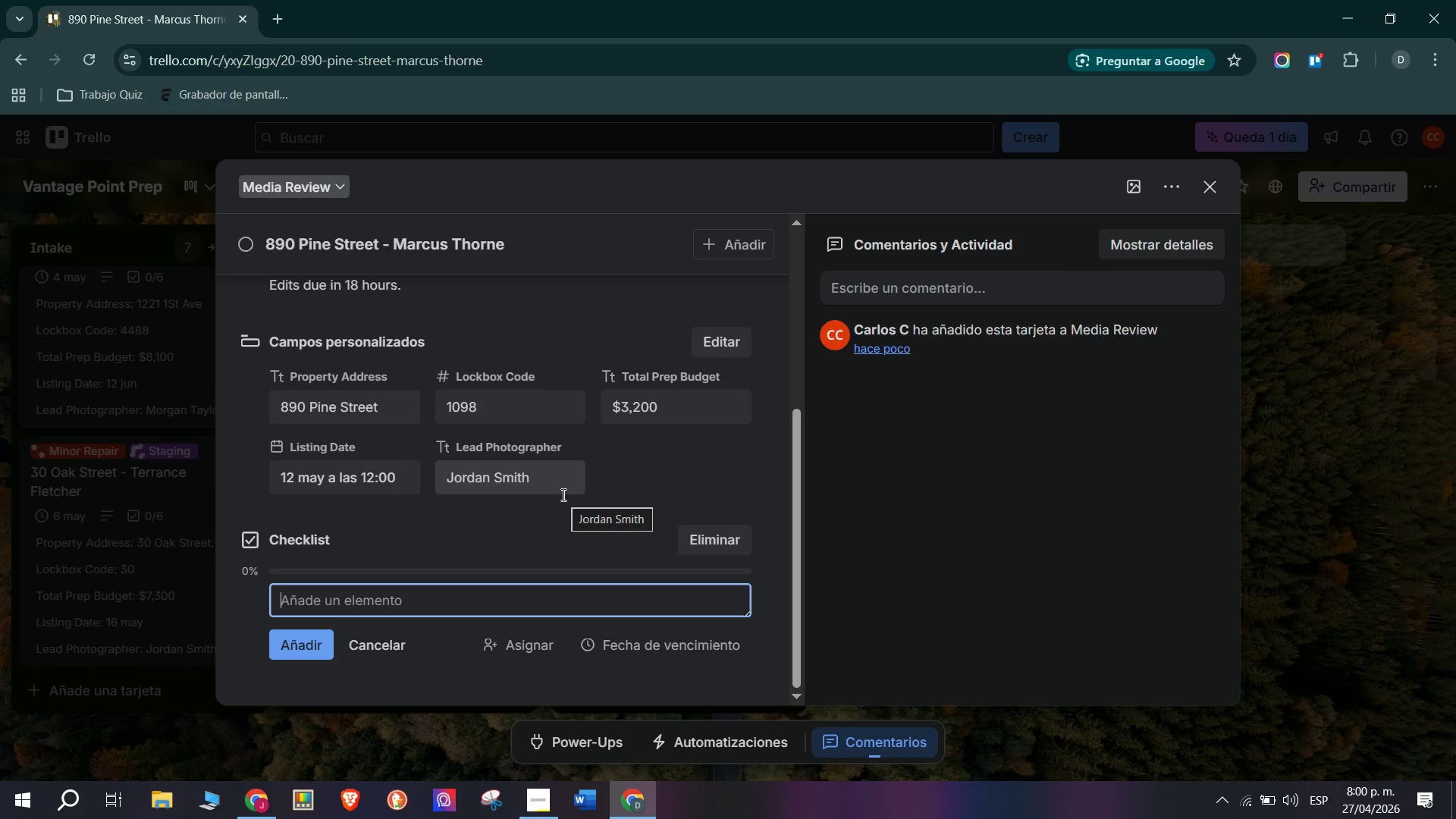 
type(Trs)
key(Backspace)
type(ansformation )
 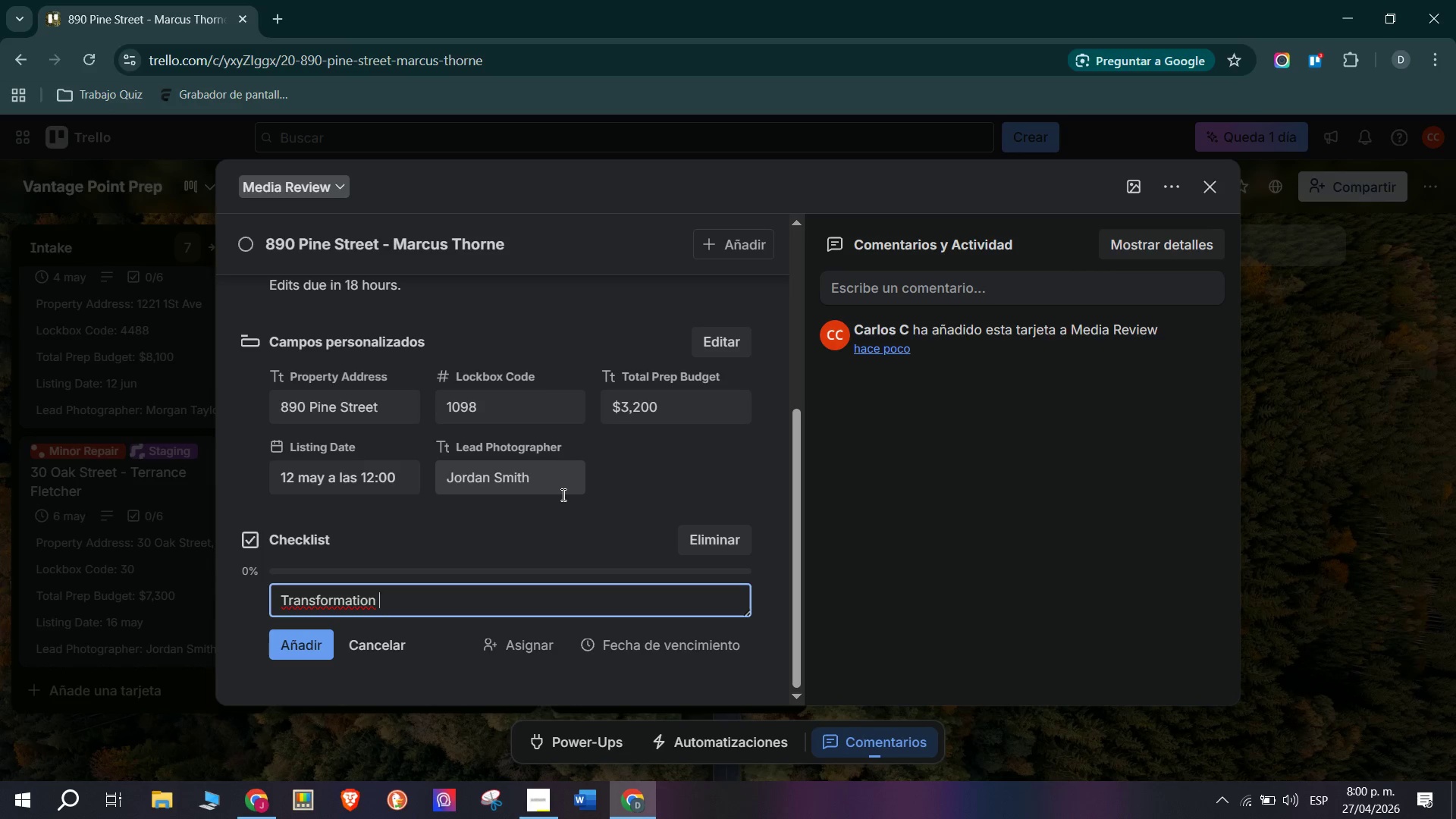 
wait(37.28)
 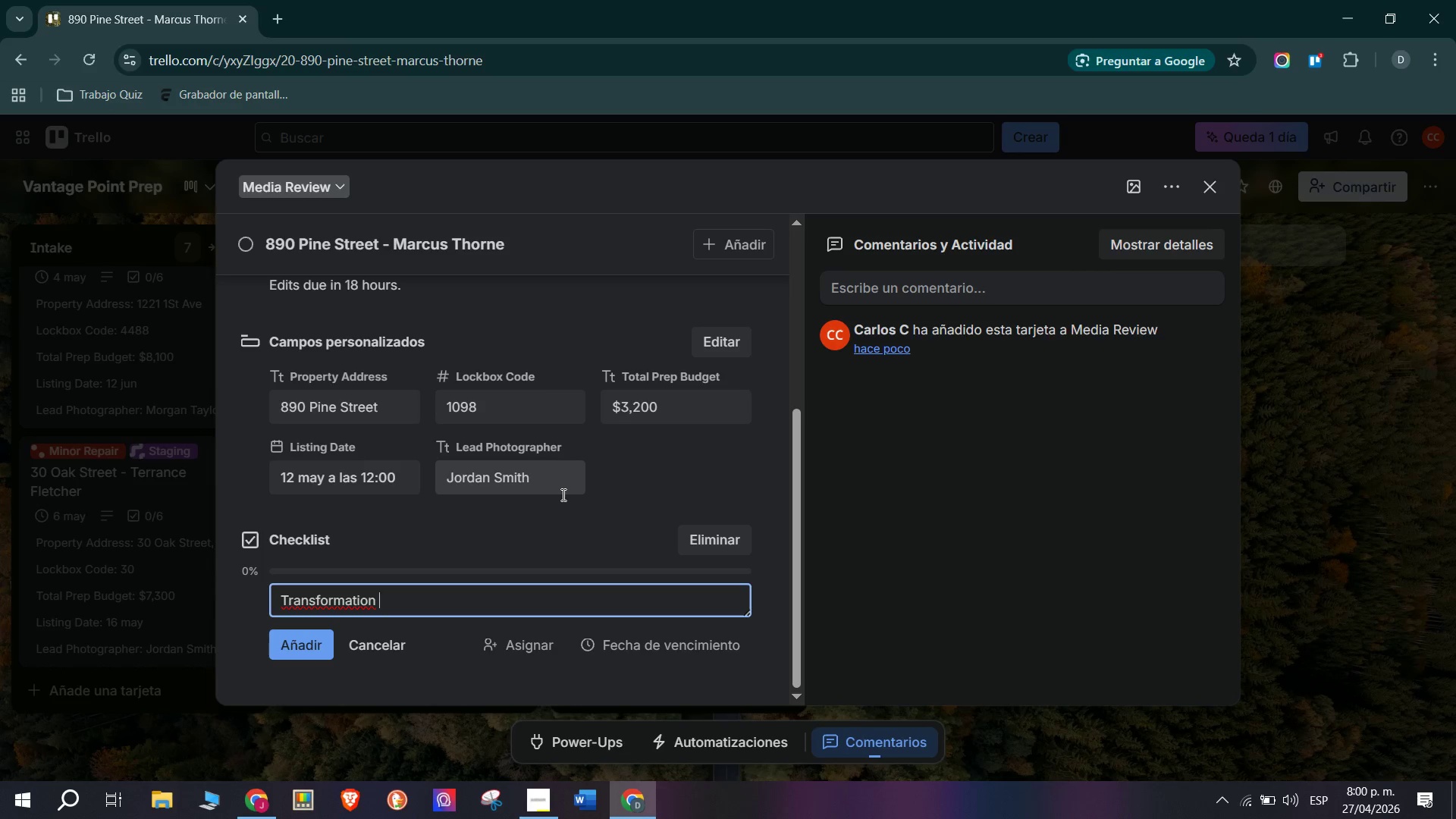 
type(Completed)
key(Backspace)
type( - Po)
key(Backspace)
type(roperty handed back to agent)
 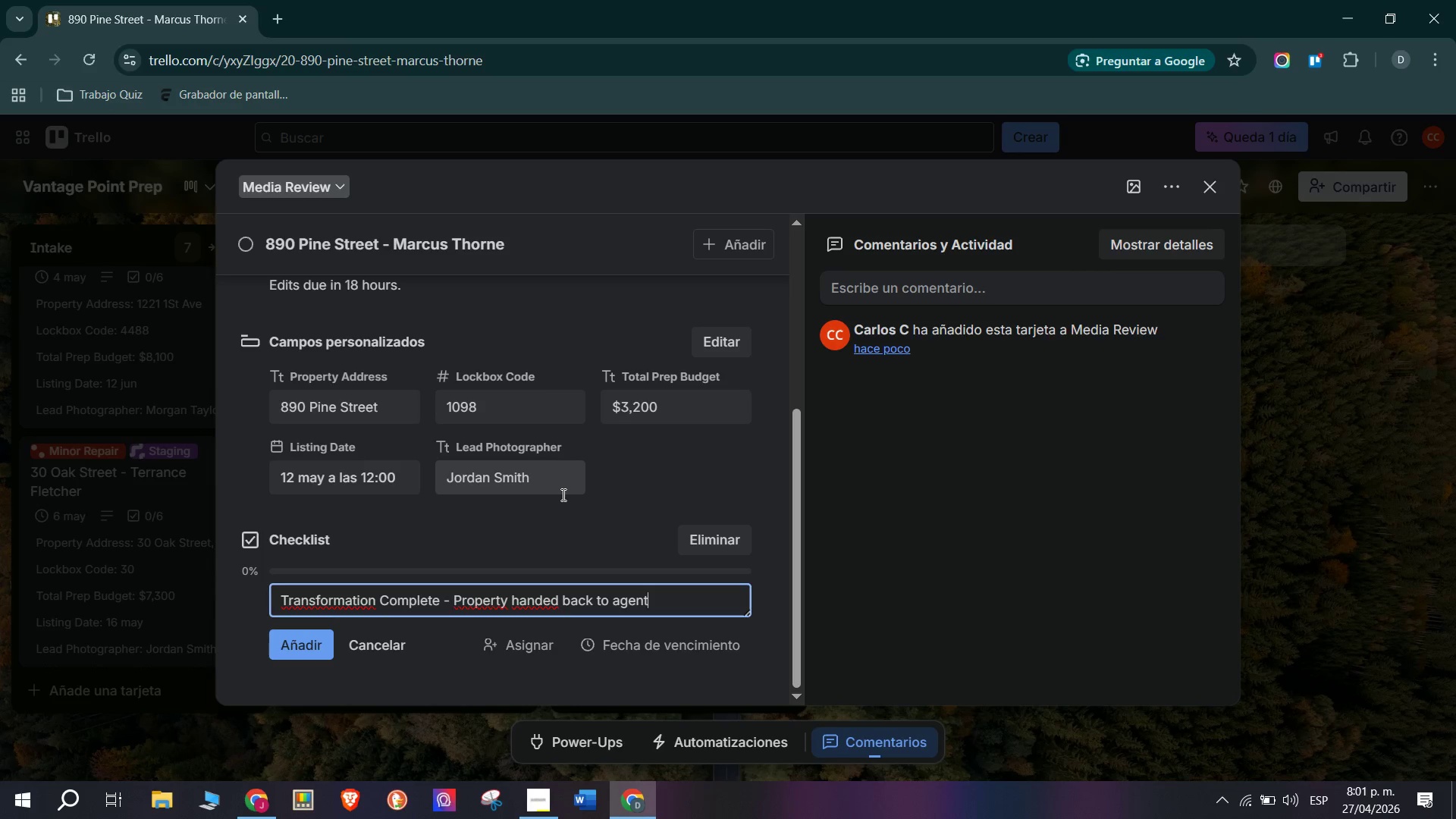 
key(Enter)
 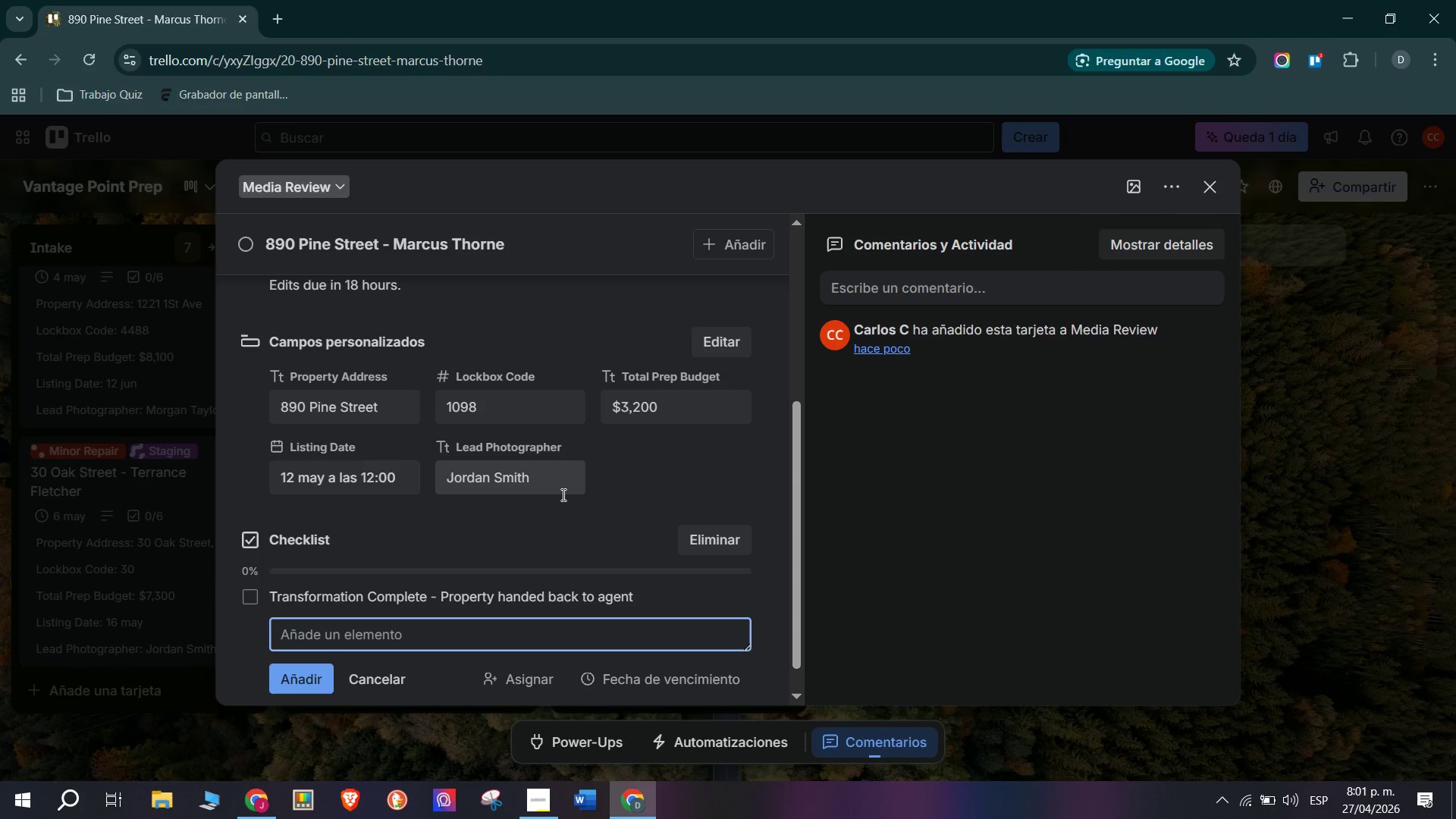 
type(Jordan Smitjh)
key(Backspace)
key(Backspace)
type(h shoot completed)
 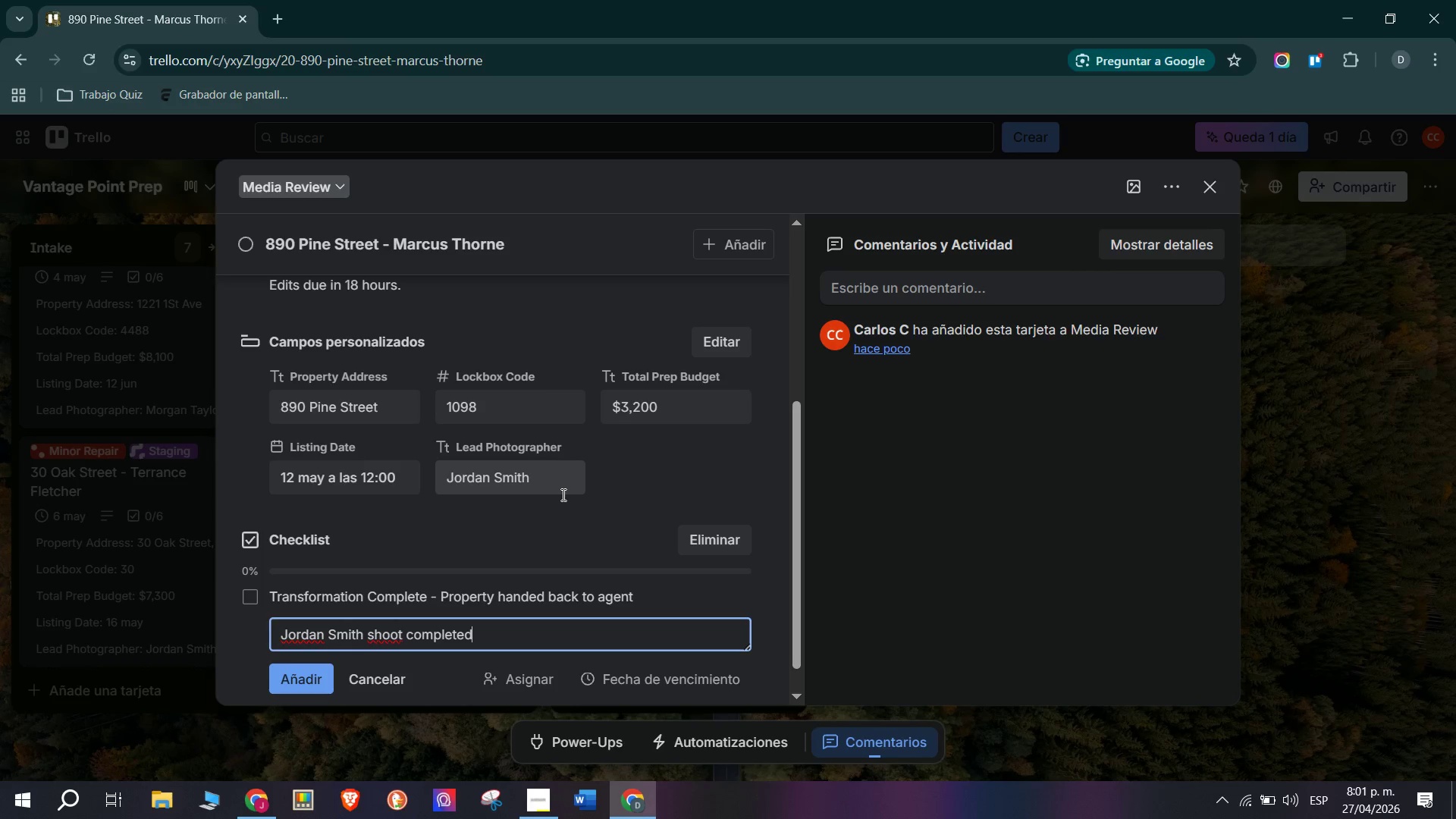 
type( - 47 RAW files Delivered)
 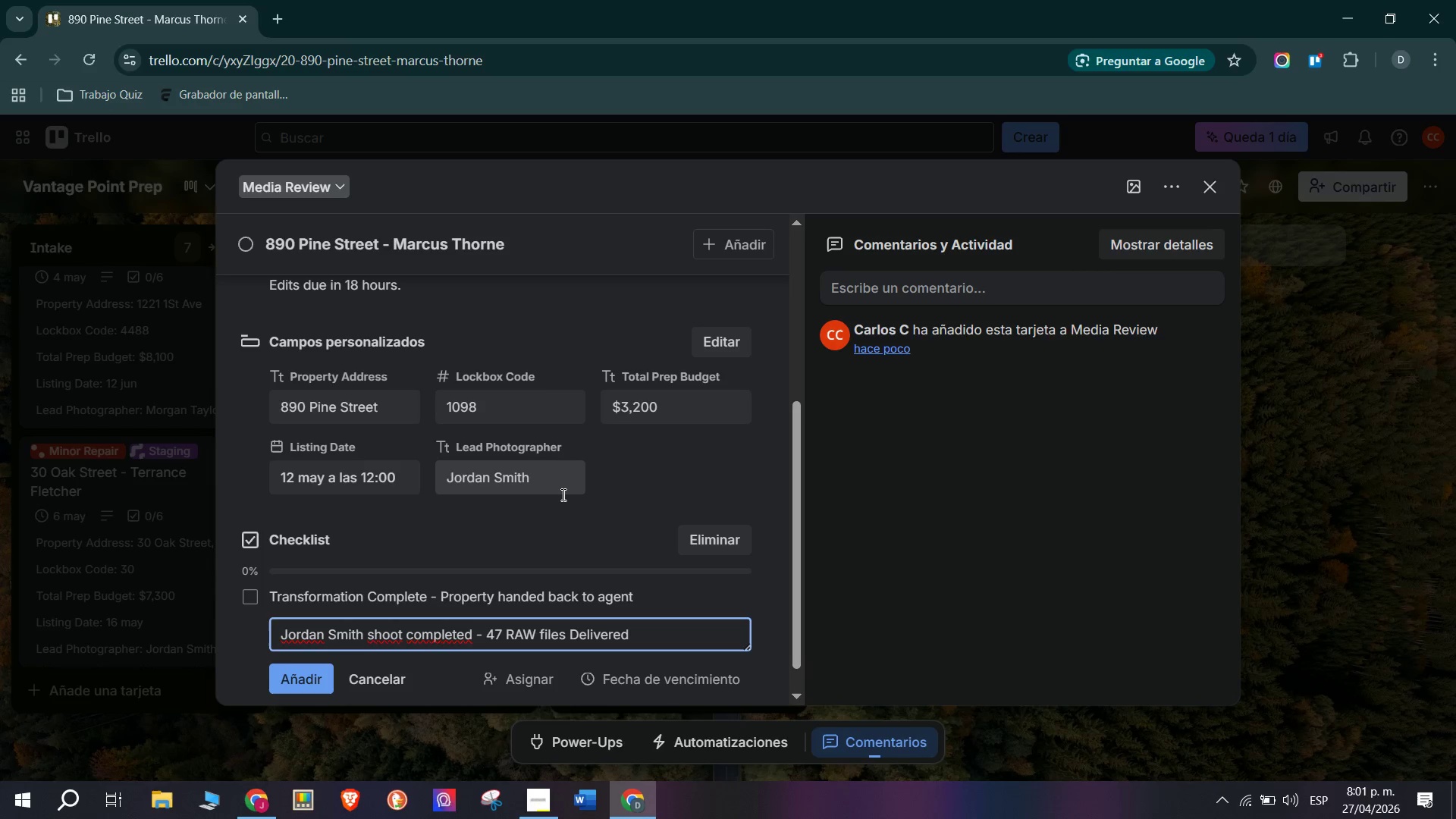 
key(Enter)
 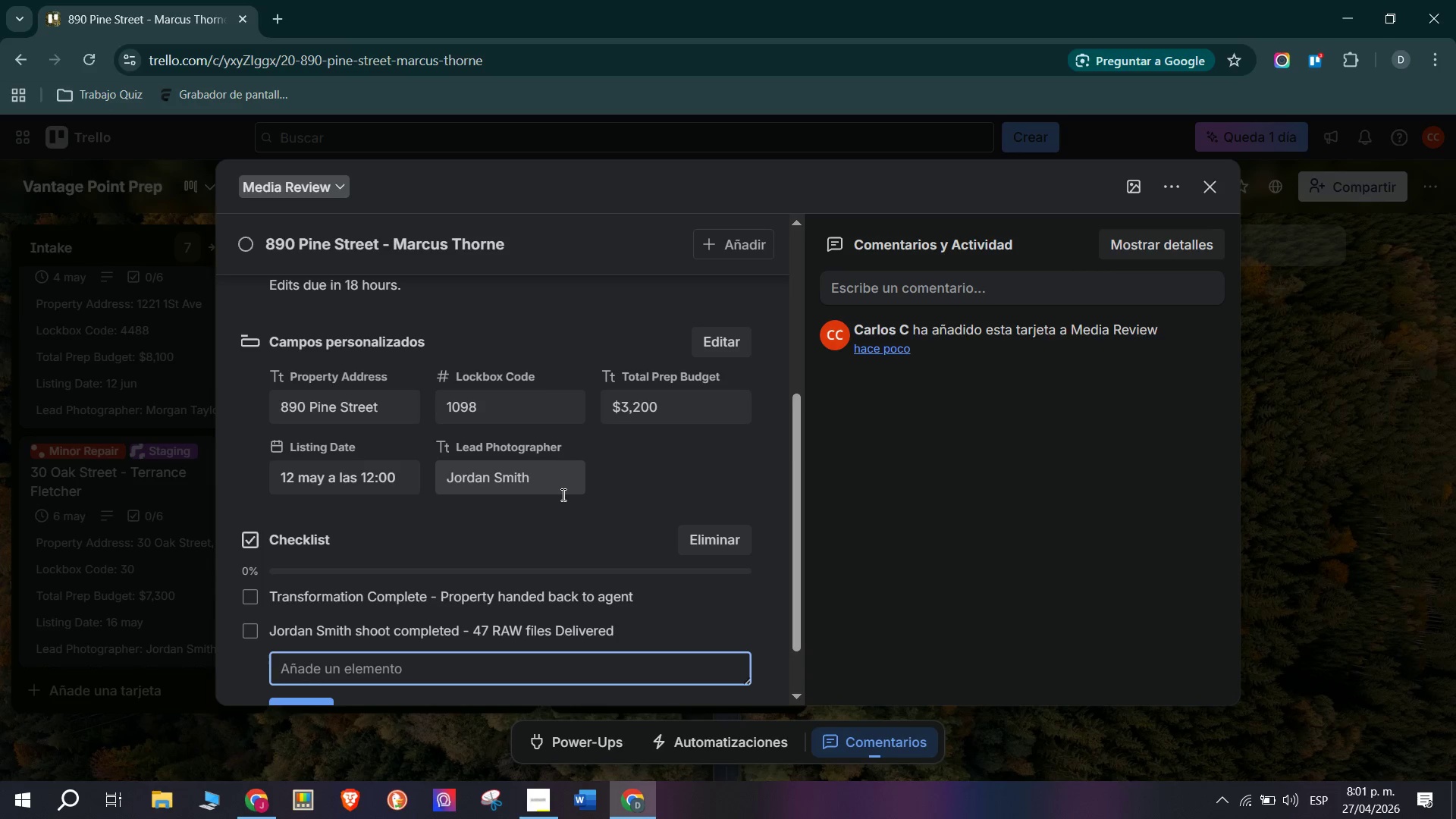 
type(Initial Cull )
key(Backspace)
type(> 22 selects flagged for editinf)
key(Backspace)
type(g)
 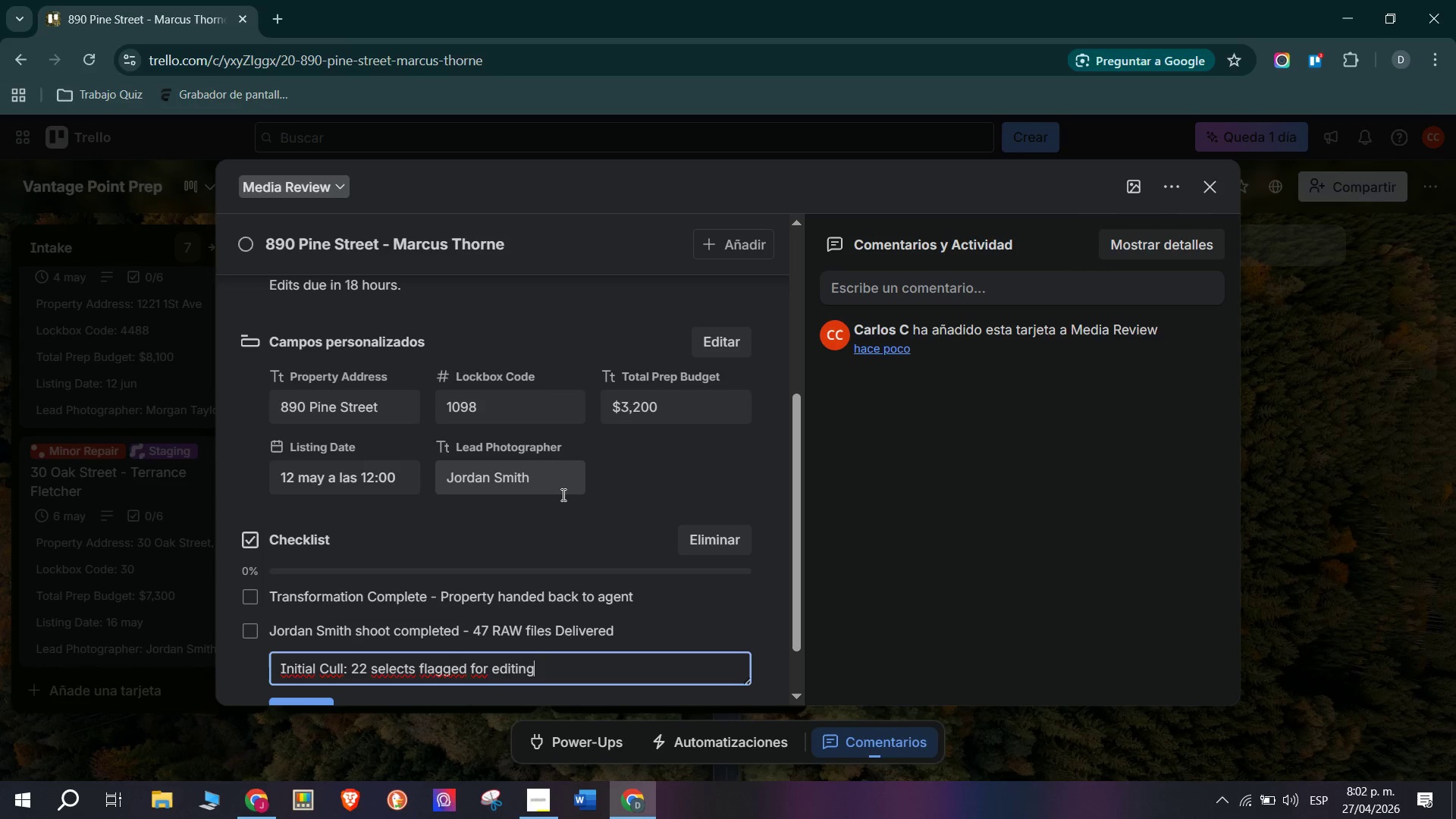 
key(Enter)
 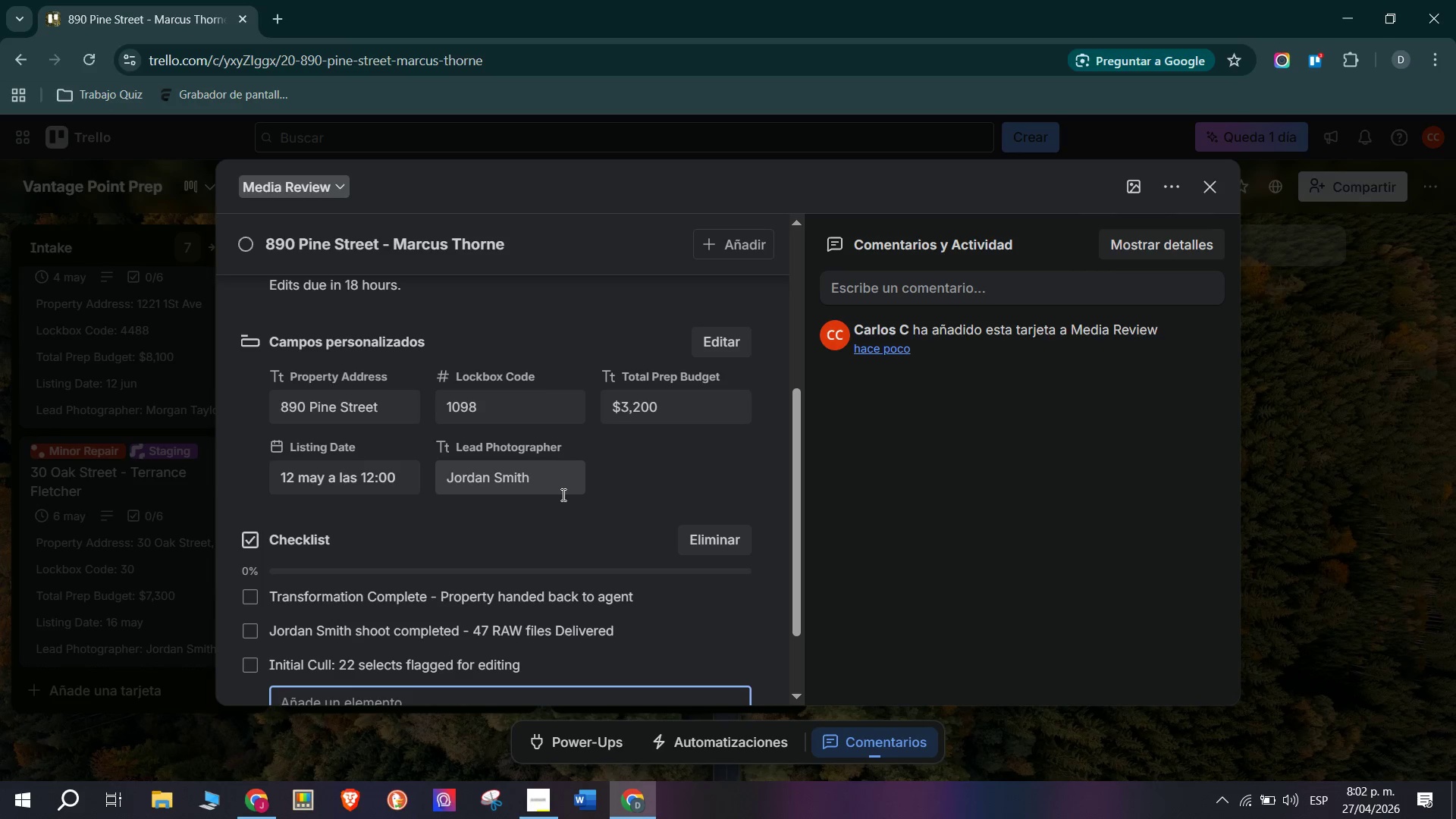 
type(Light Editing pass completed)
key(Backspace)
type( - sent to agent)
key(Backspace)
key(Backspace)
type(mt)
key(Backspace)
key(Backspace)
type(nt for Review)
 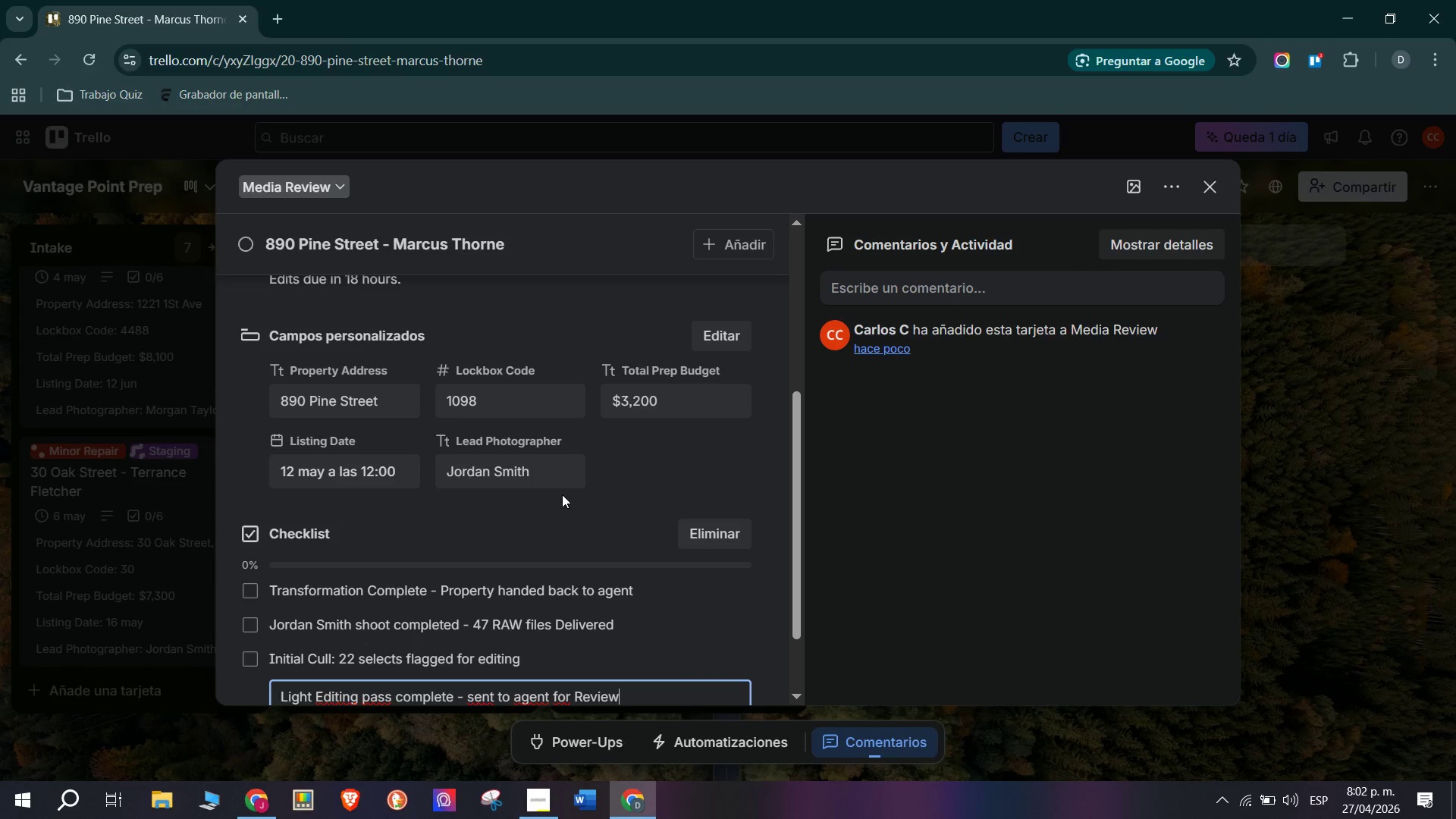 
key(Enter)
 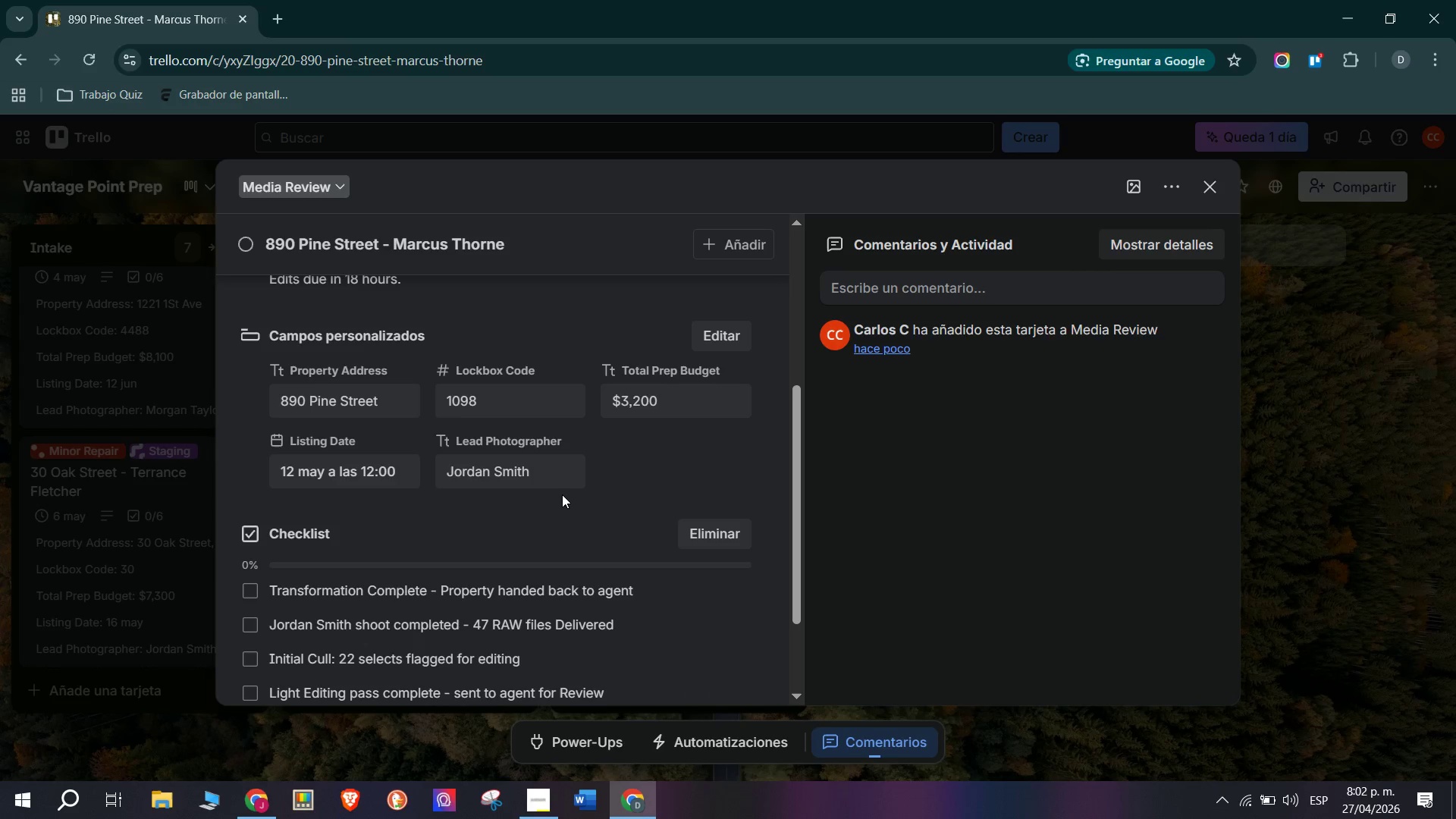 
type(Agent Selects Final MLS photos  )
key(Backspace)
type(*targewt)
key(Backspace)
key(Backspace)
type(e)
key(Backspace)
type(t)
 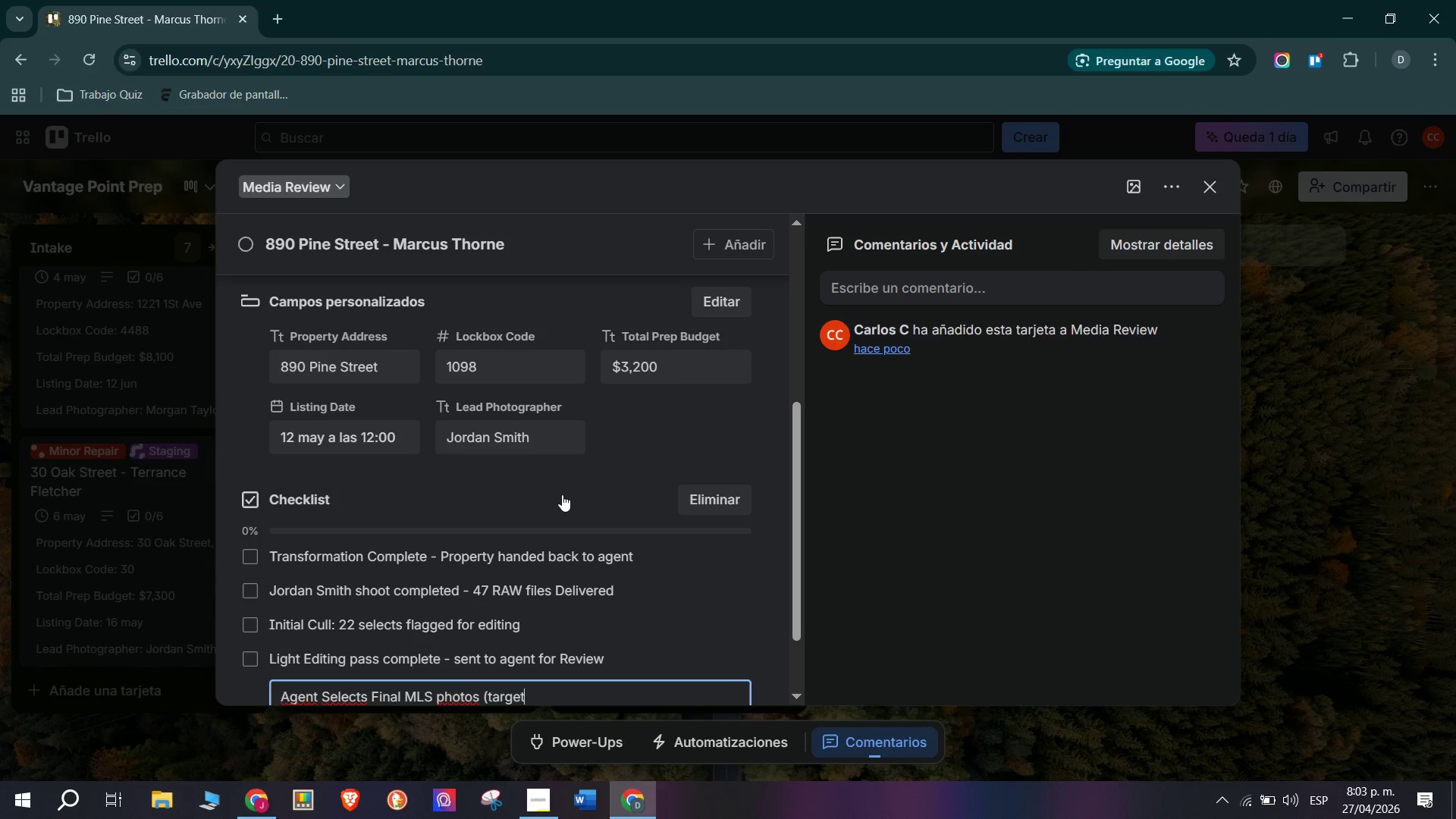 
type(> 25 images)
 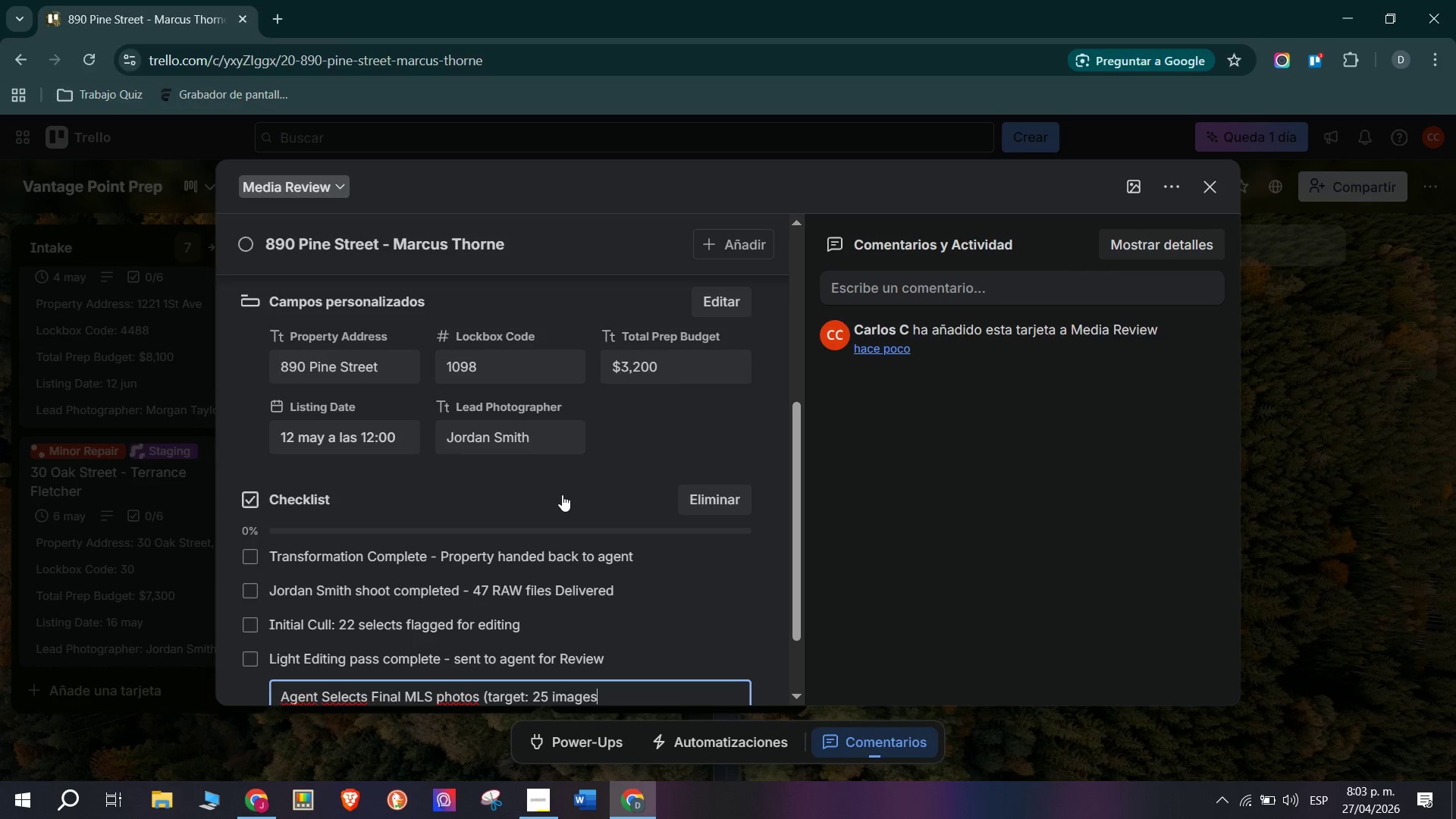 
key(Shift+9)
 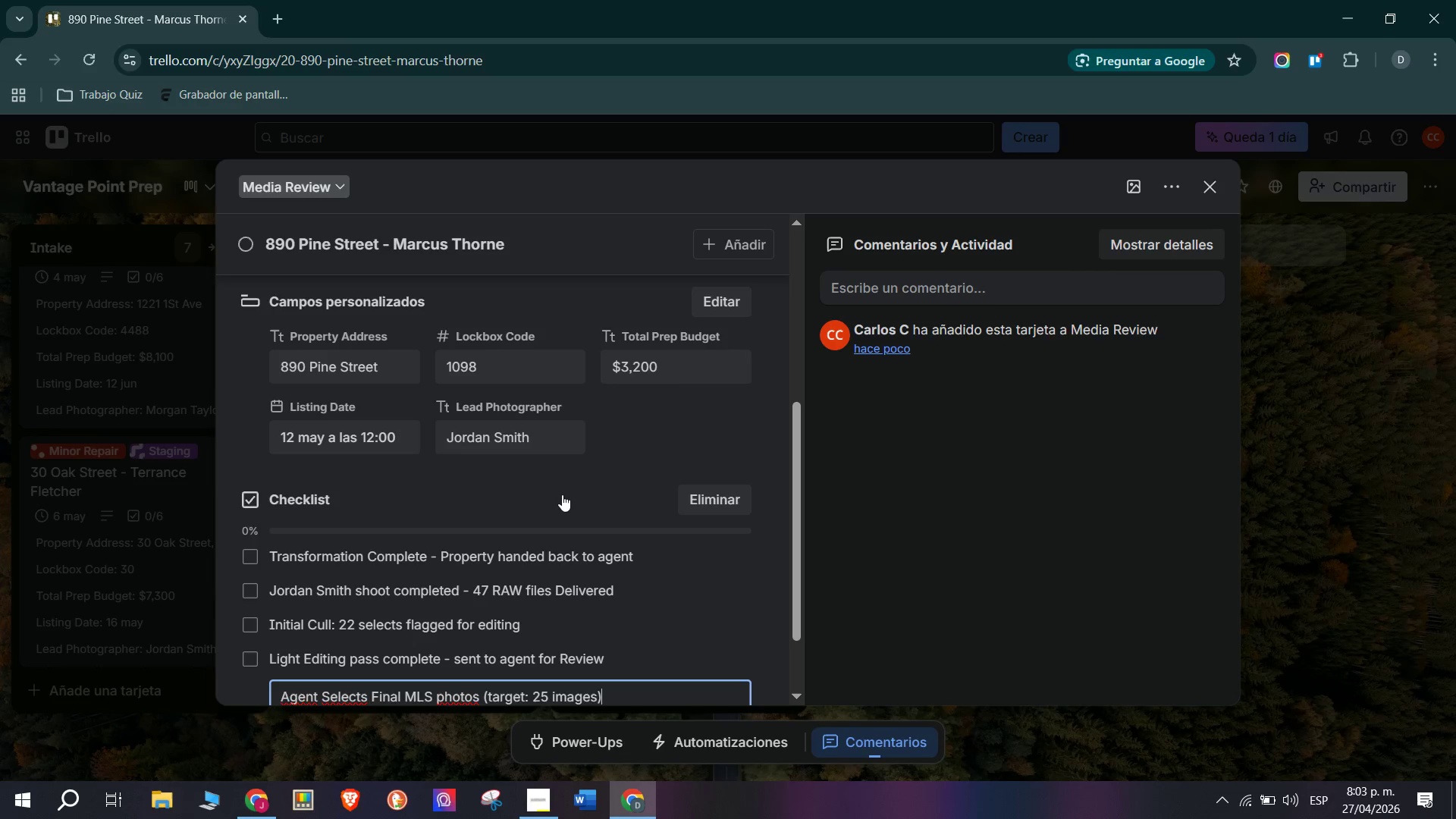 
key(Enter)
 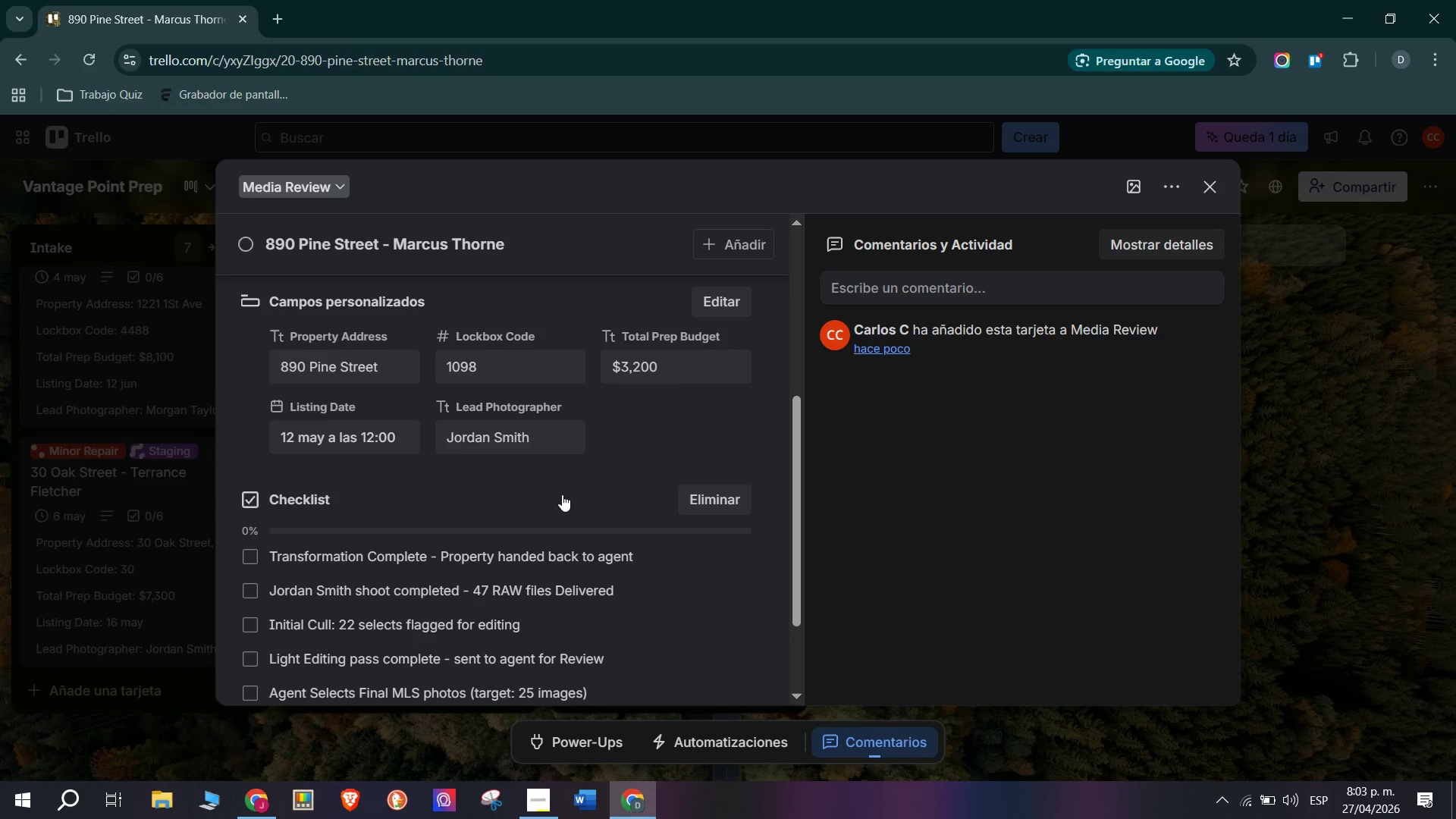 
type(Delivery )
key(Backspace)
key(Backspace)
type( final edited JPEGs = Virtual tour lo)
key(Backspace)
type(ink )
 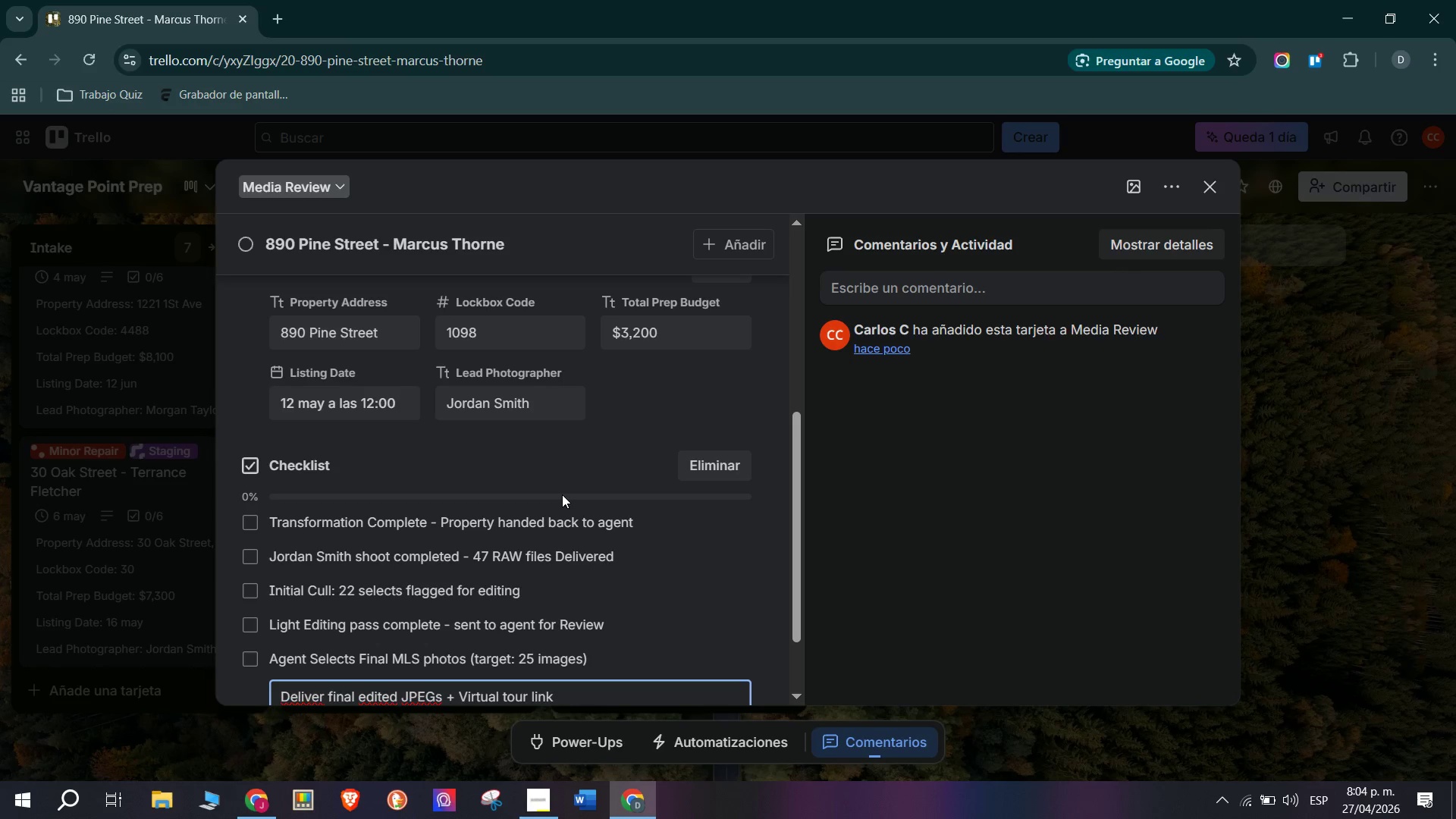 
key(Enter)
 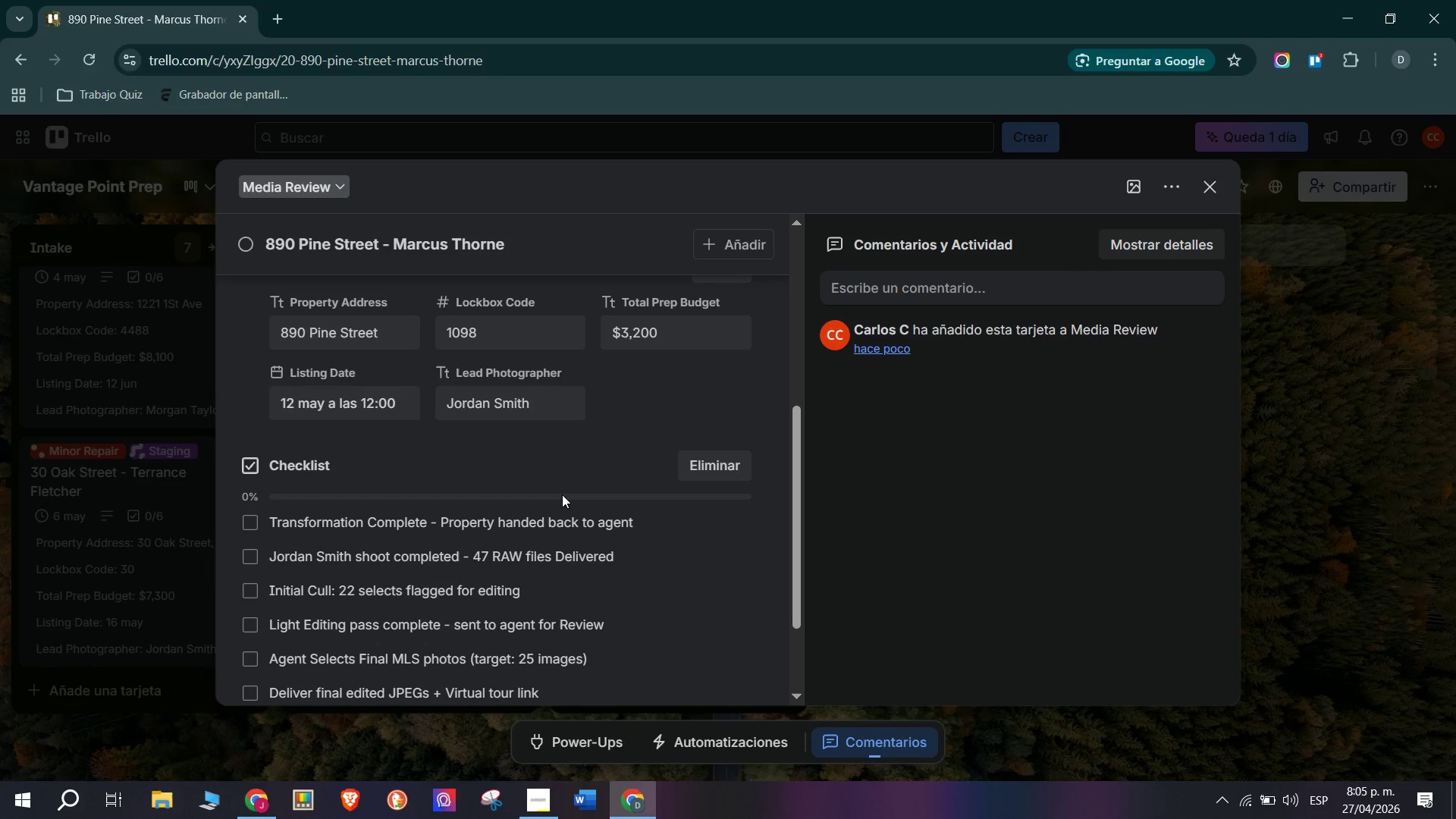 
wait(83.5)
 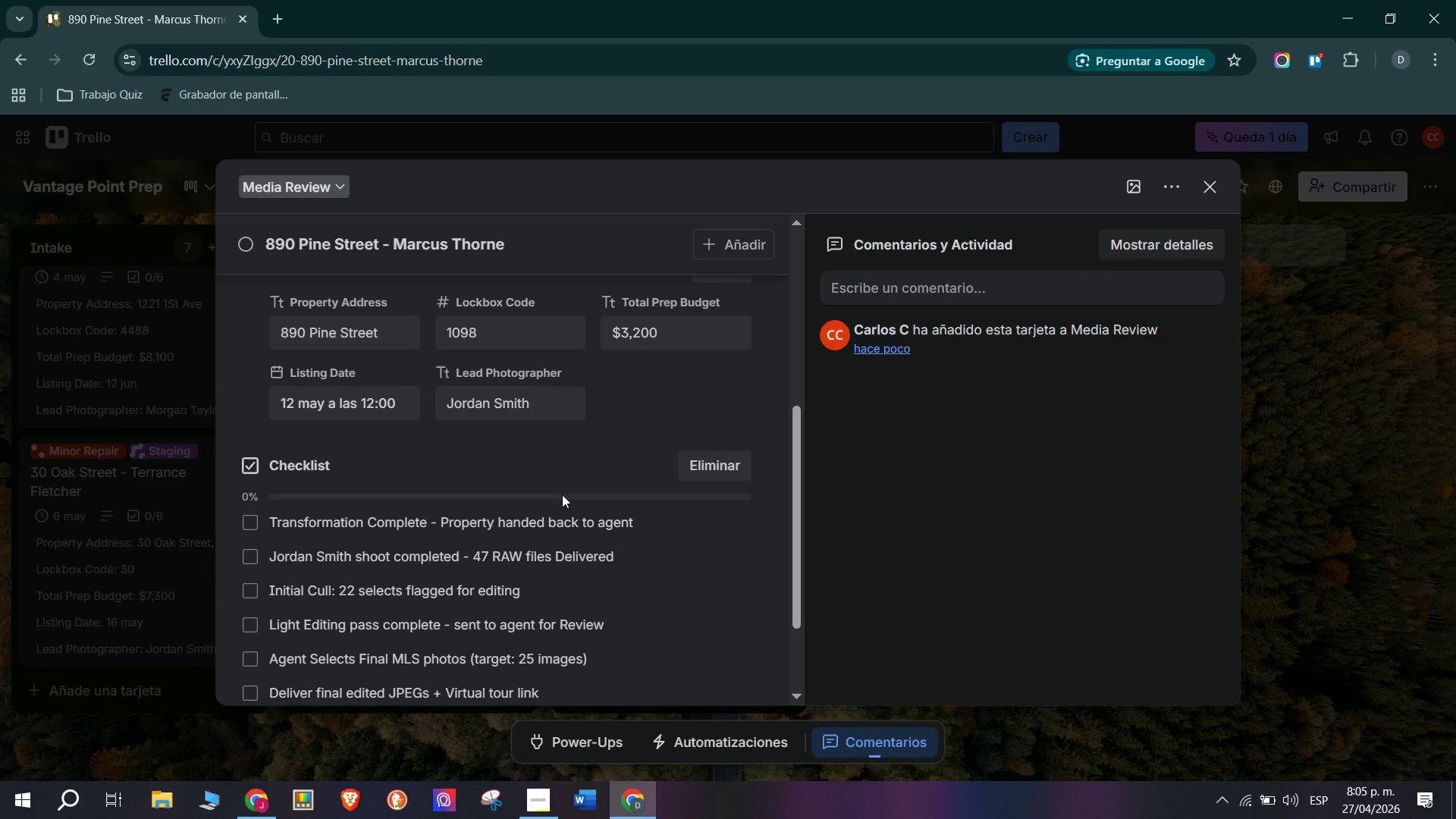 
scroll: coordinate [520, 494], scroll_direction: down, amount: 2.0
 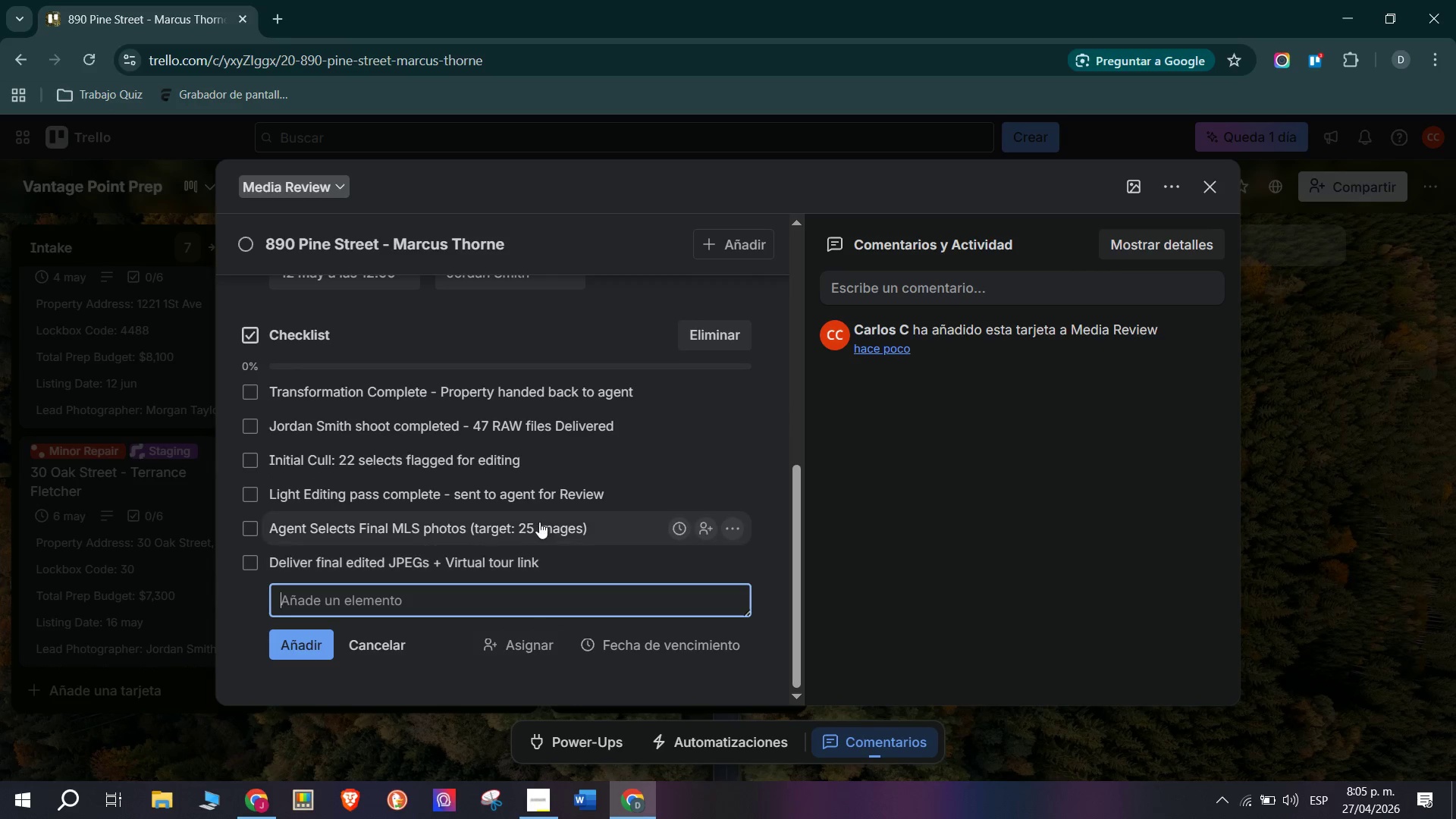 
scroll: coordinate [579, 436], scroll_direction: up, amount: 3.0
 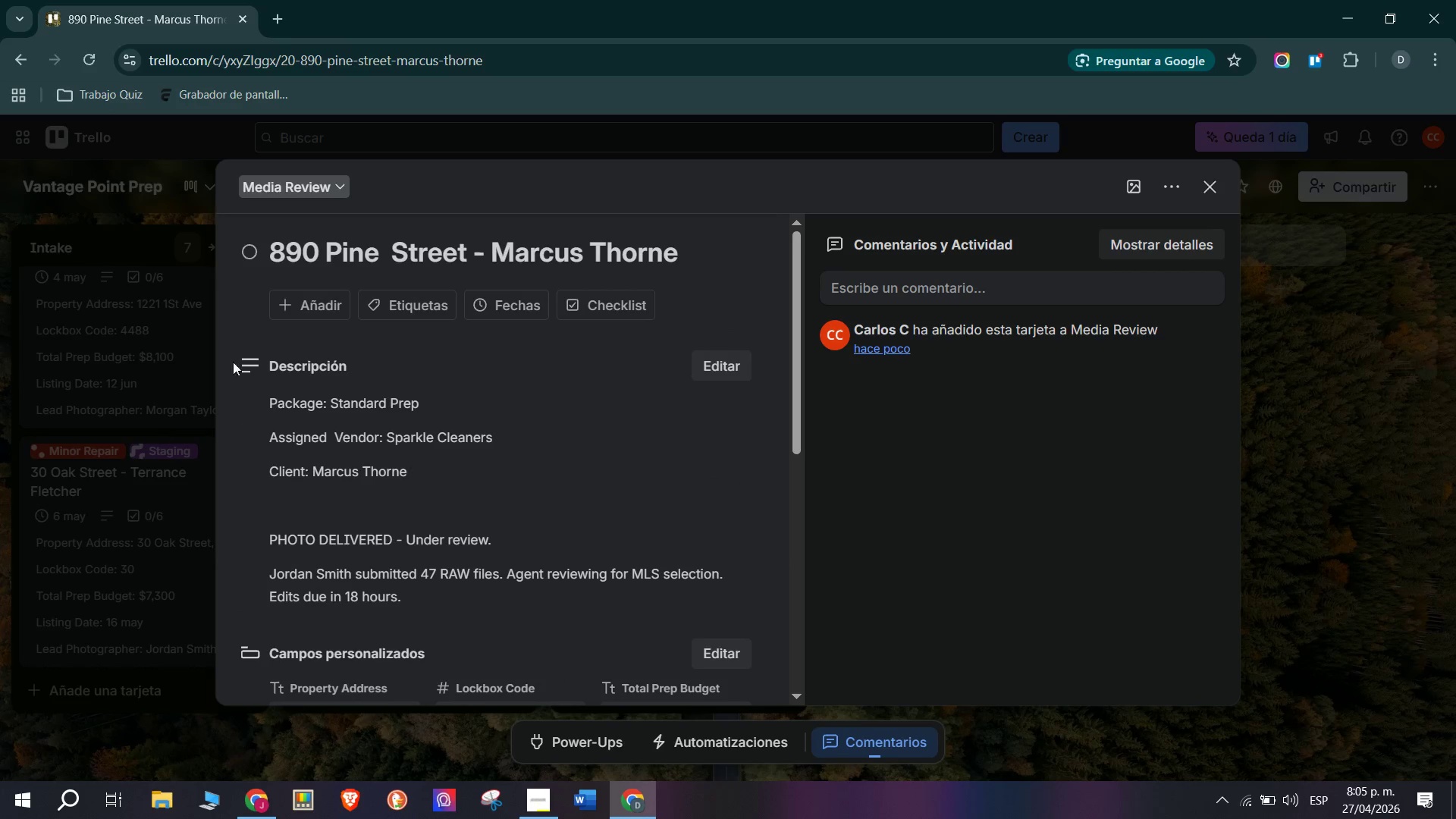 
scroll: coordinate [504, 494], scroll_direction: down, amount: 1.0
 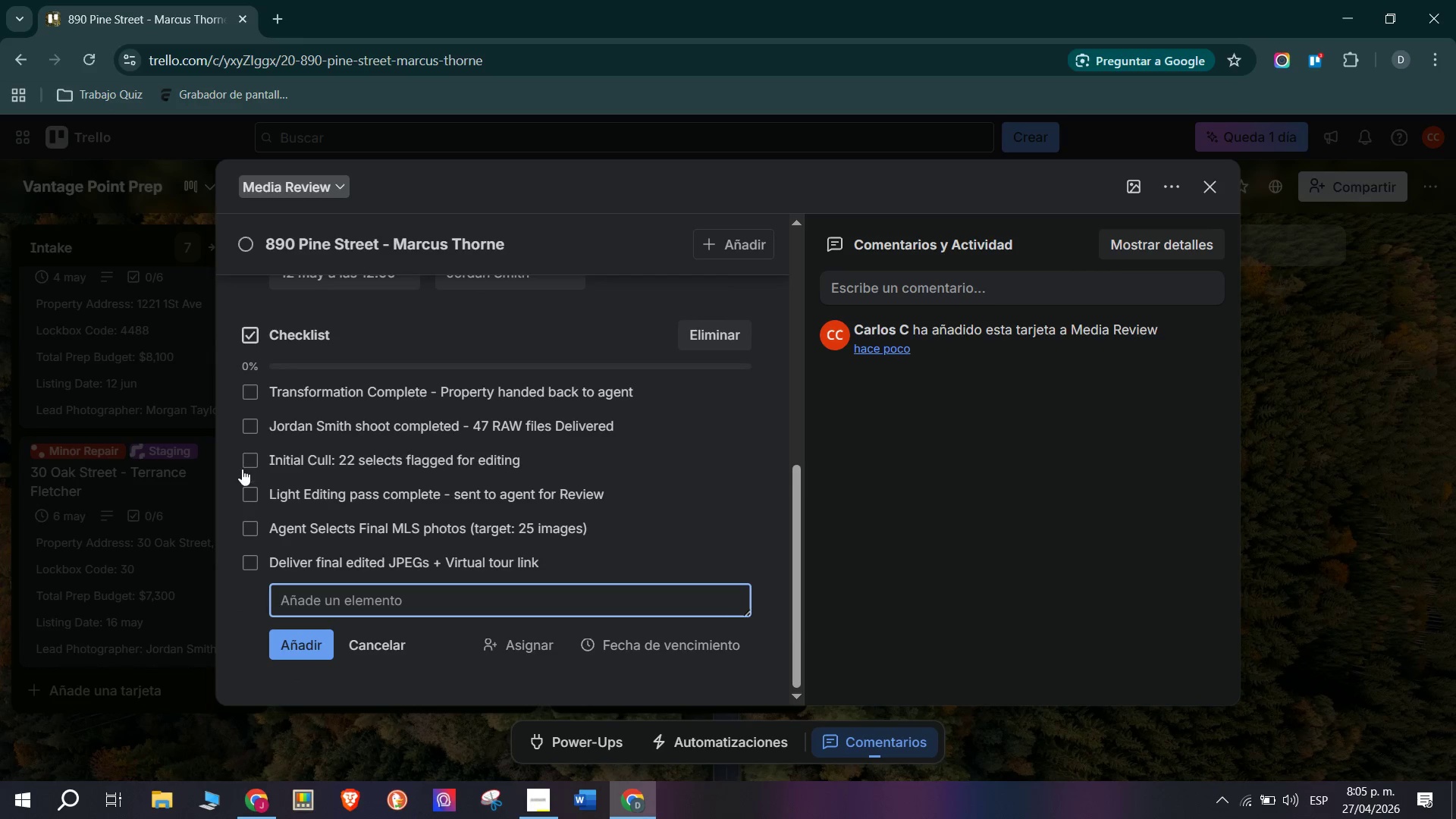 
scroll: coordinate [363, 497], scroll_direction: up, amount: 6.0
 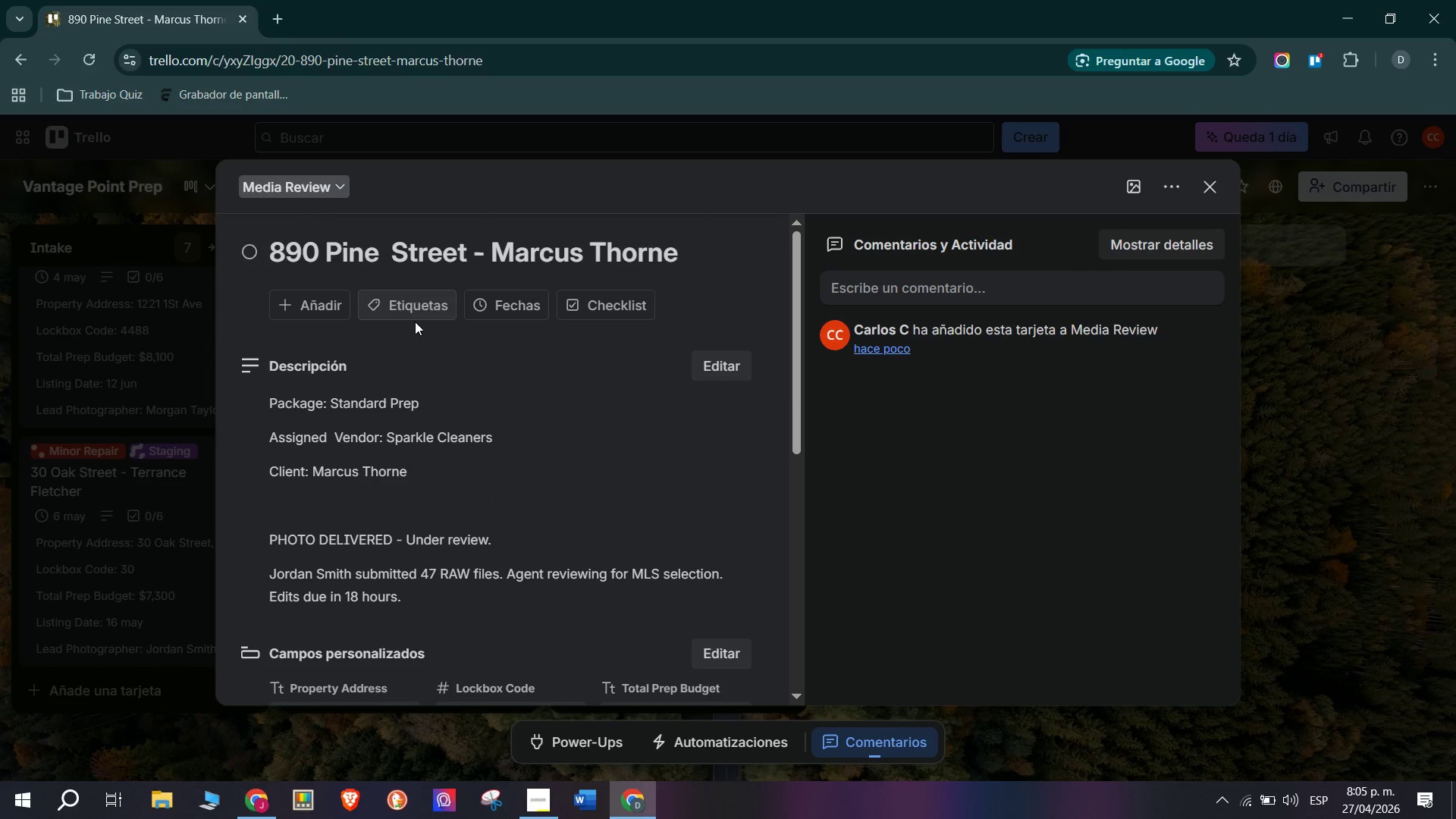 
mouse_move([406, 315])
 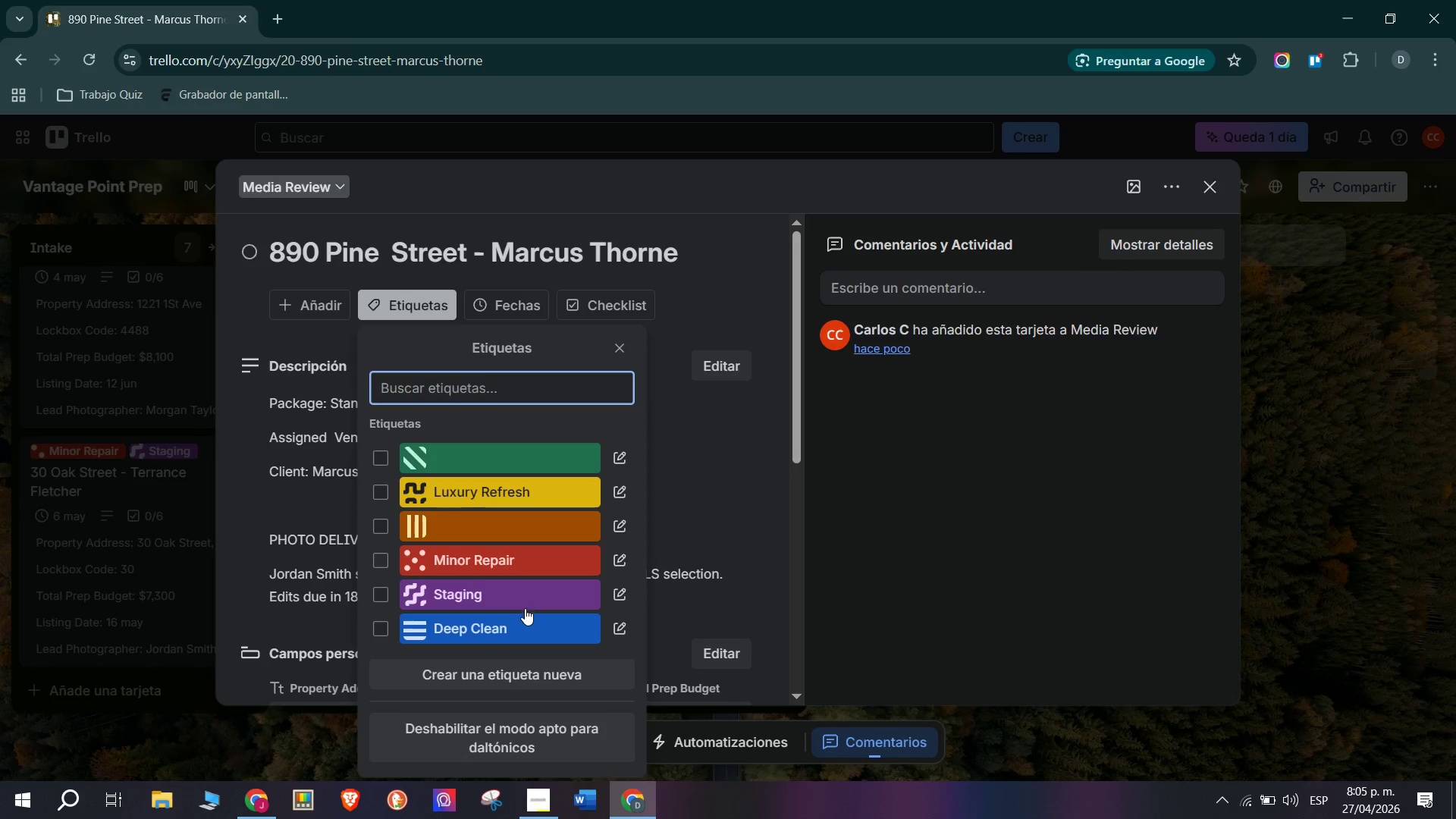 
left_click([527, 594])
 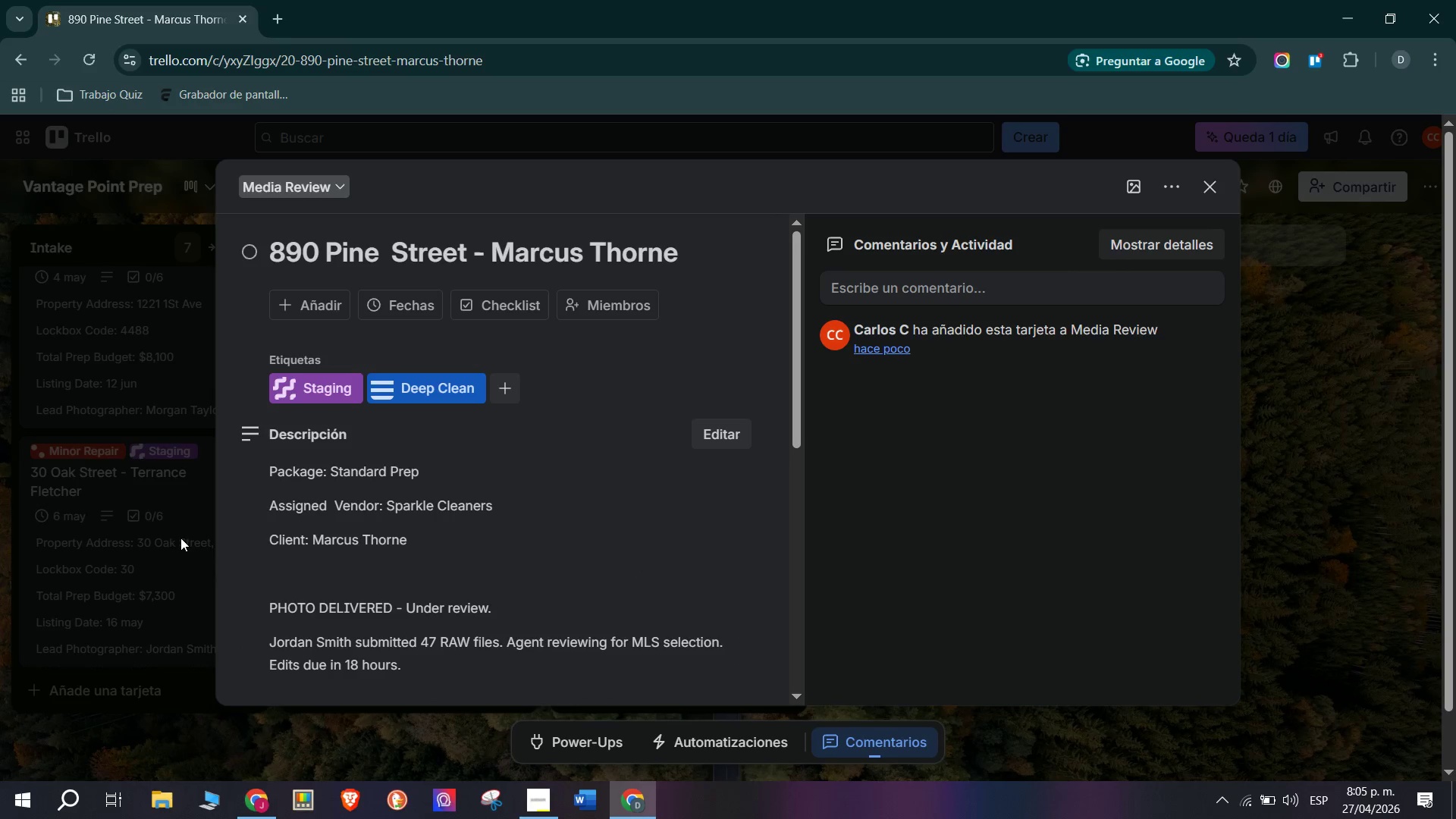 
scroll: coordinate [912, 532], scroll_direction: down, amount: 2.0
 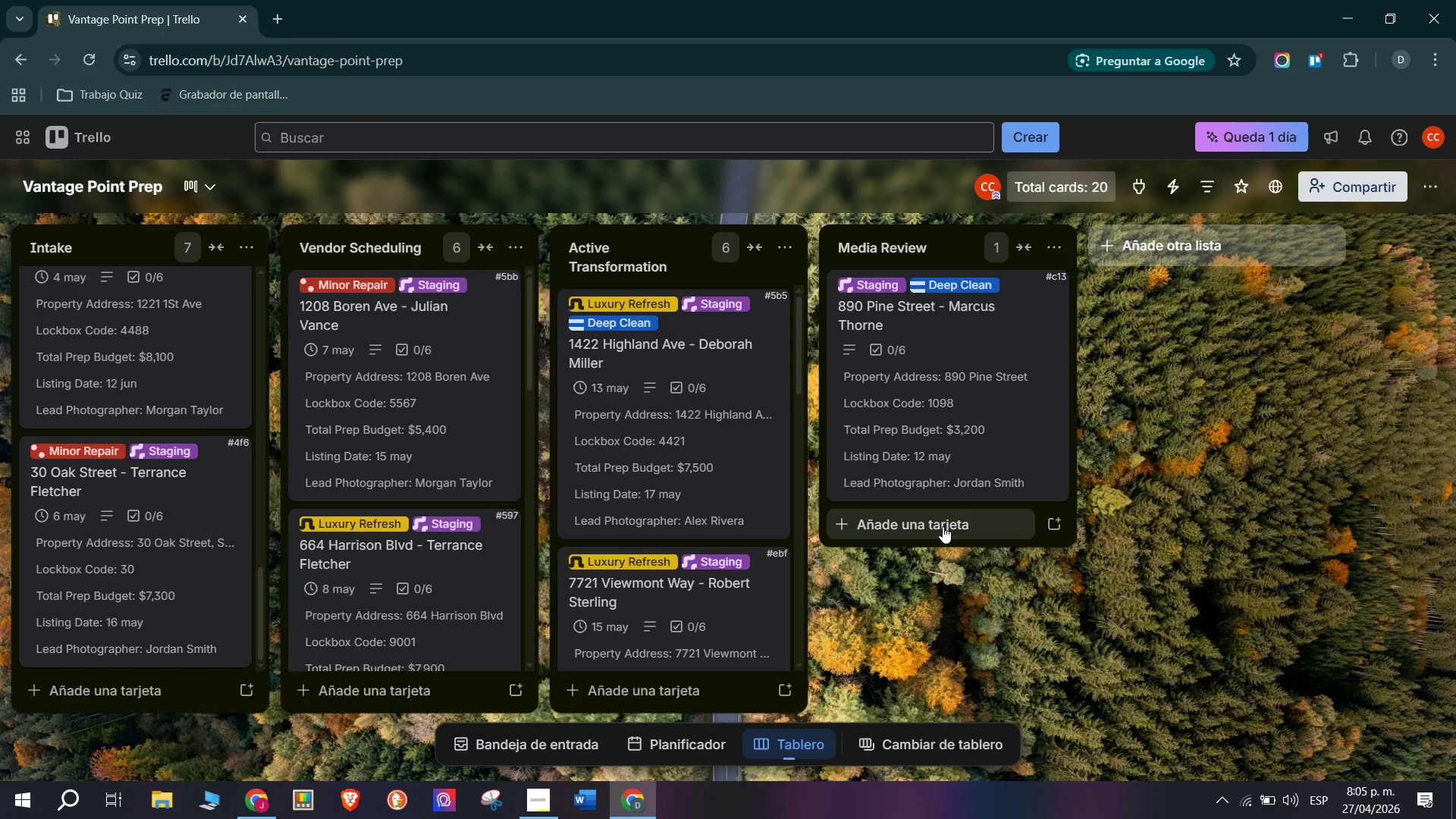 
left_click([943, 526])
 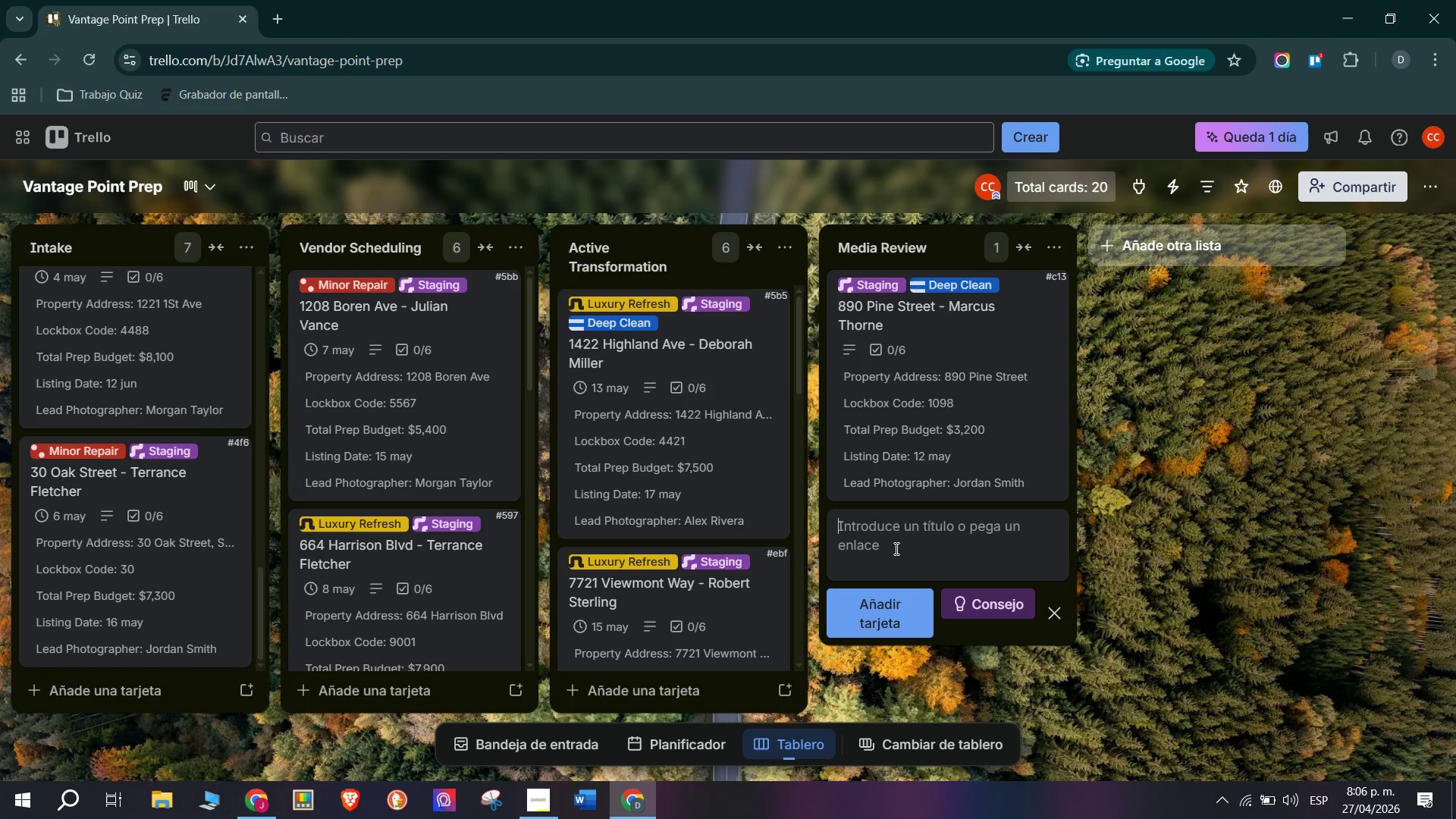 
wait(28.69)
 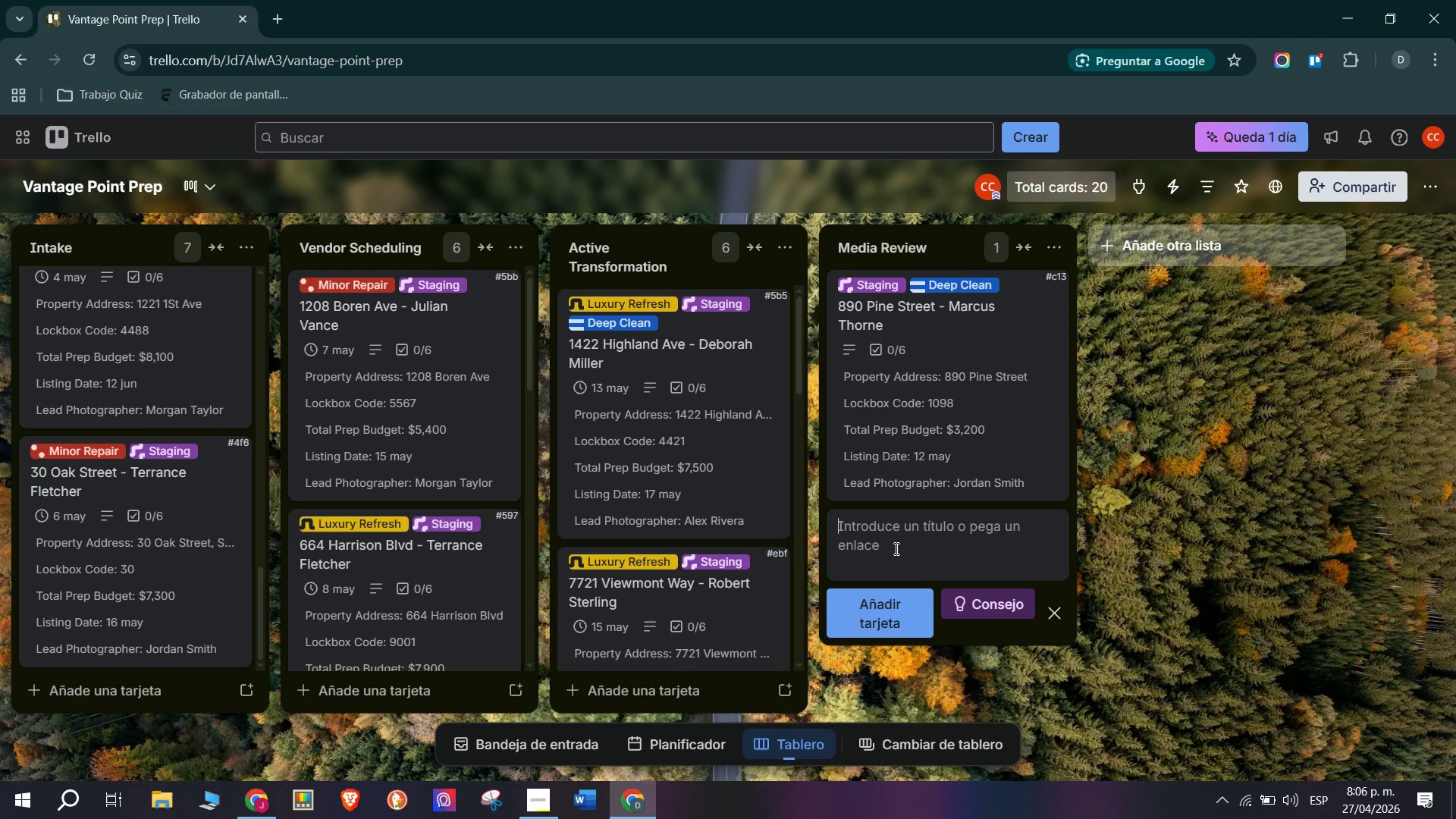 
type(2100 5th Ave - Marcus Thorne)
 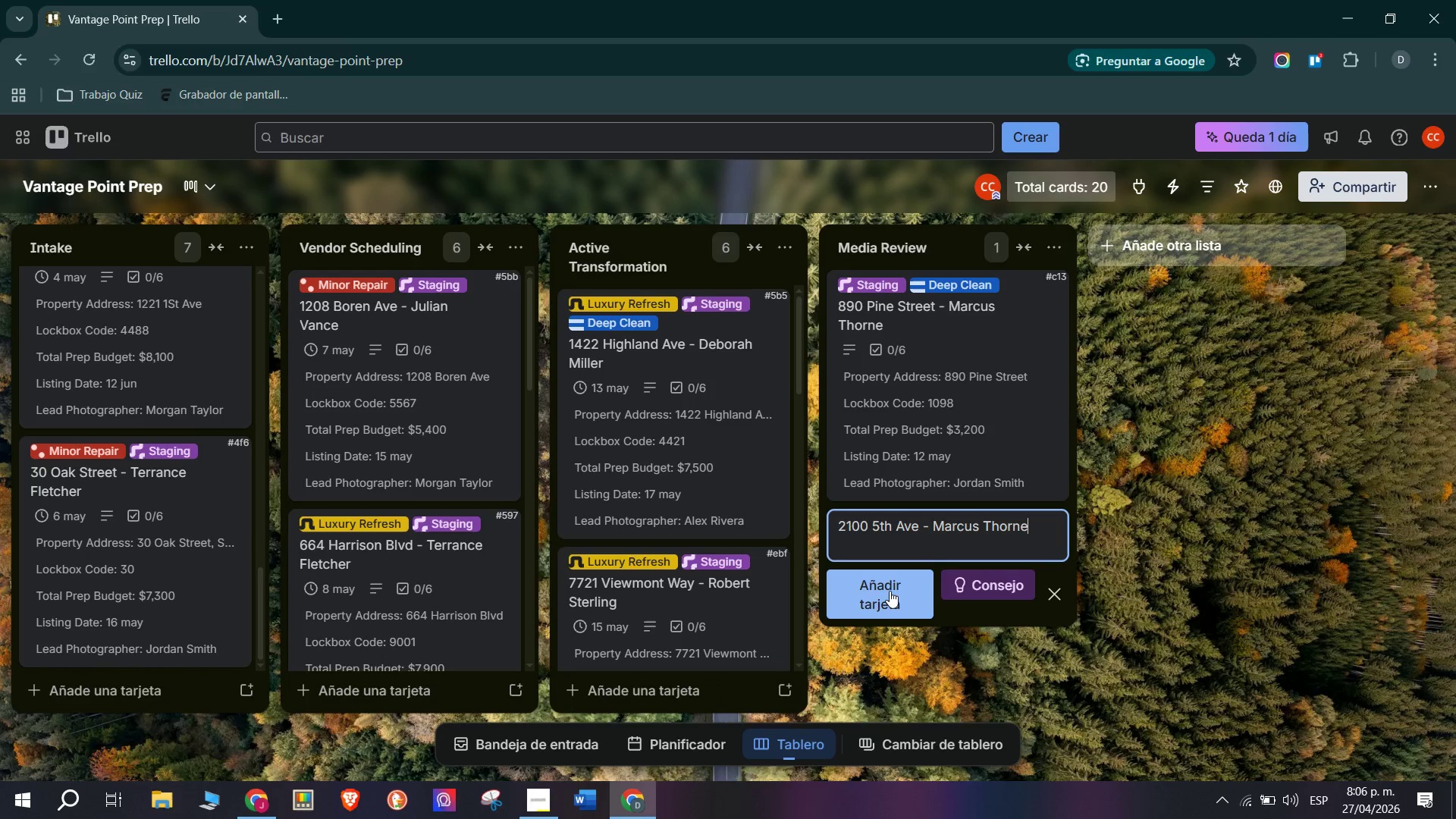 
left_click([890, 591])
 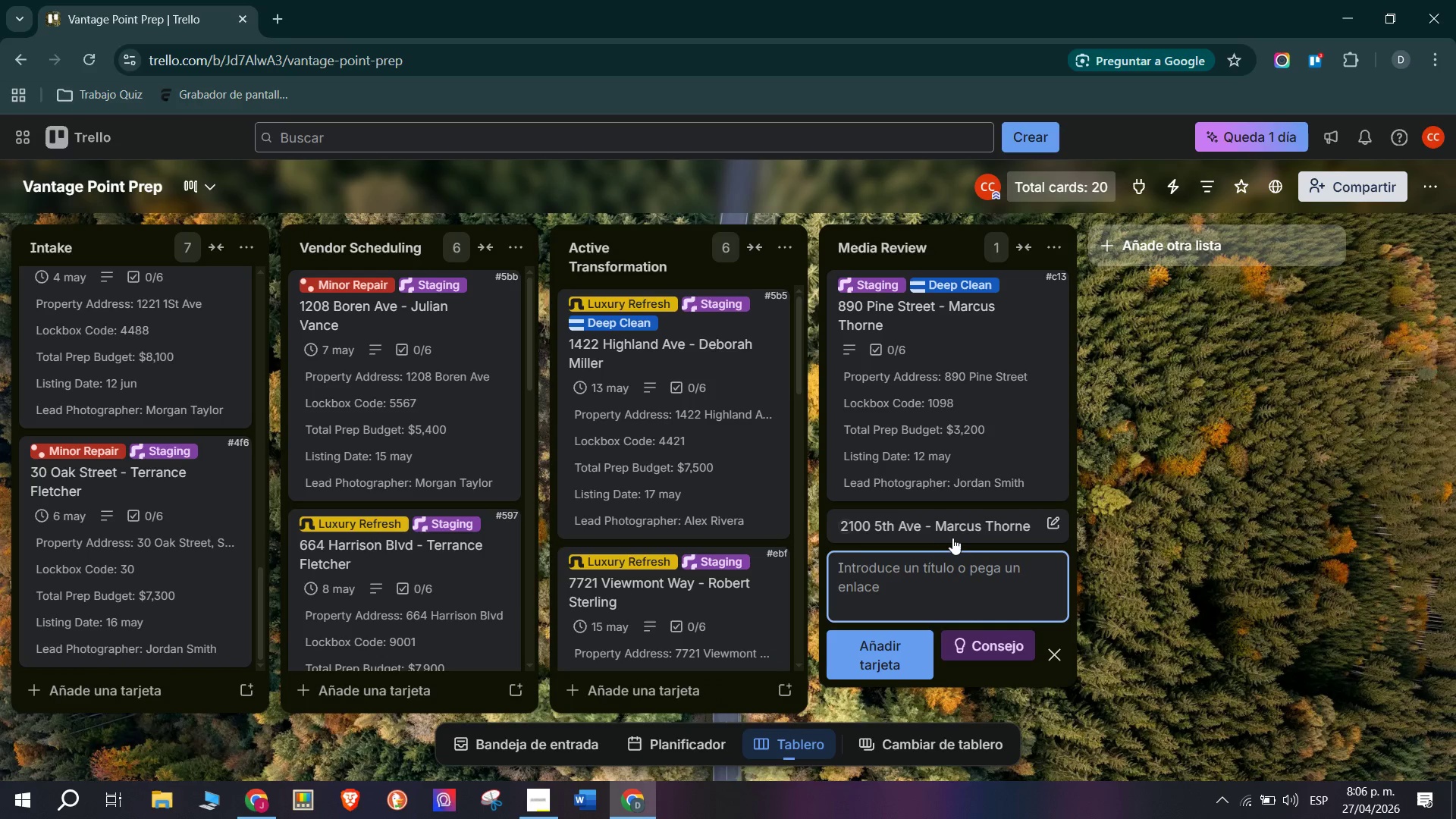 
left_click([955, 530])
 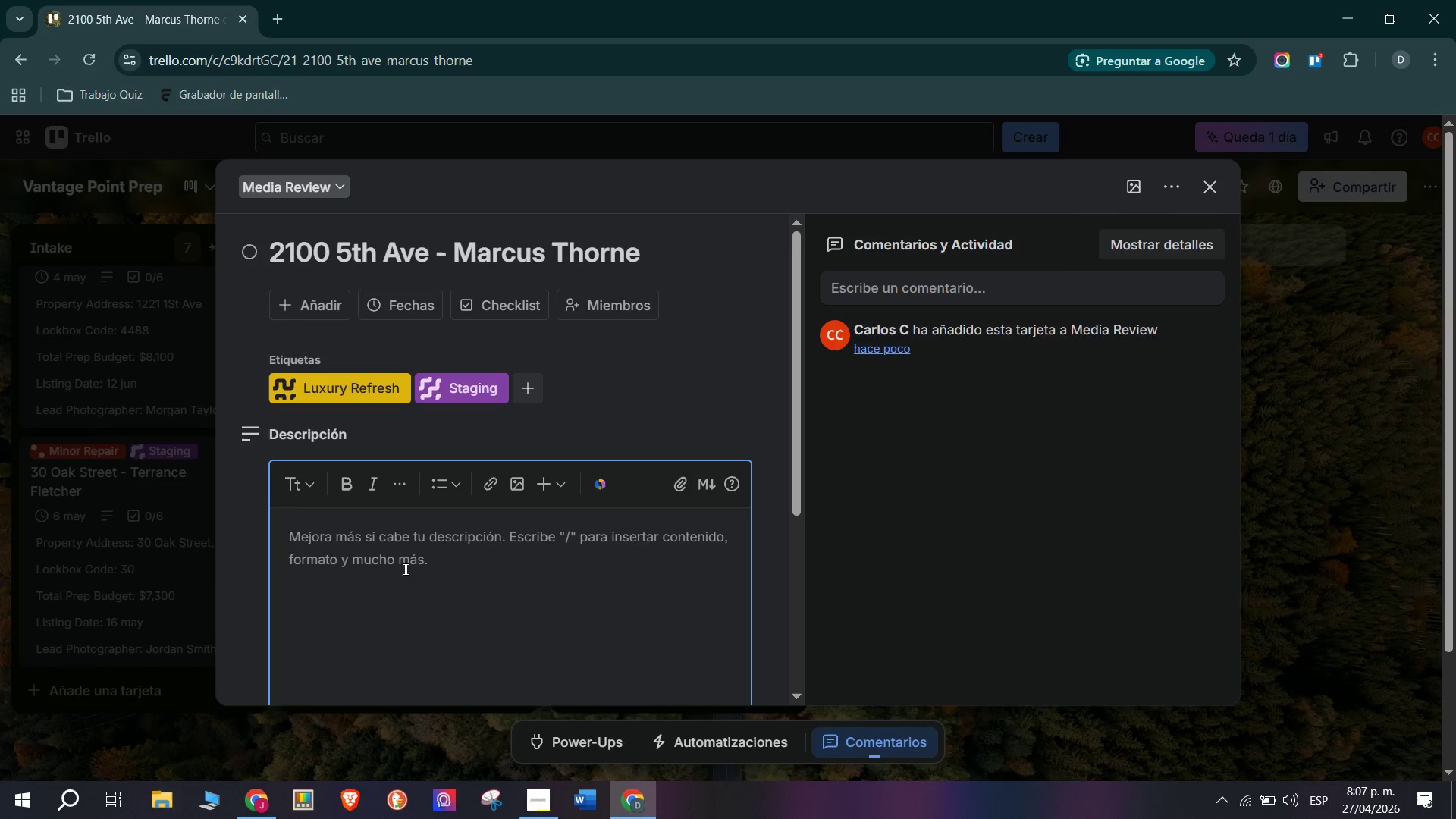 
wait(31.39)
 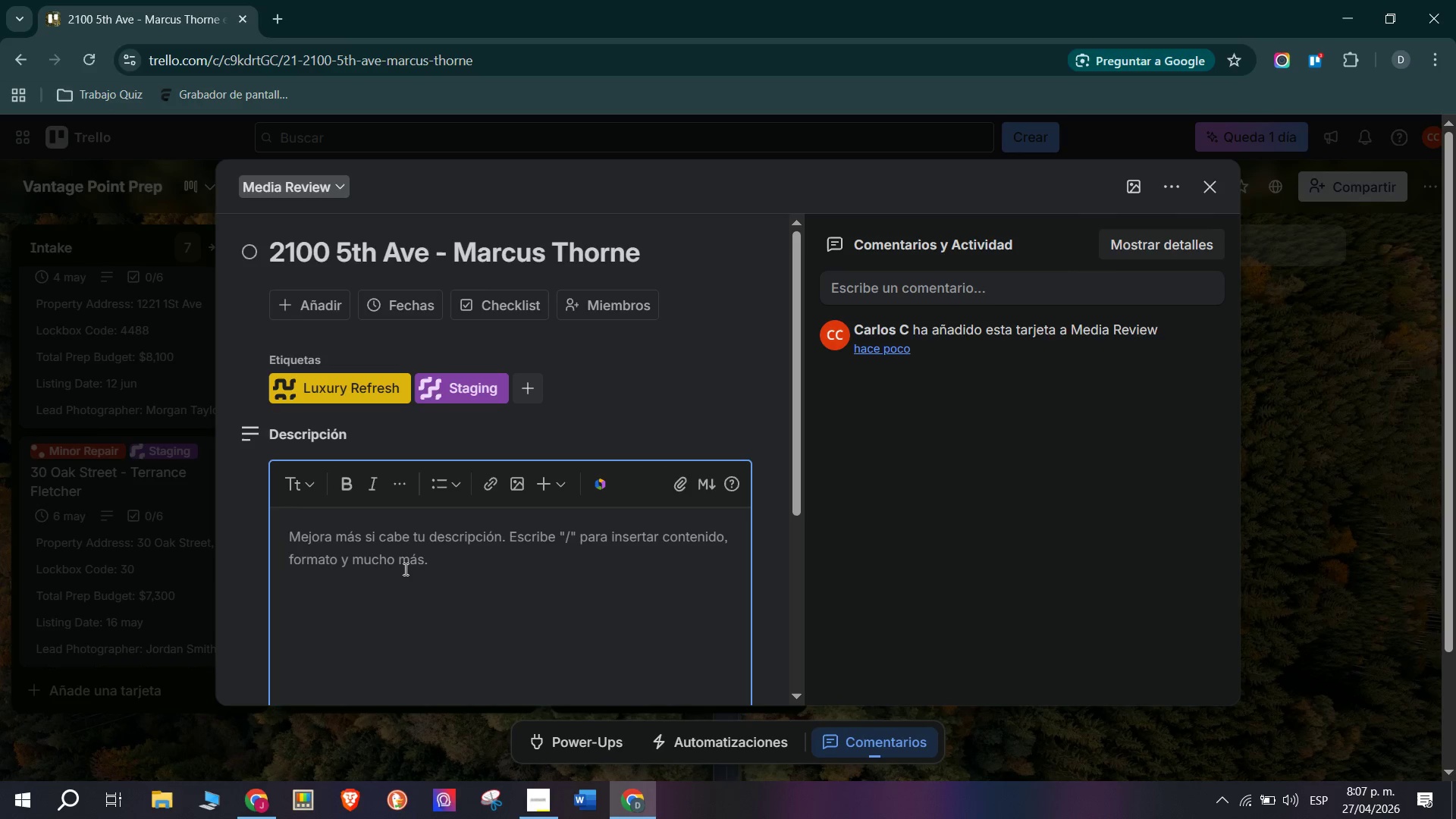 
type(Package> Full Staging)
 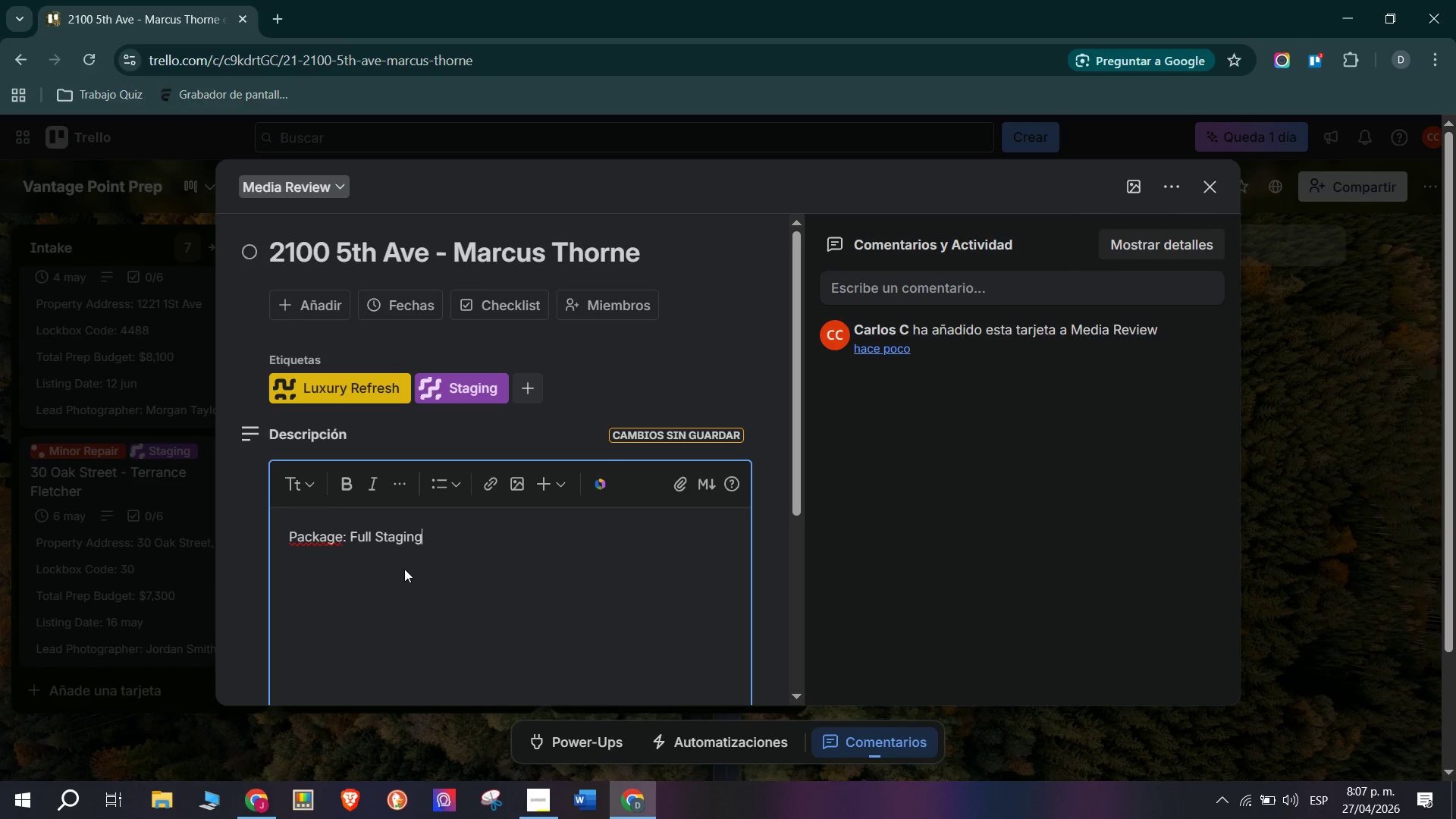 
key(Enter)
 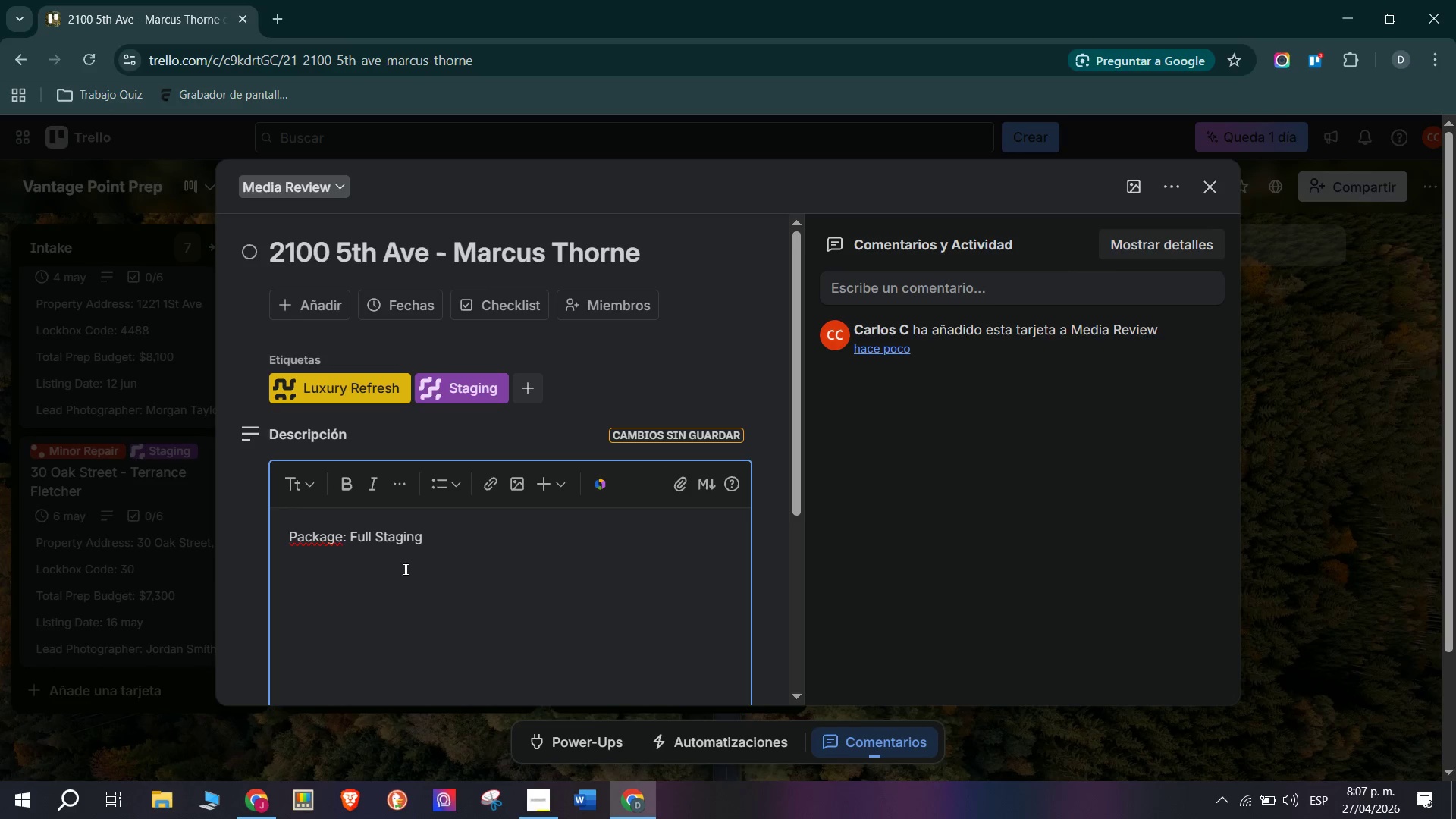 
type(Assigned Vend)
 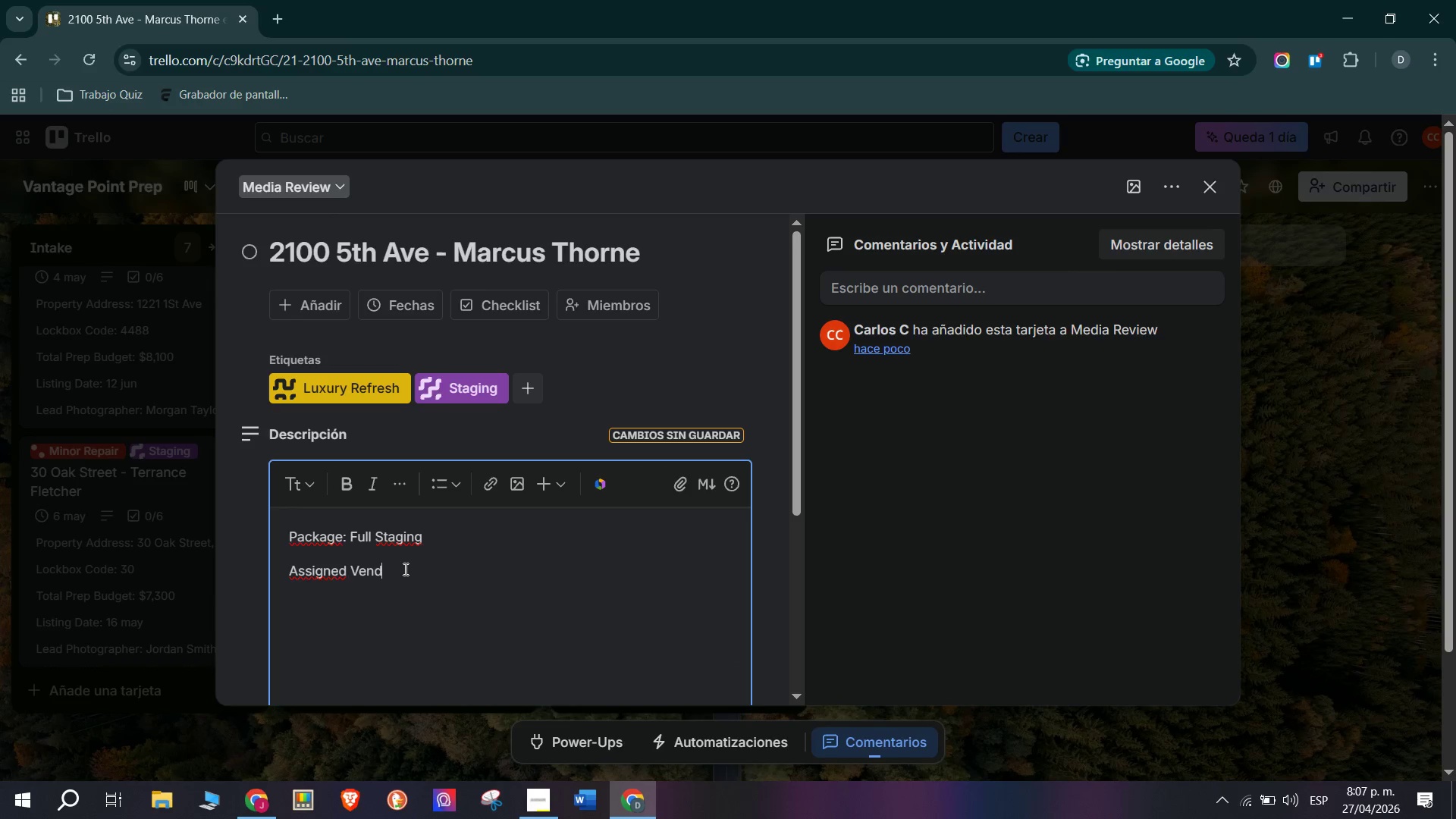 
type(or> The finishing Touch)
 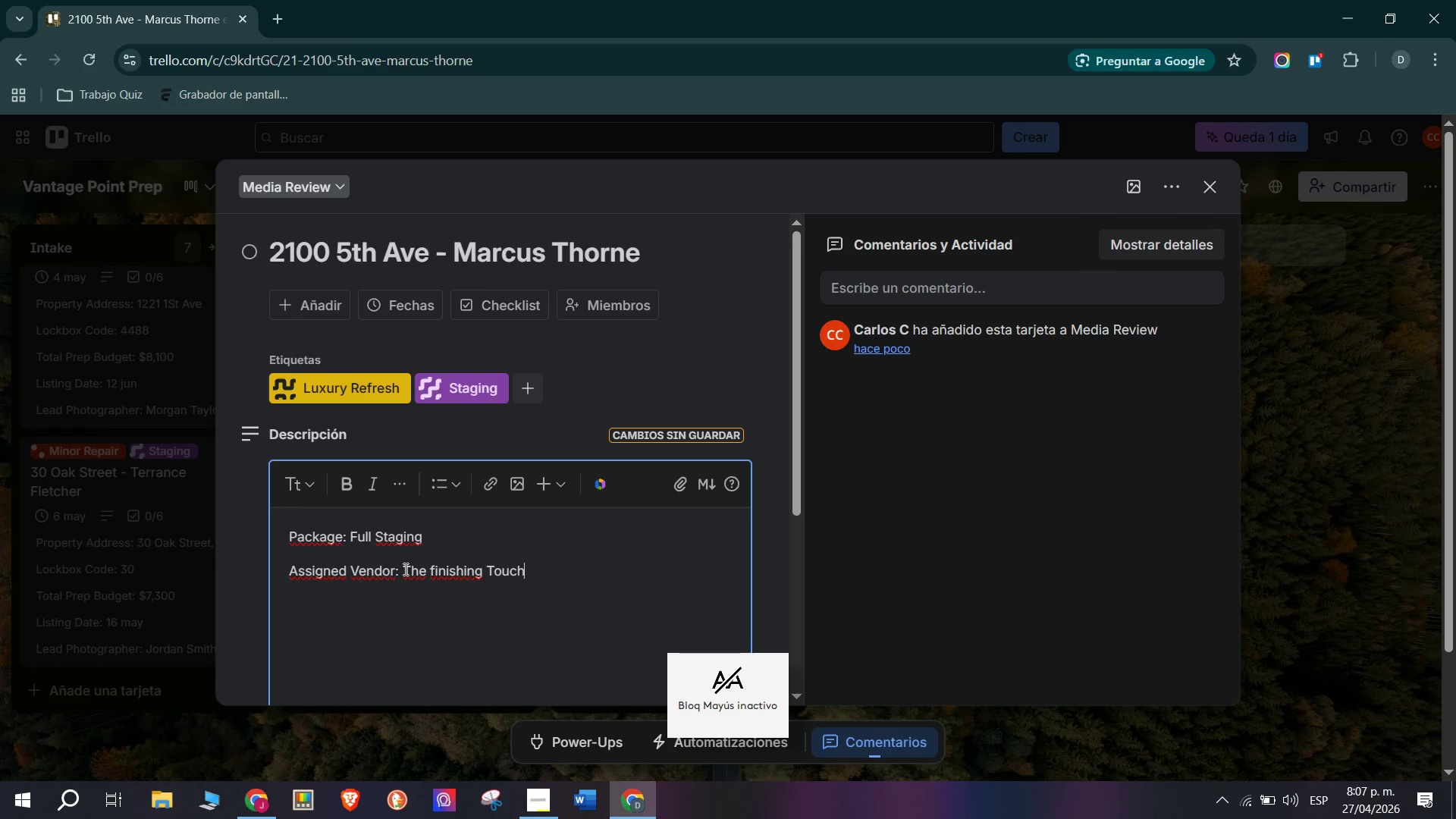 
key(Enter)
 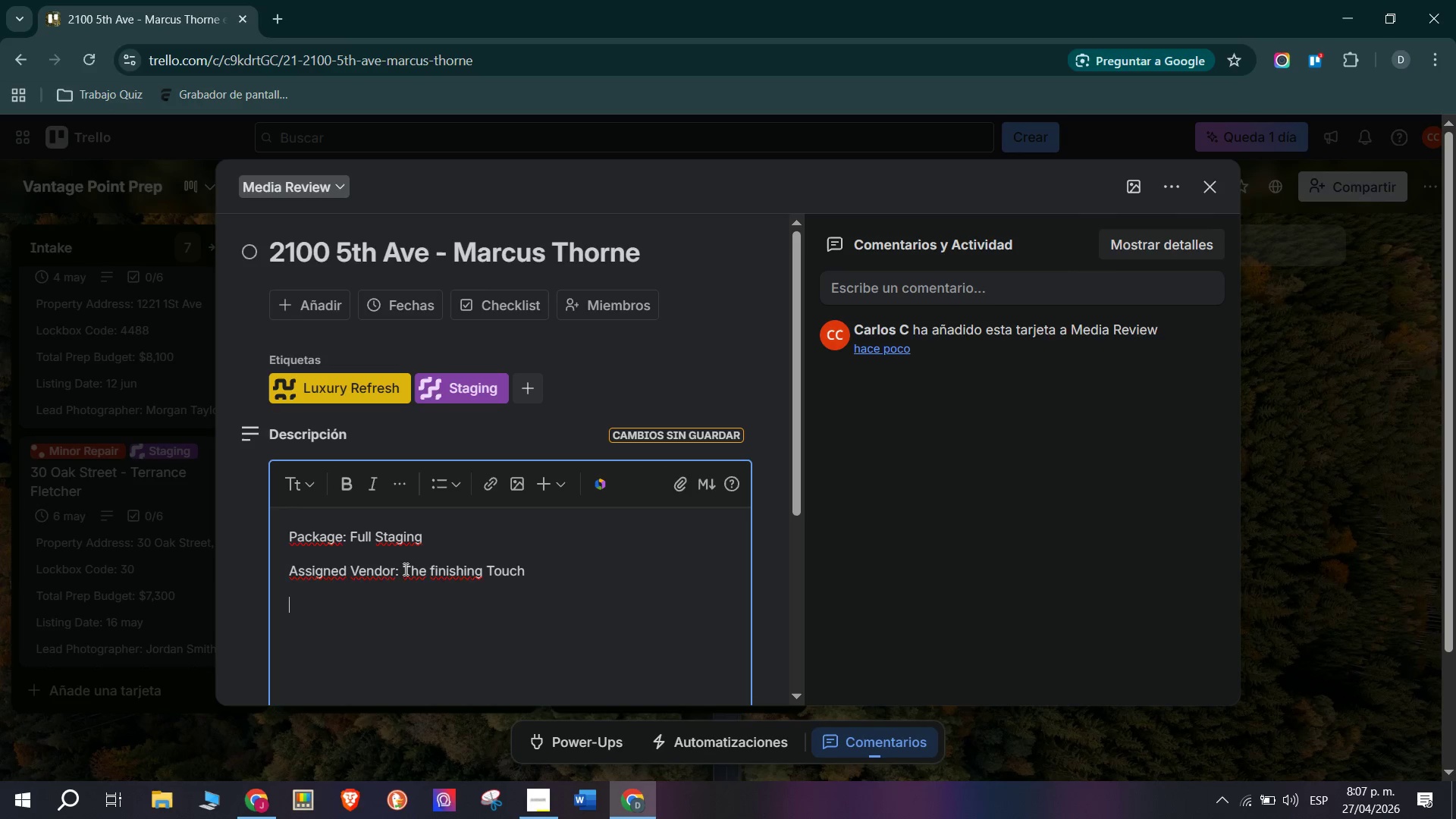 
type(Client> Marcus Thorne)
 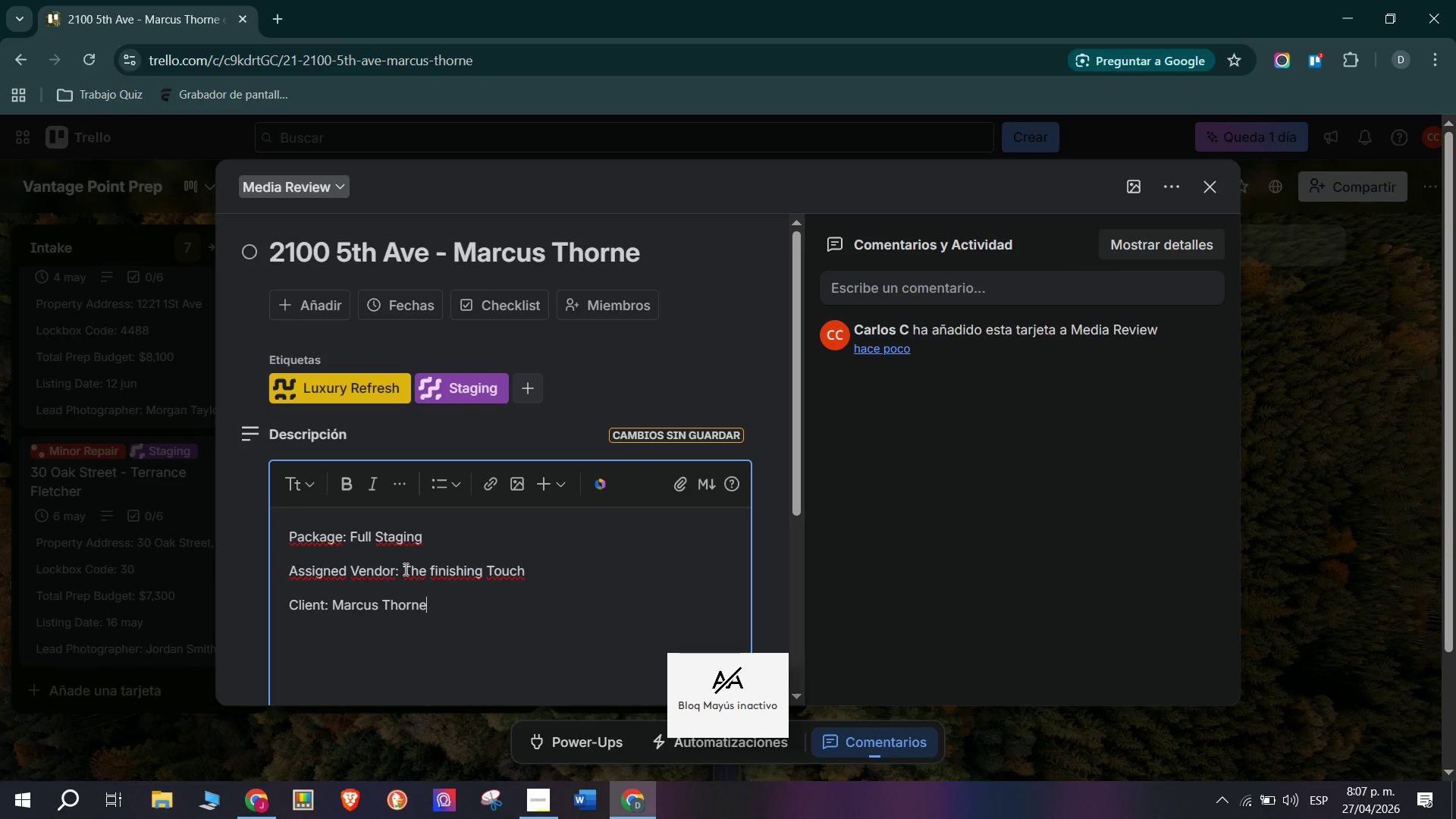 
key(Enter)
 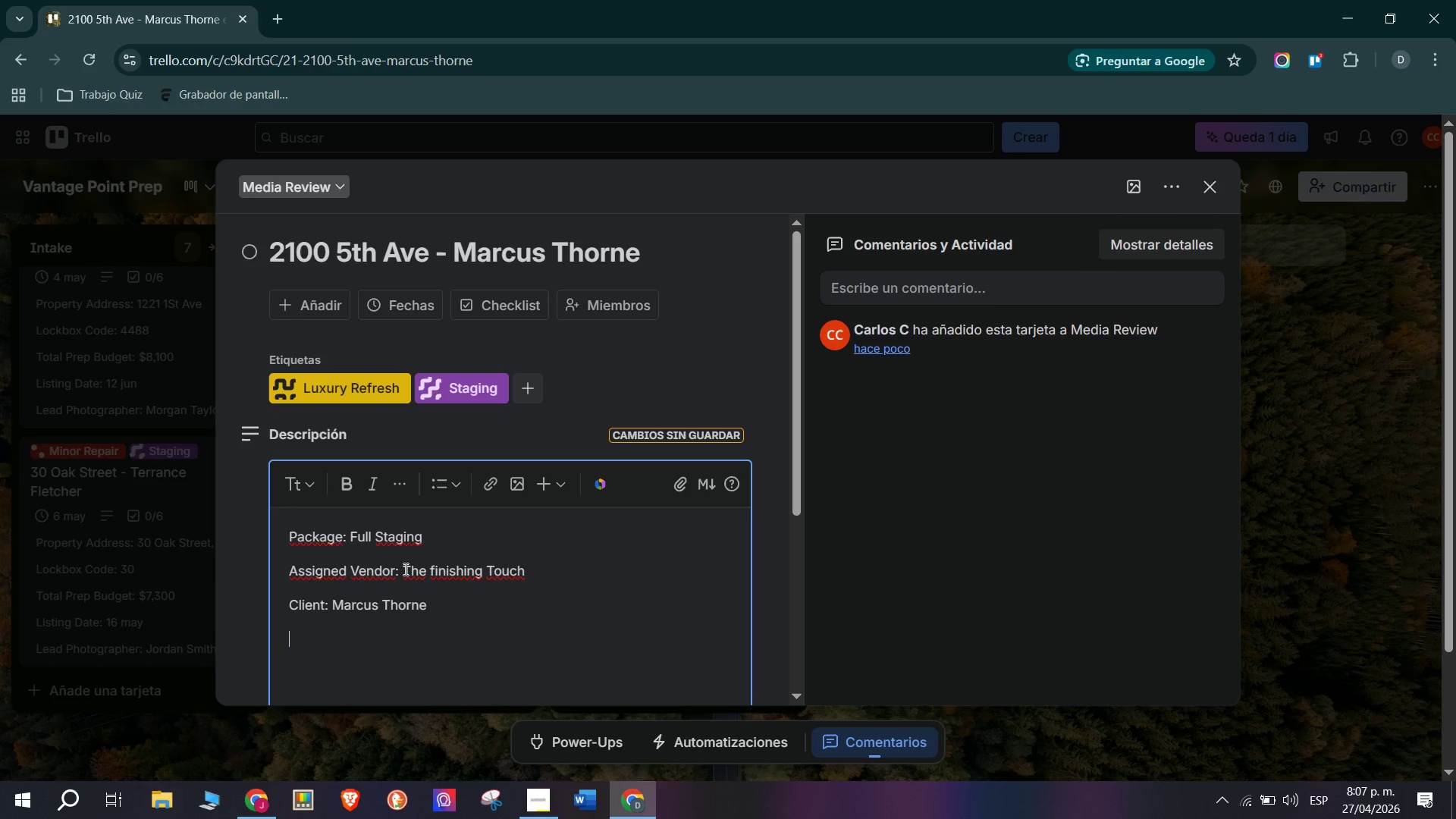 
key(Enter)
 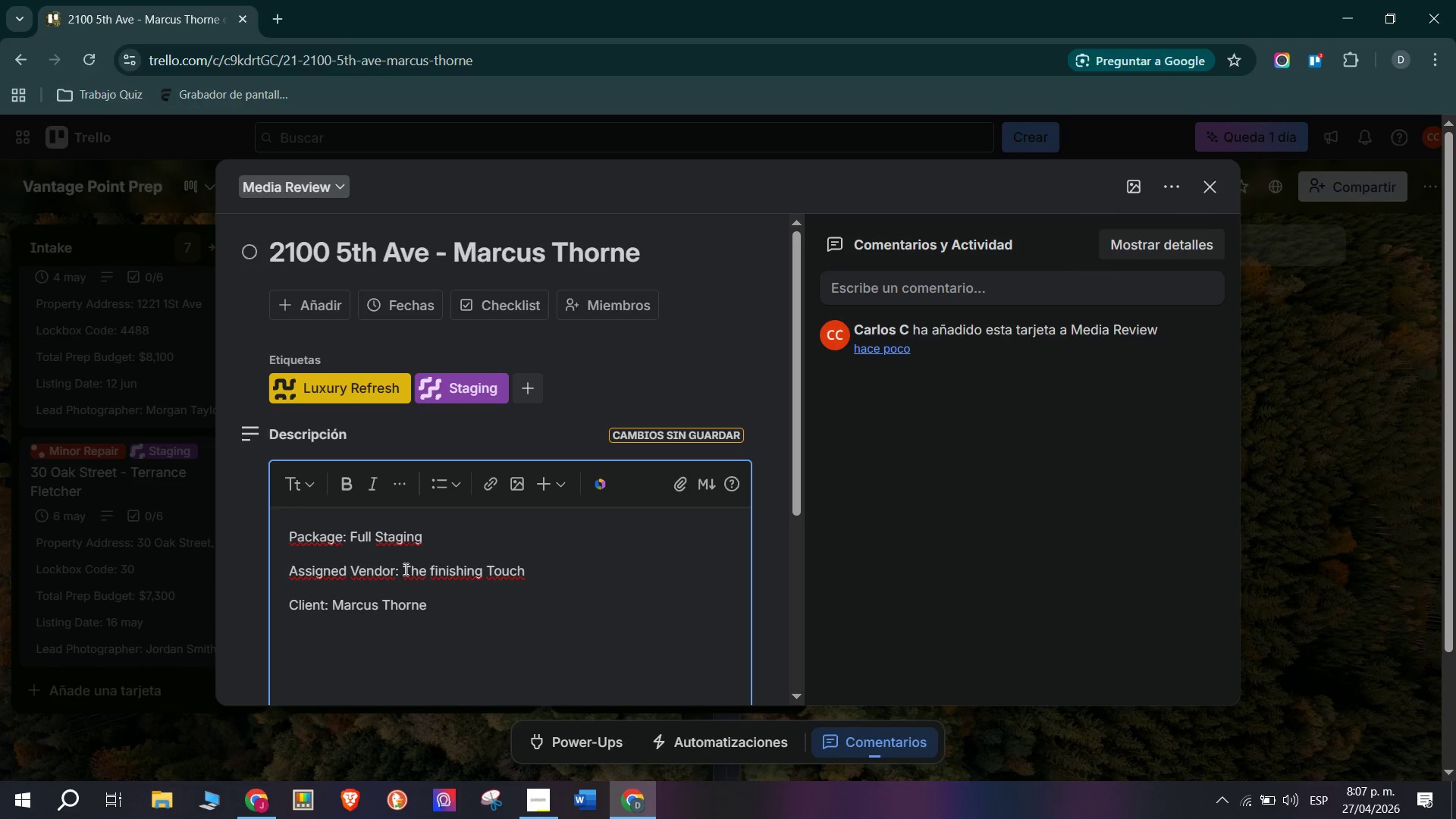 
type(Media In Review - Jordan Smith)
 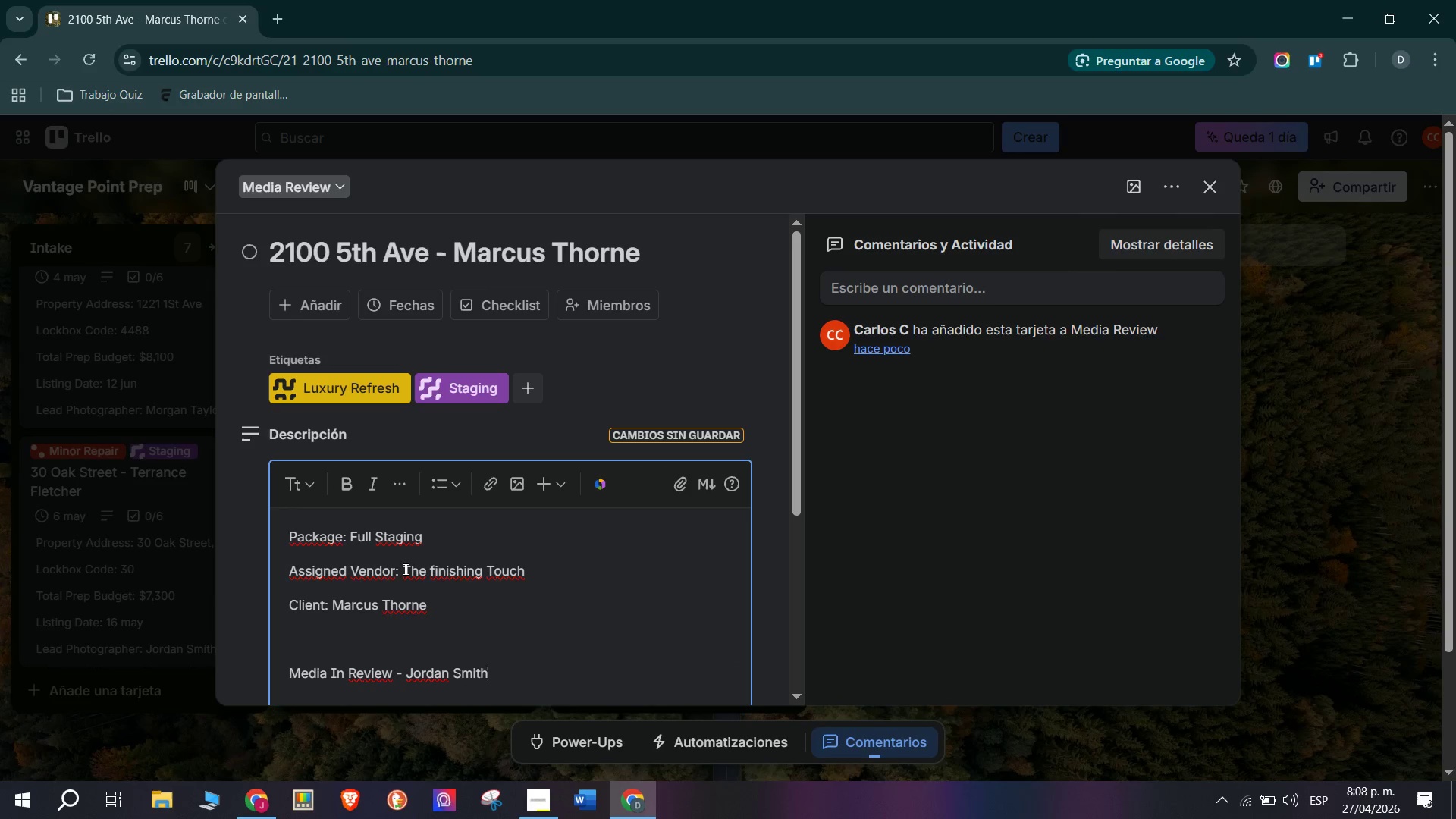 
key(Enter)
 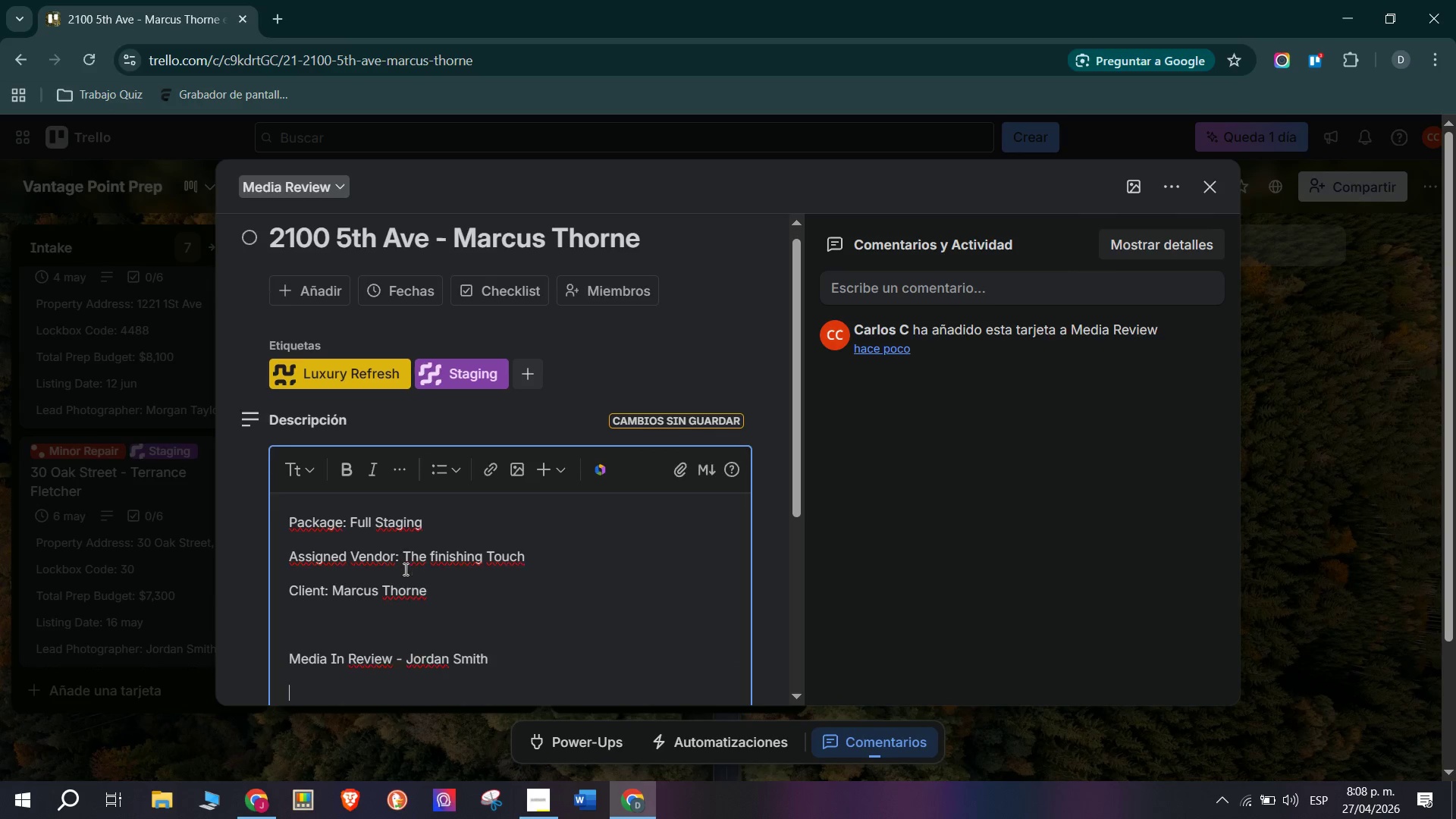 
key(CapsLock)
 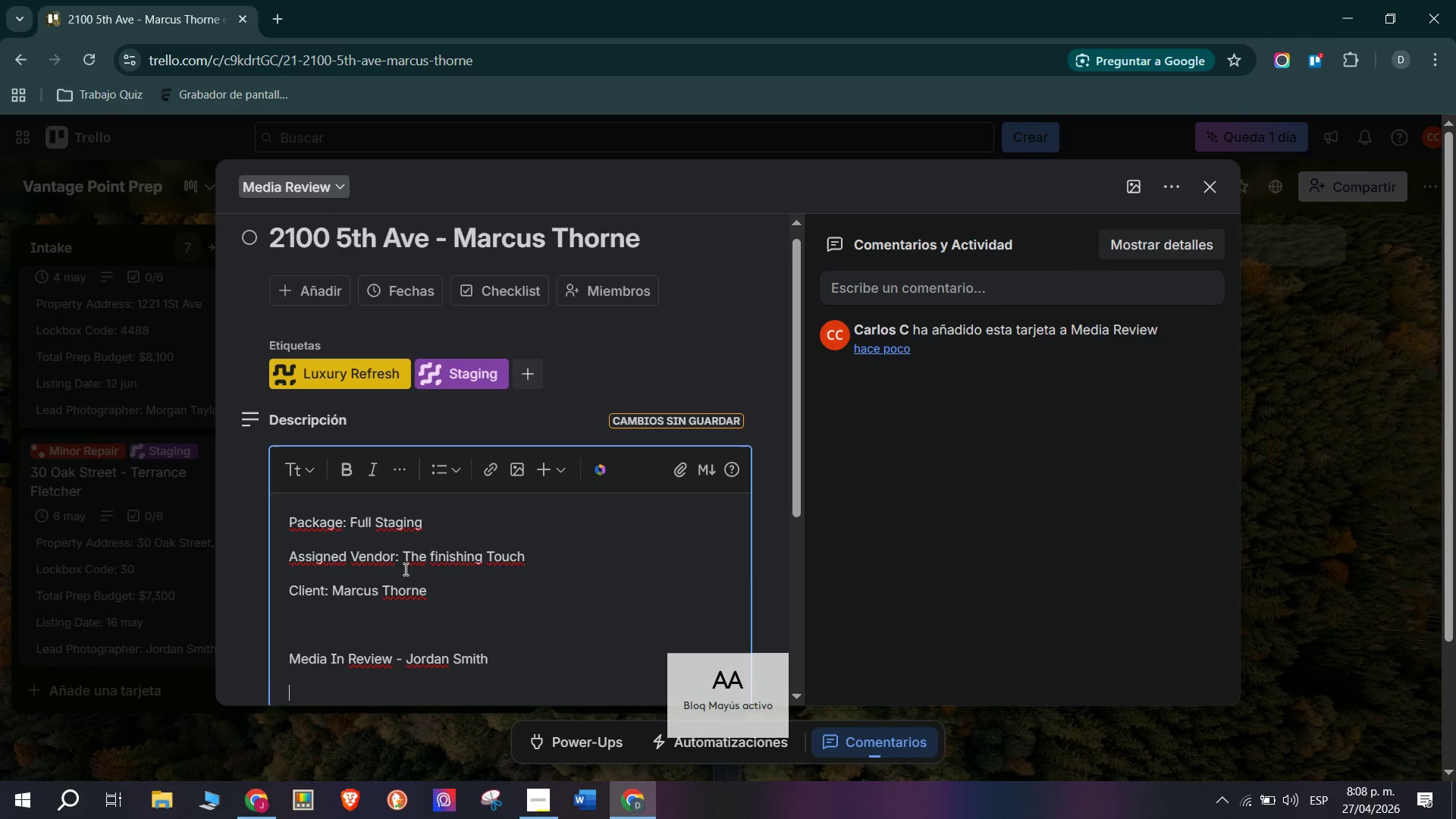 
key(D)
 